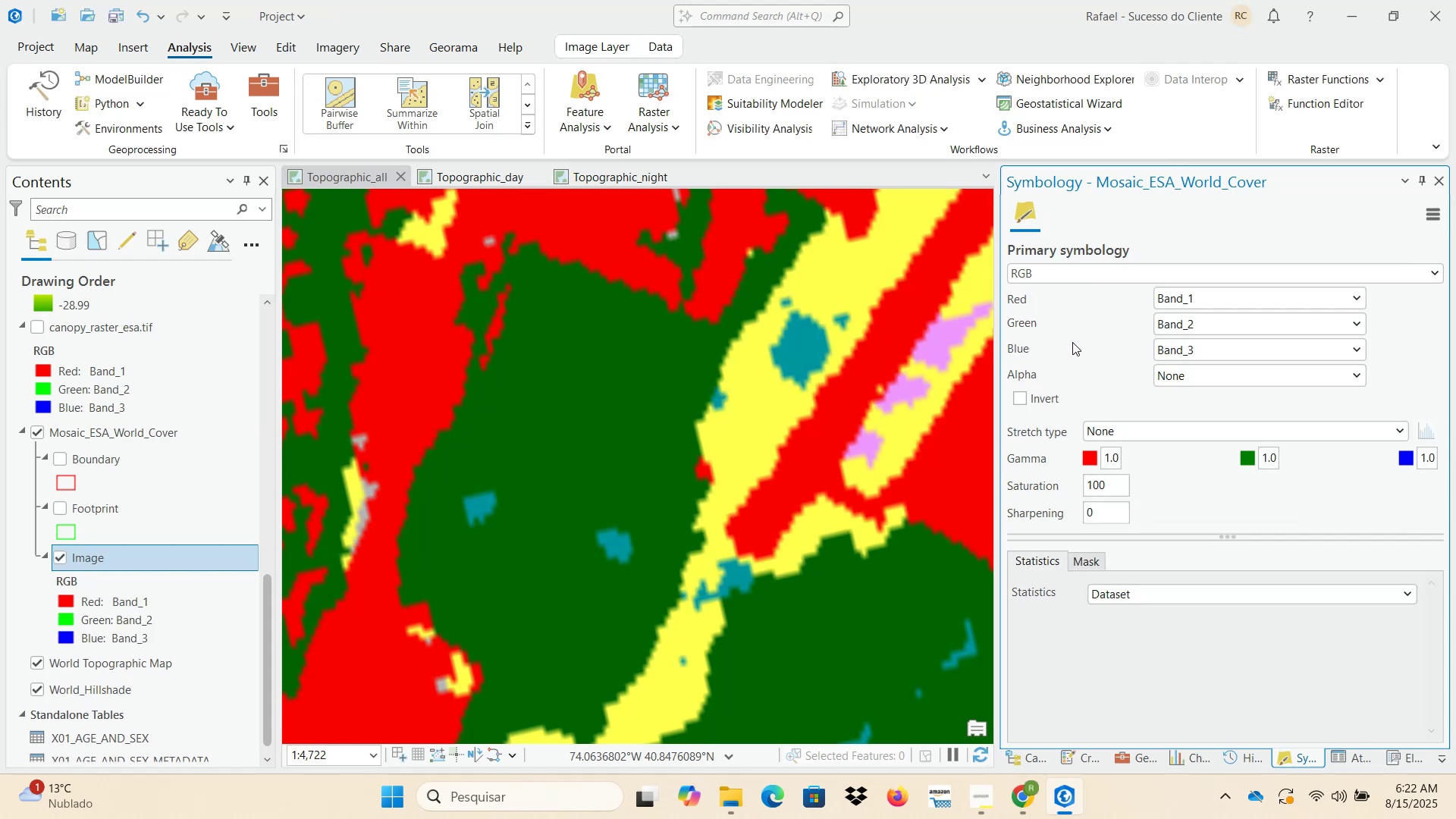 
scroll: coordinate [742, 549], scroll_direction: down, amount: 2.0
 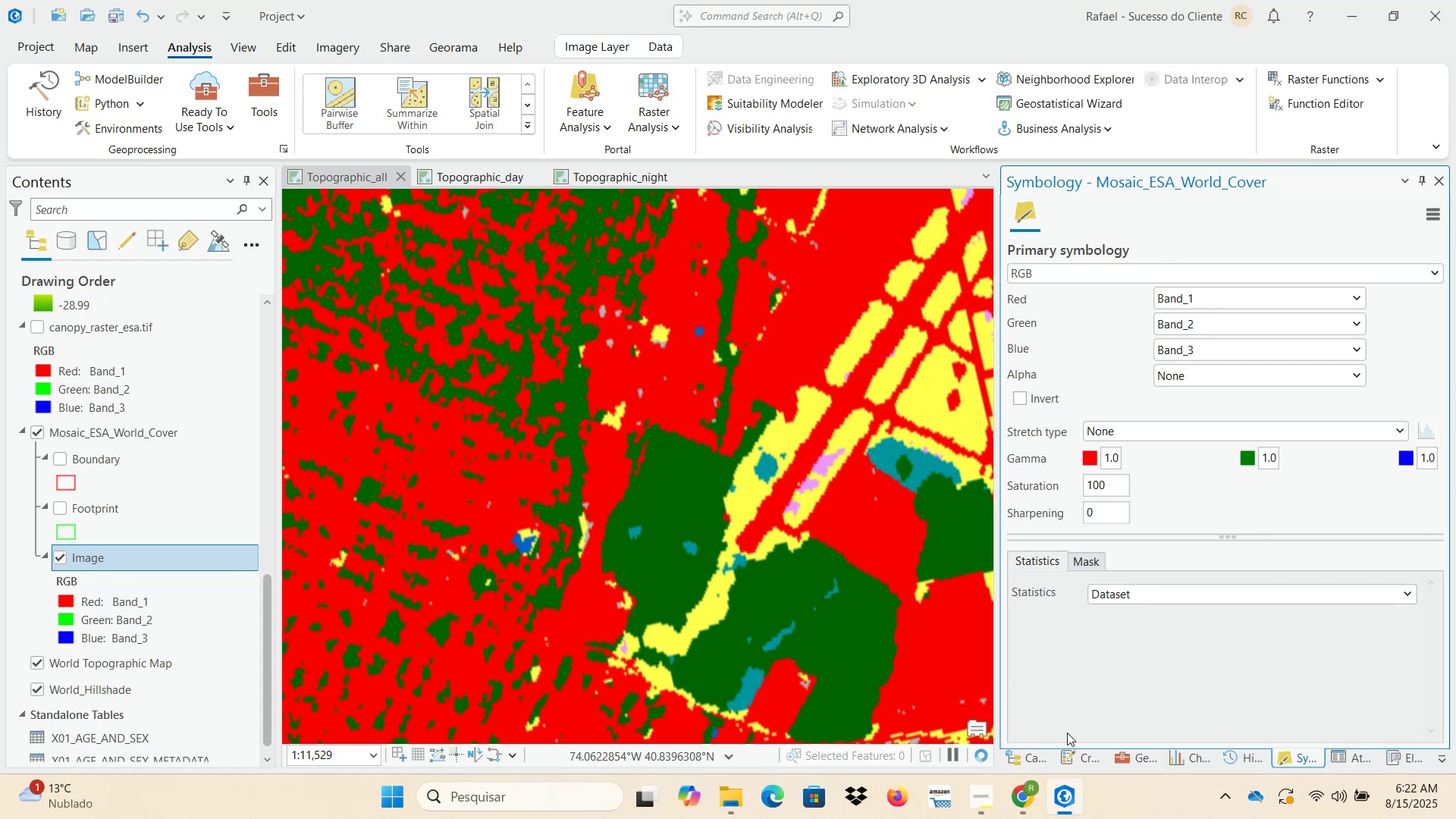 
left_click([33, 87])
 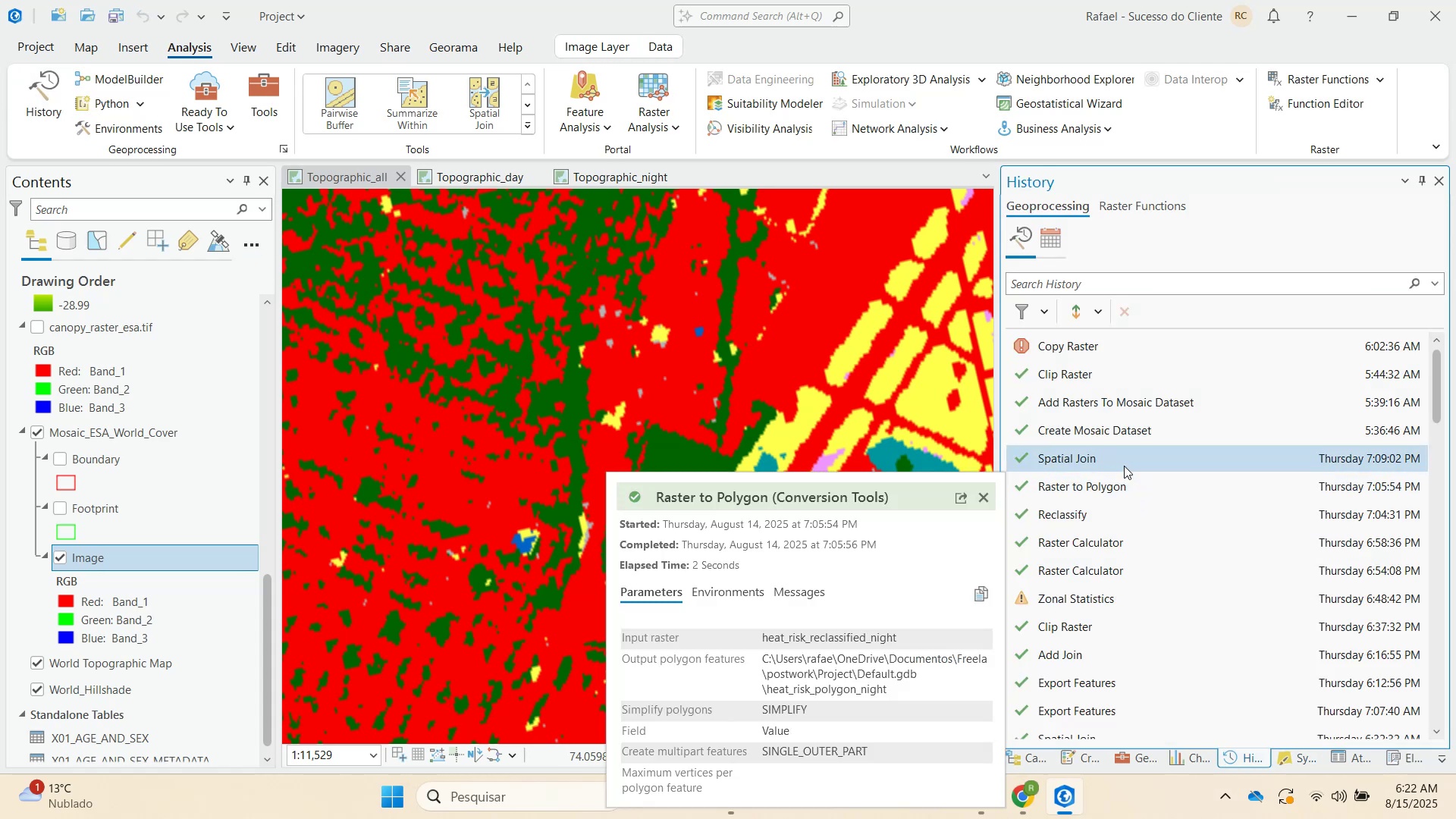 
wait(5.23)
 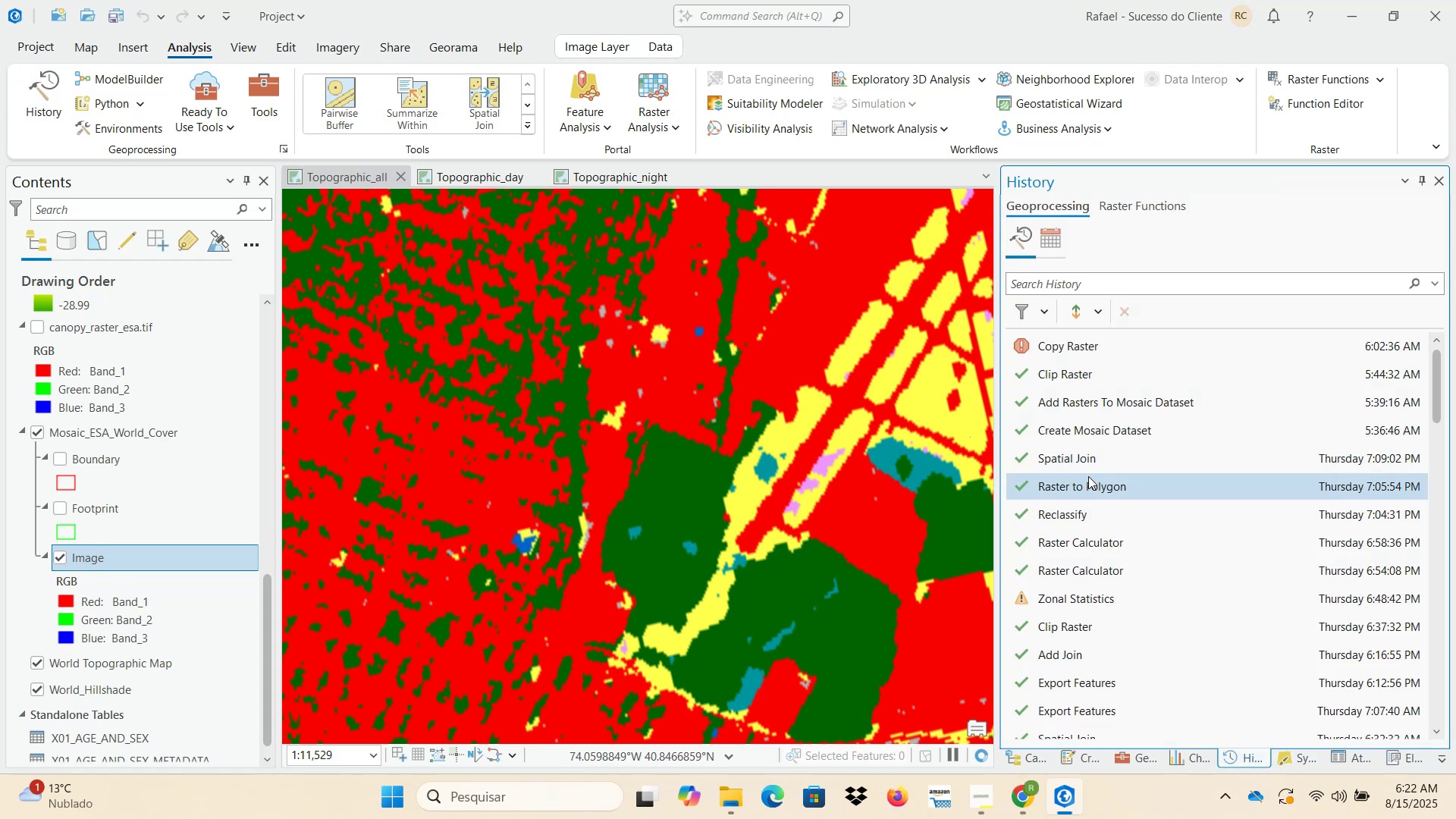 
double_click([1135, 400])
 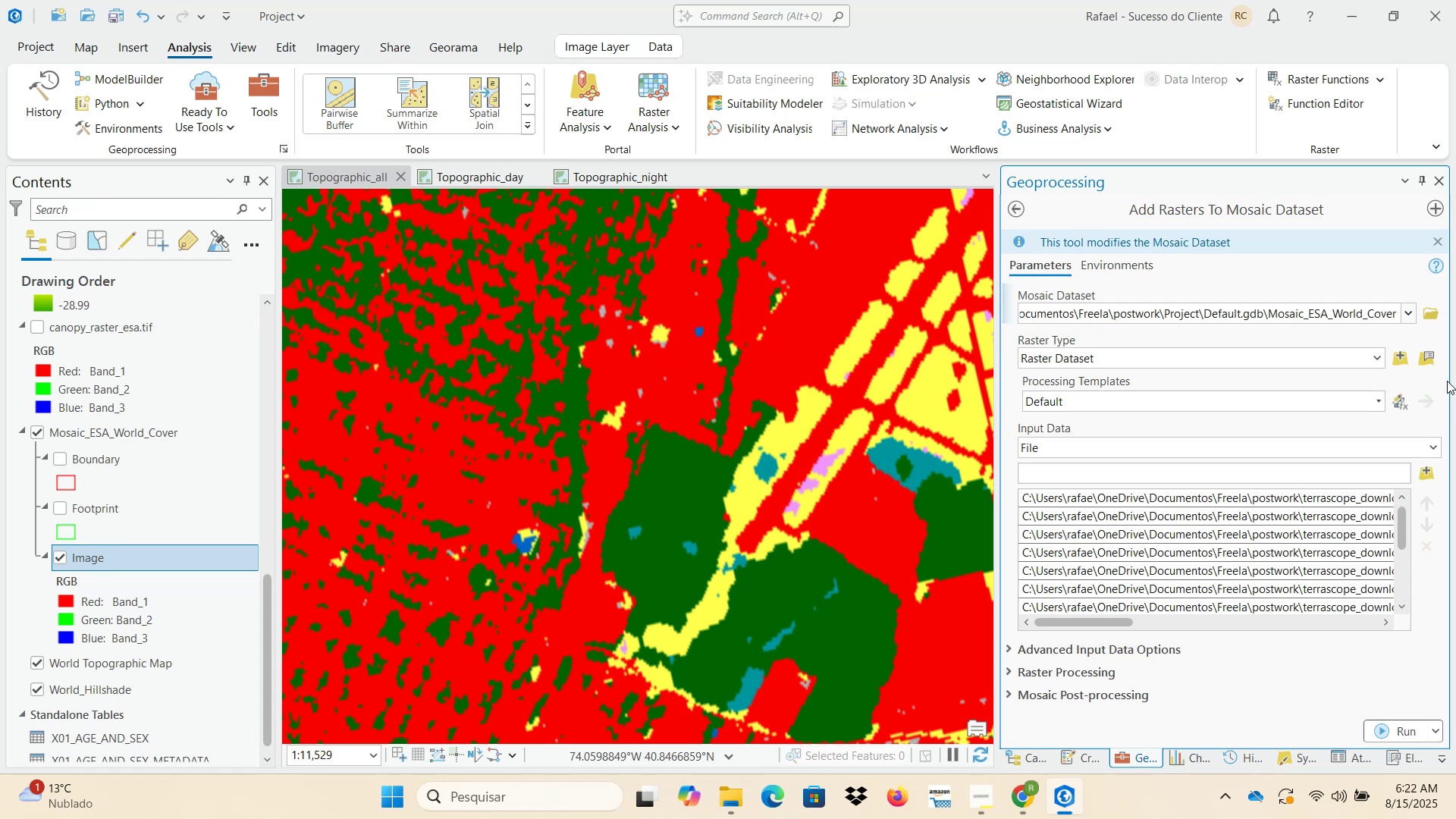 
scroll: coordinate [1391, 620], scroll_direction: down, amount: 1.0
 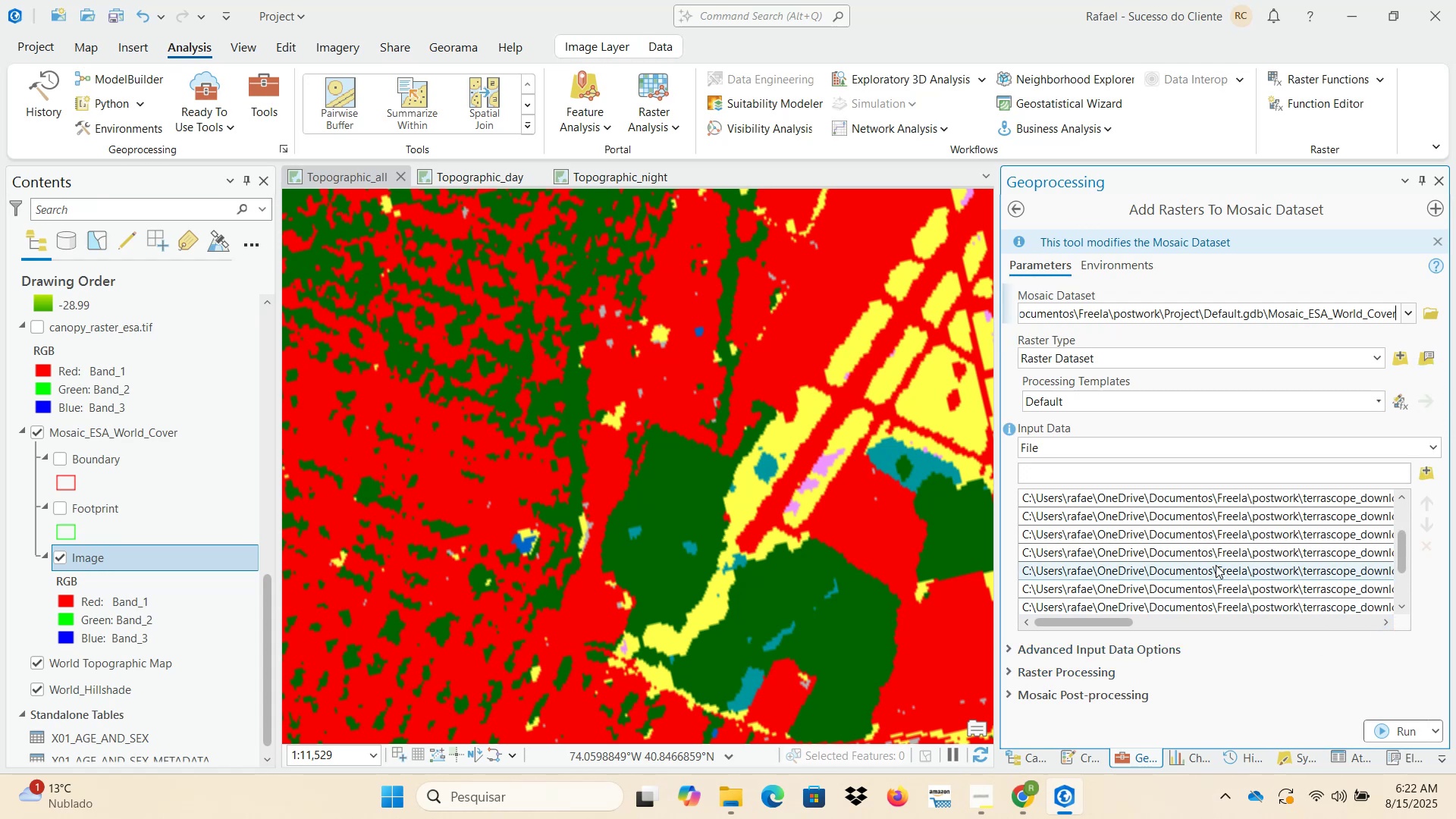 
left_click([1379, 403])
 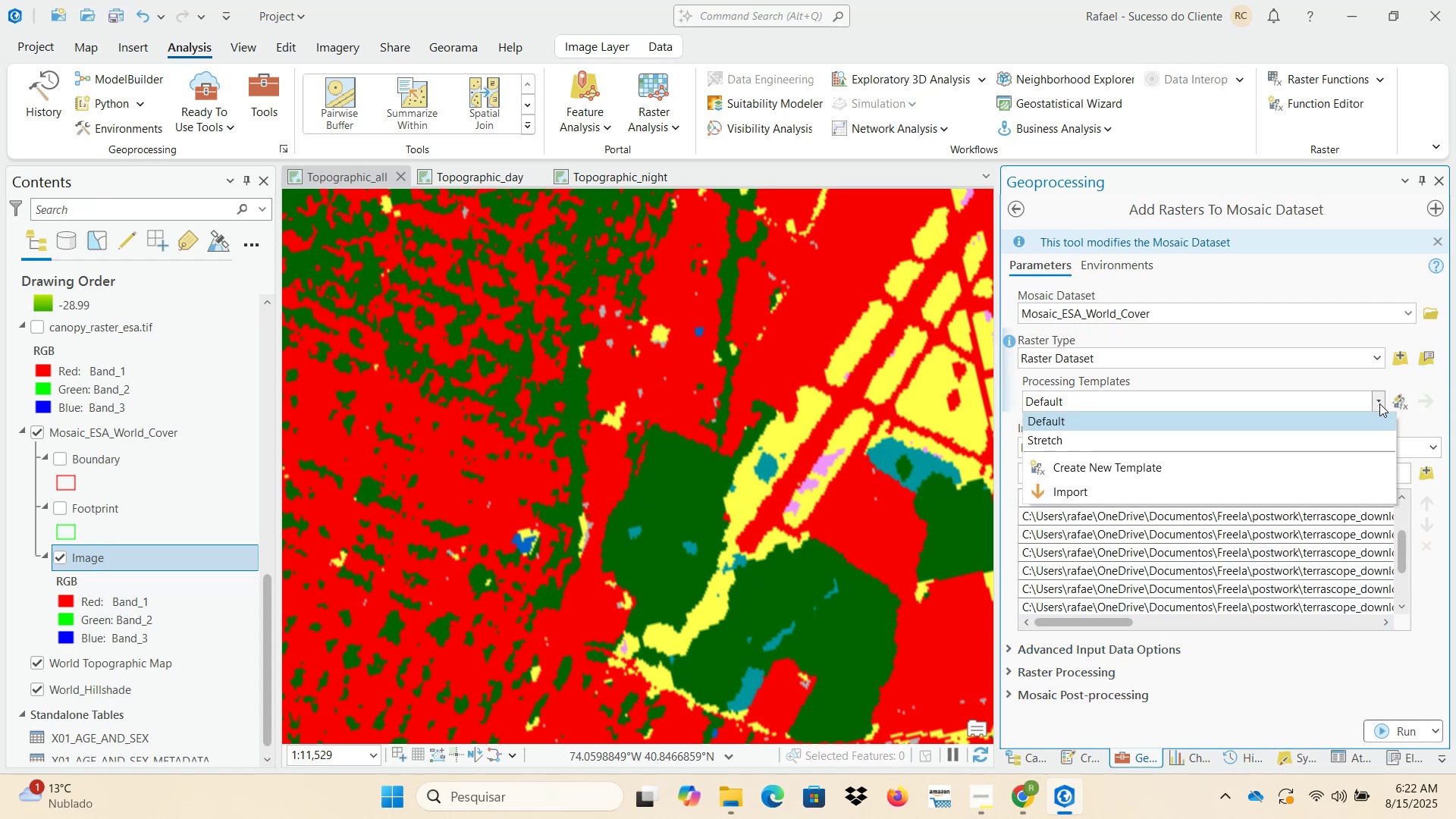 
left_click([1379, 403])
 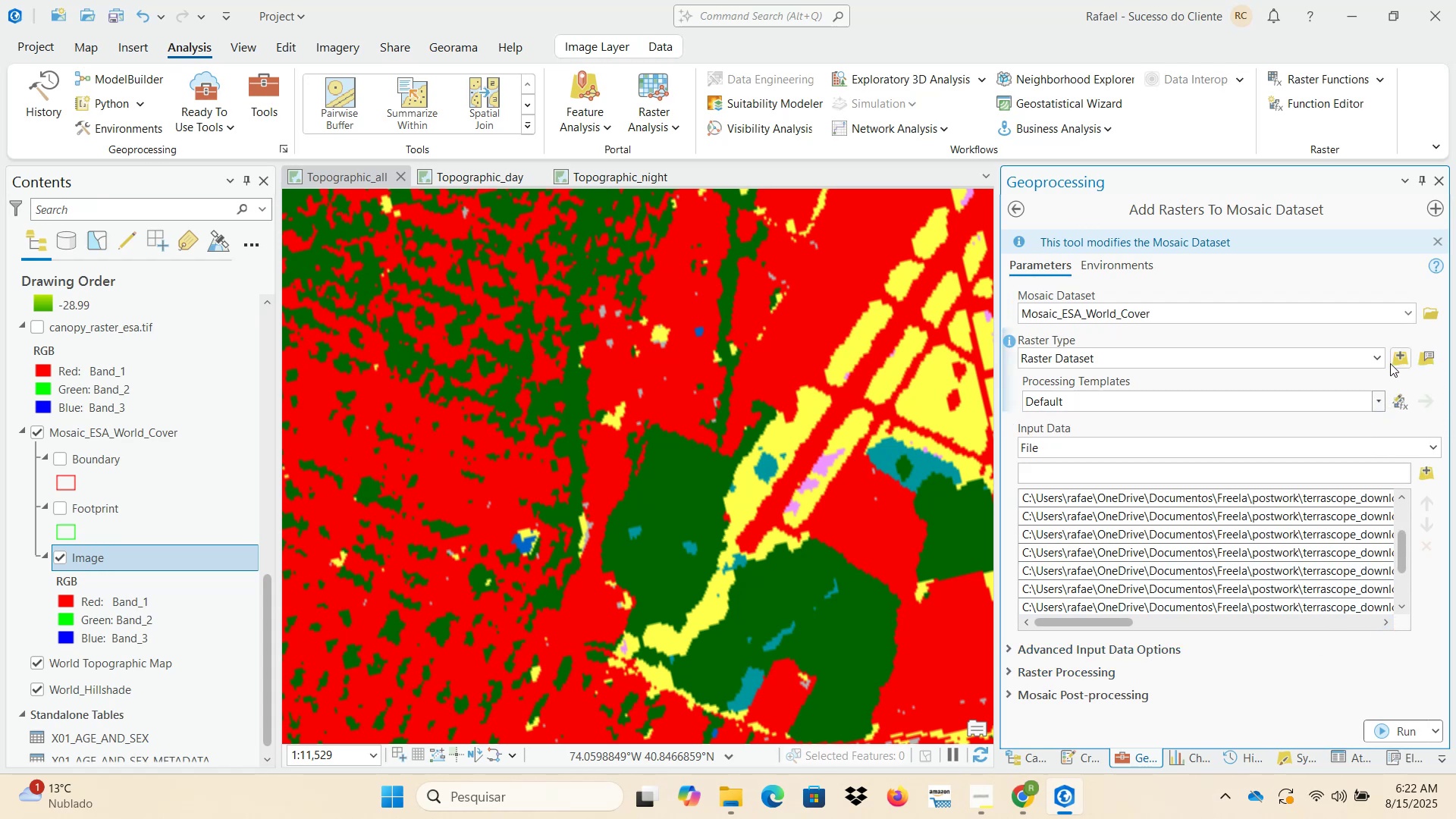 
left_click([1380, 360])
 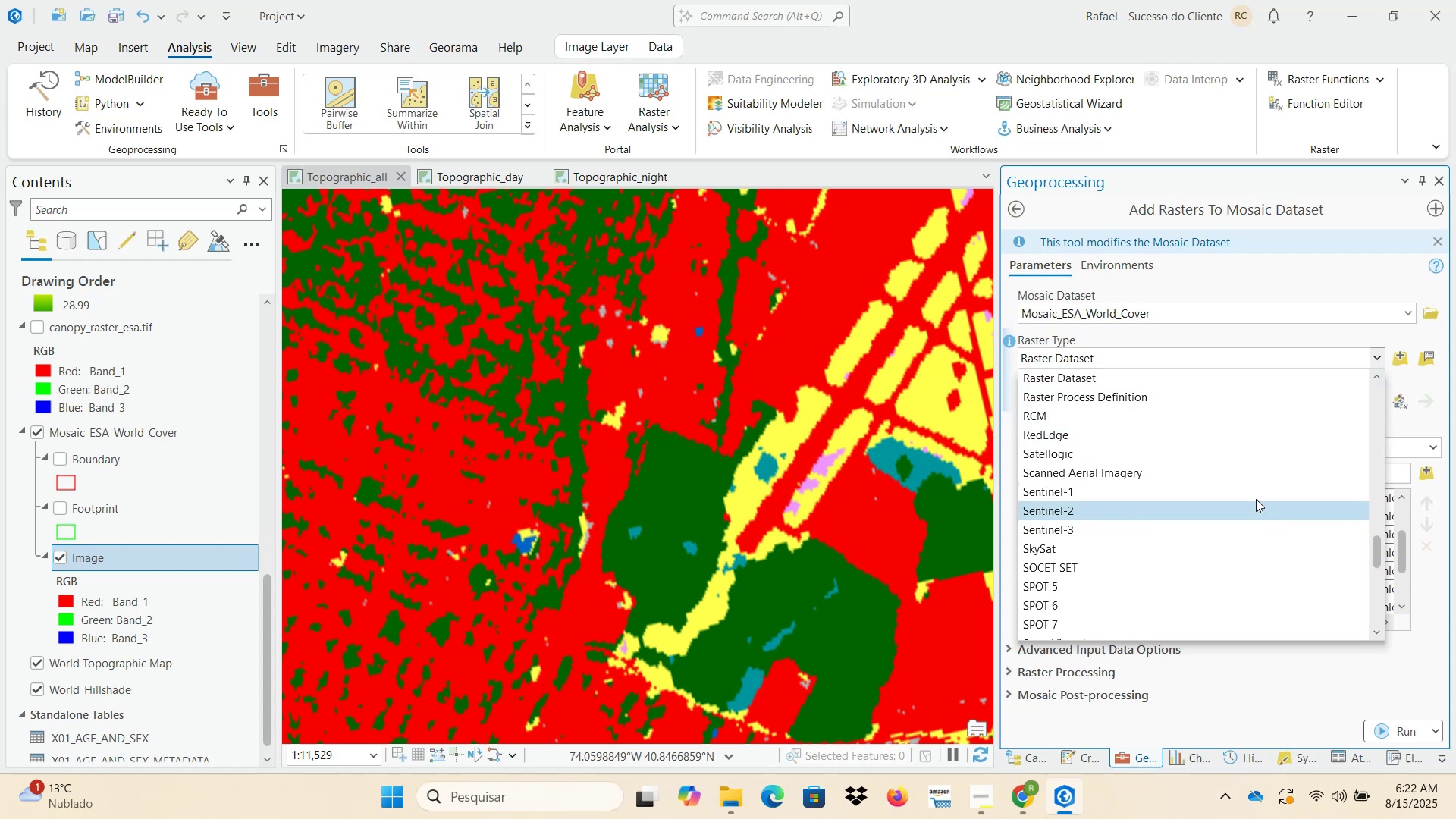 
wait(5.02)
 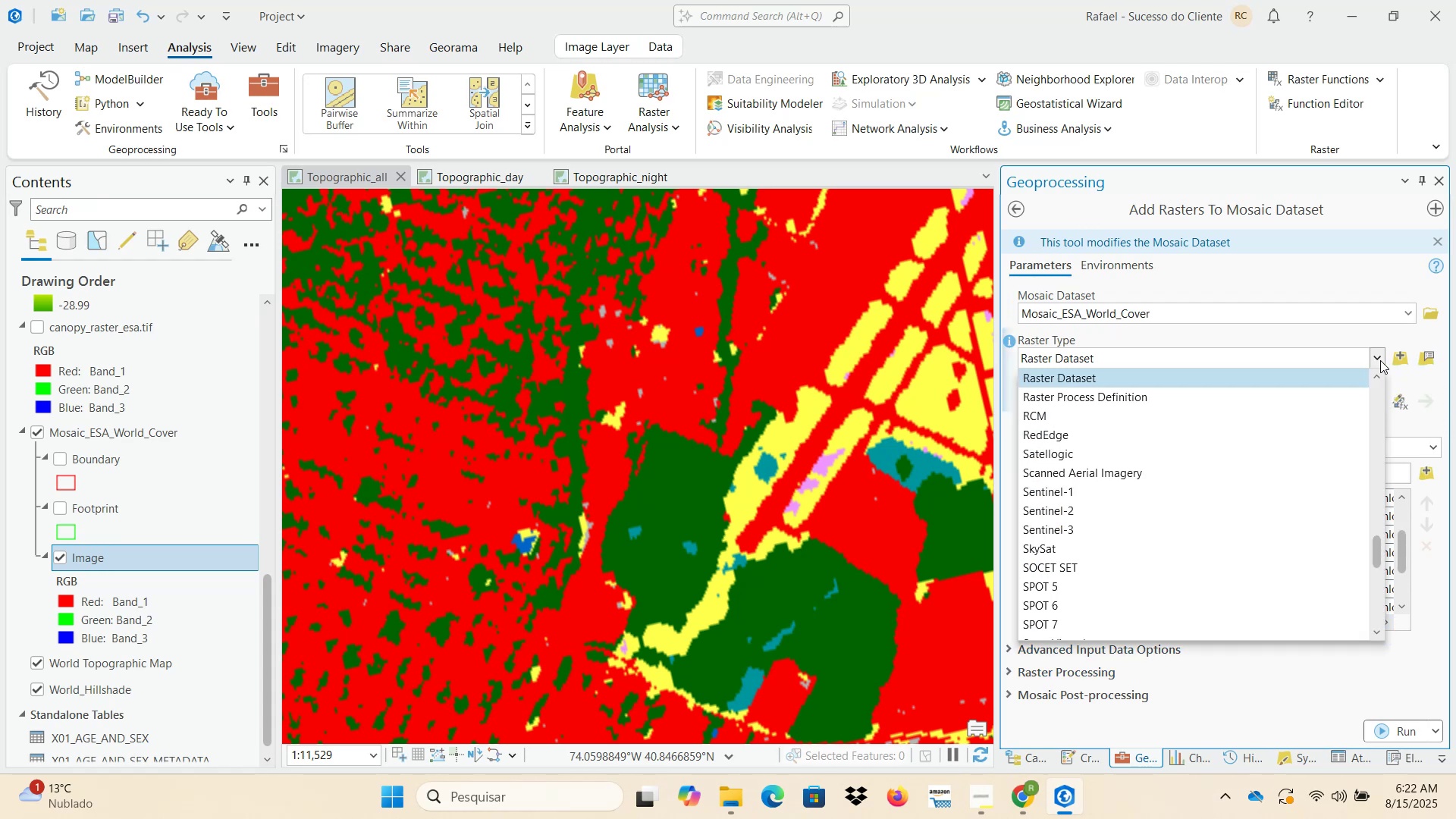 
left_click([1007, 338])
 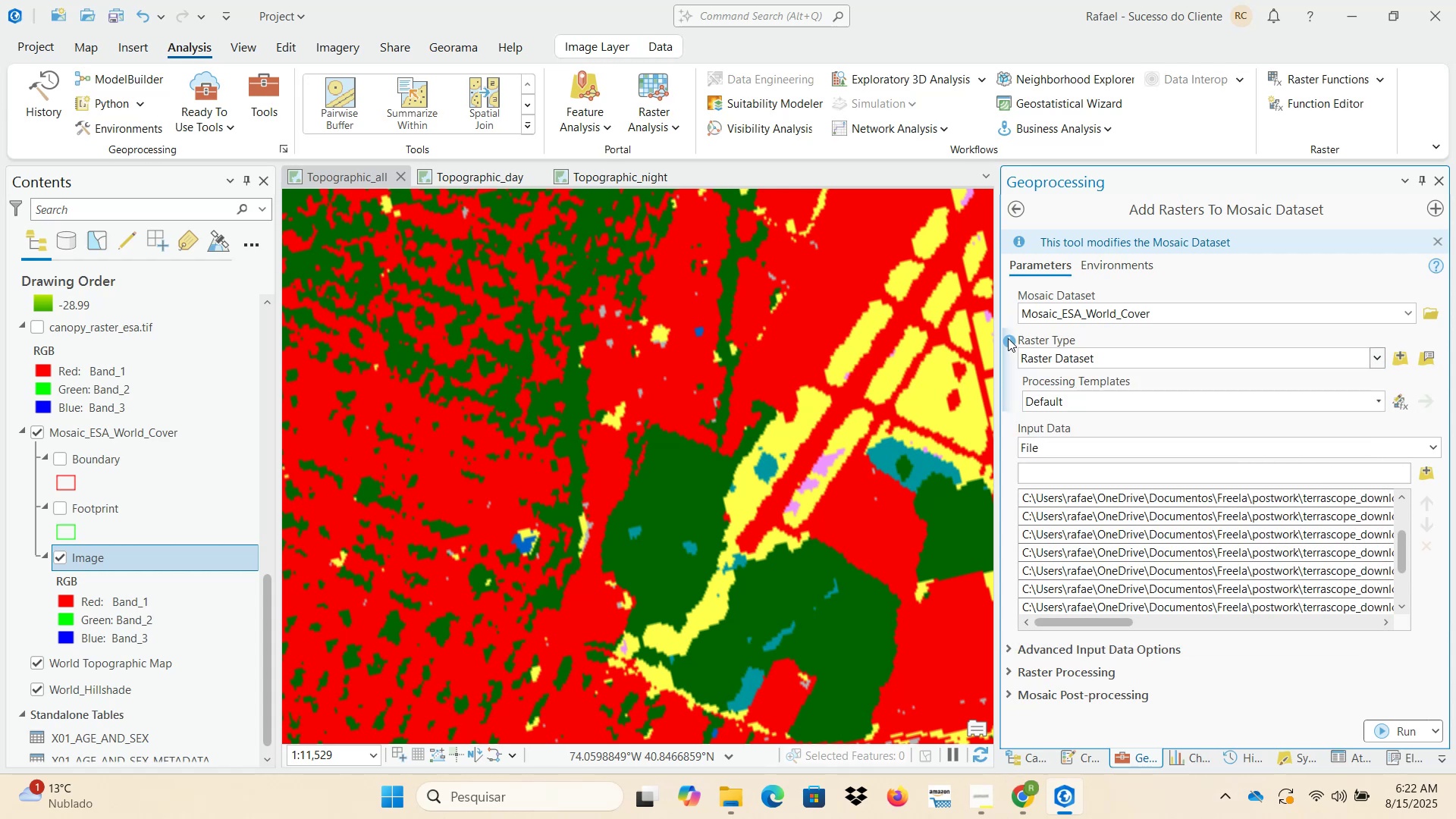 
mouse_move([1000, 340])
 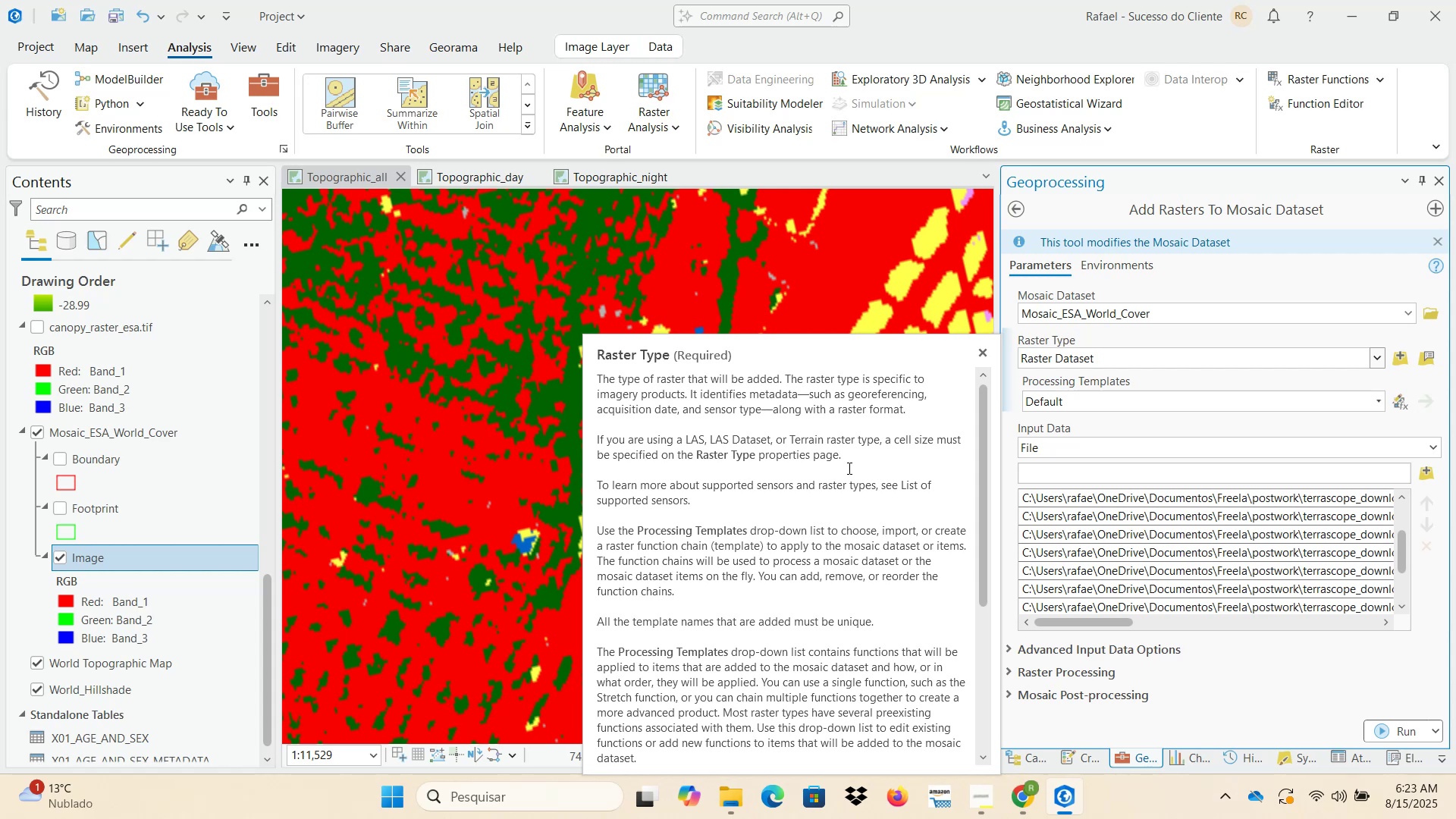 
wait(10.36)
 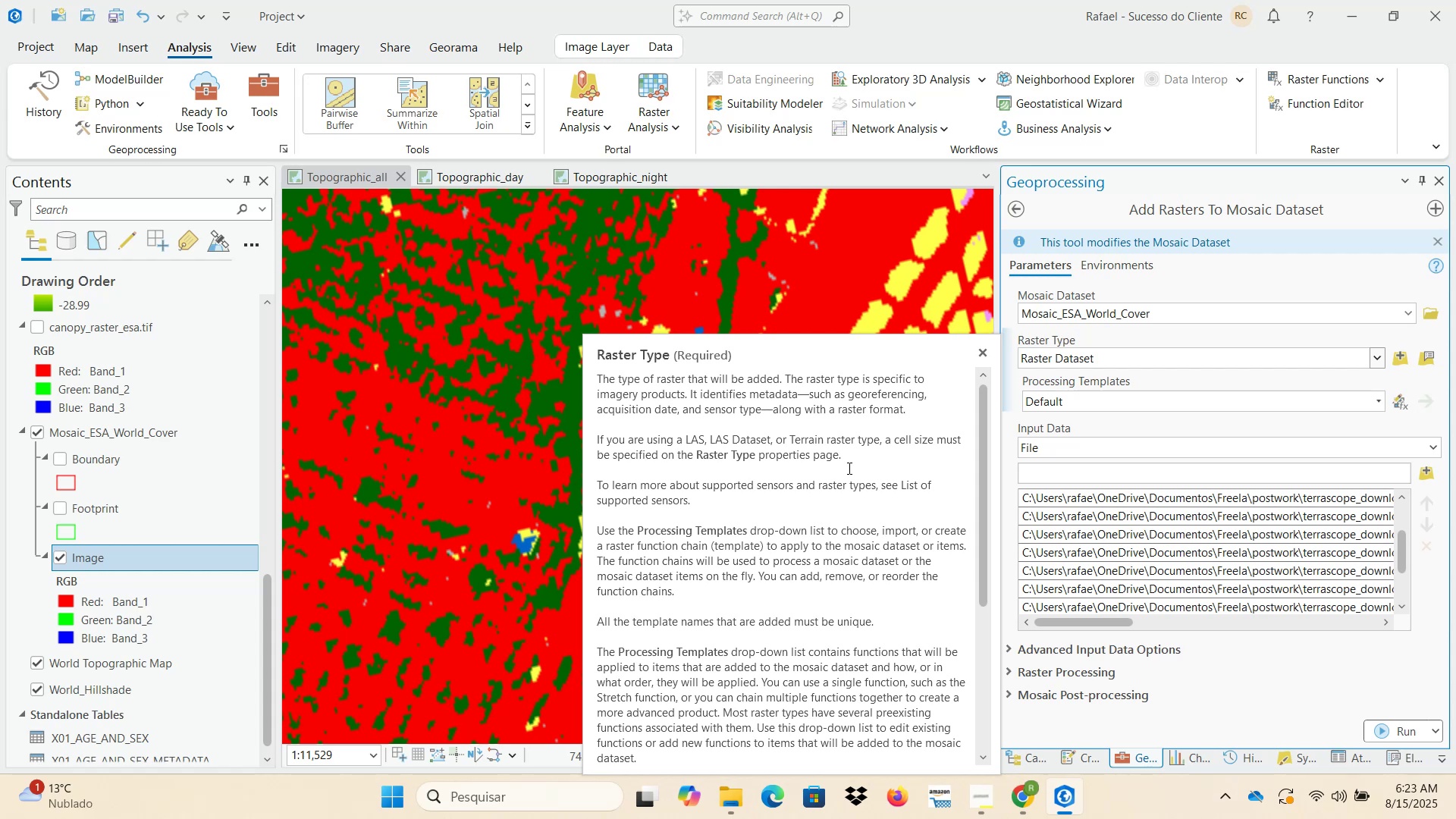 
scroll: coordinate [817, 561], scroll_direction: down, amount: 14.0
 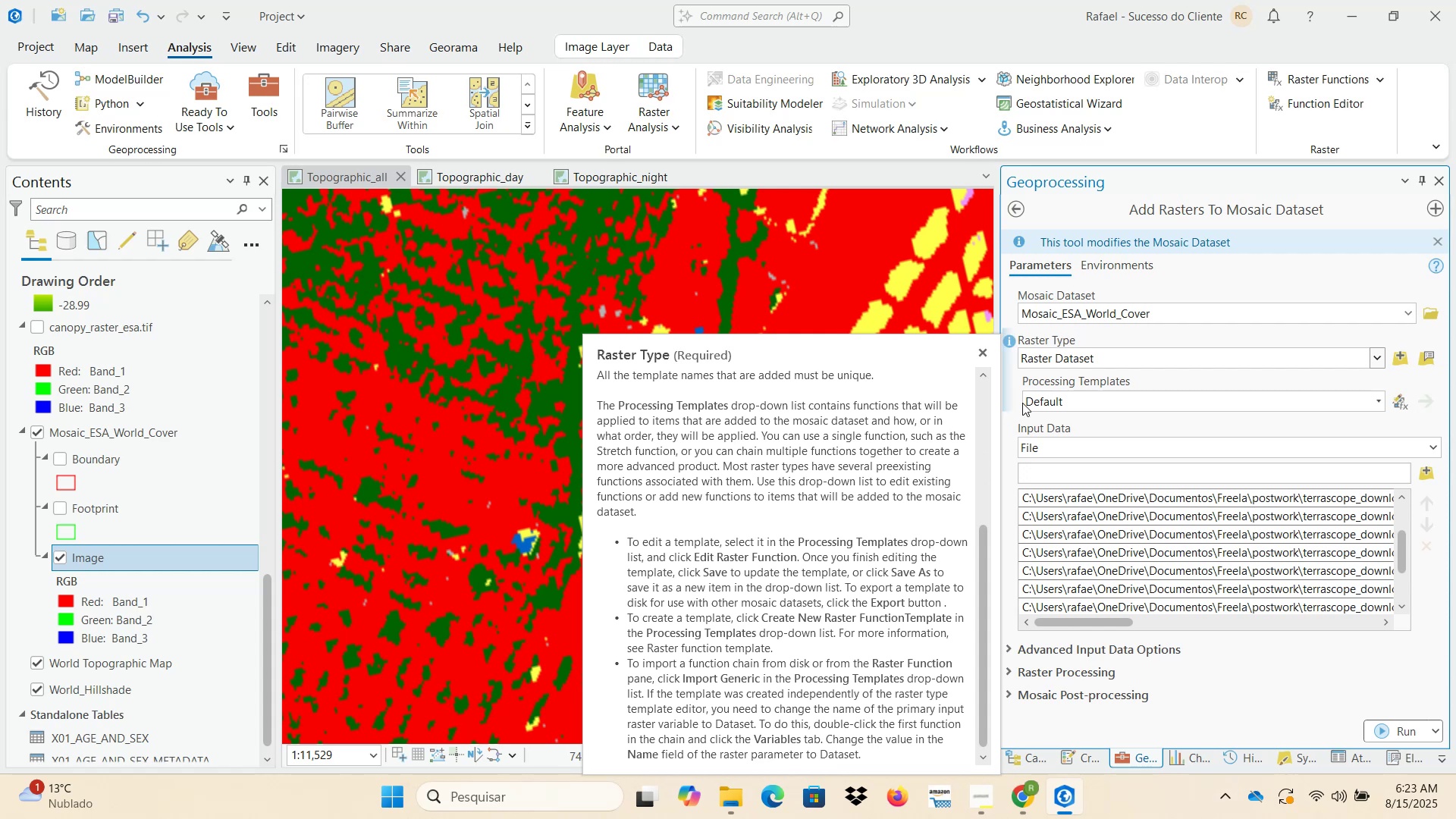 
wait(5.62)
 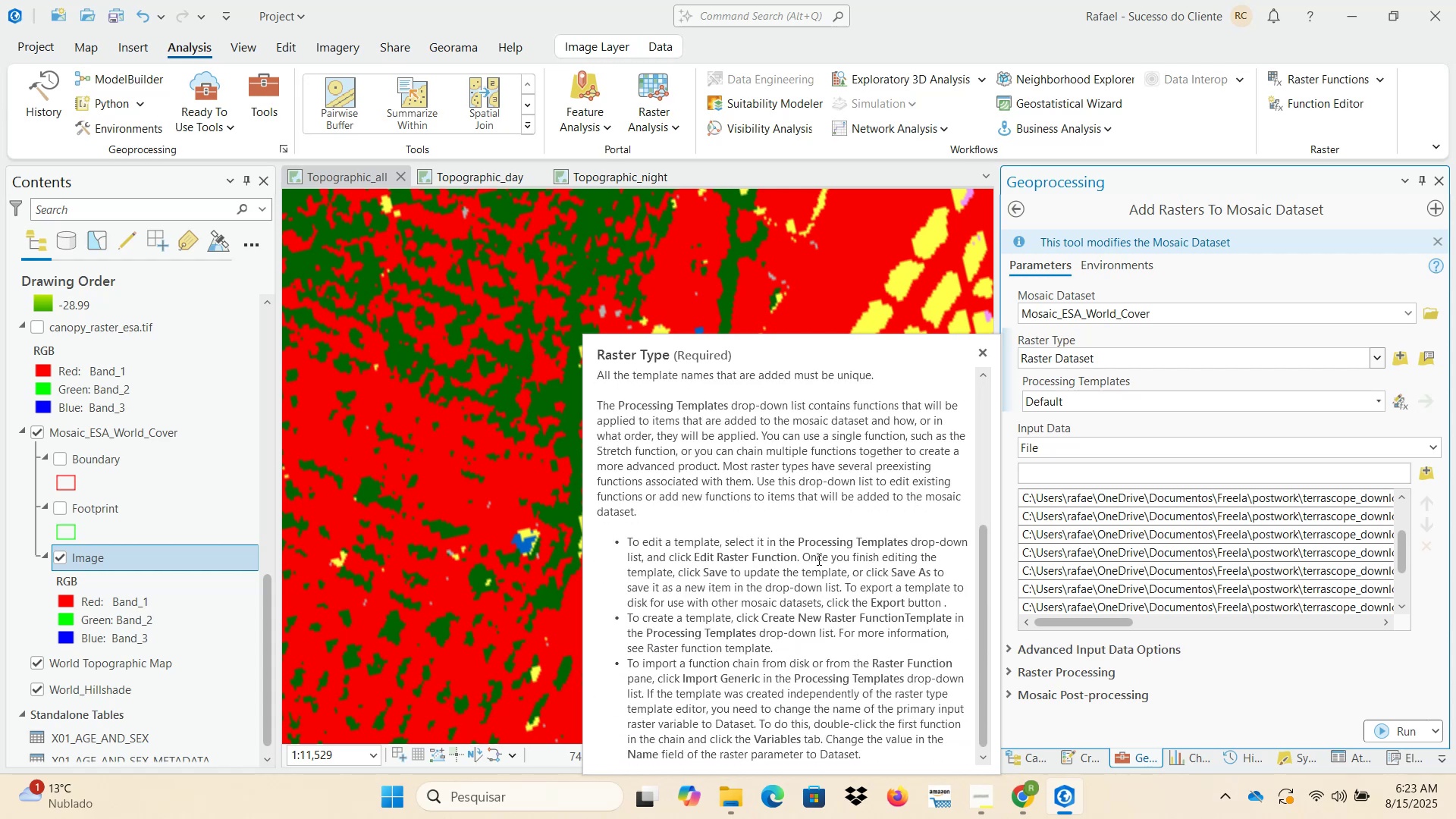 
mouse_move([997, 338])
 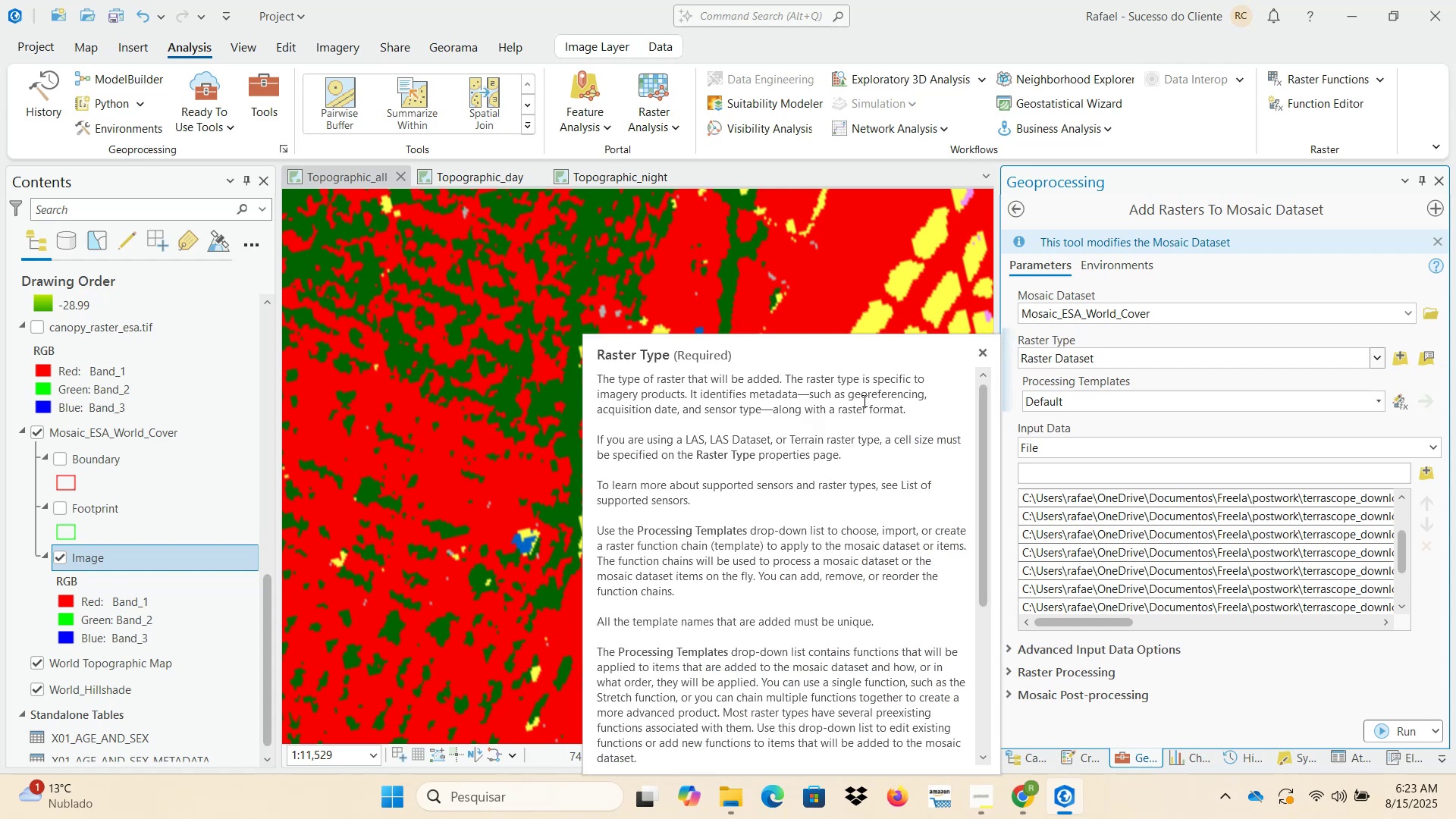 
scroll: coordinate [811, 496], scroll_direction: down, amount: 12.0
 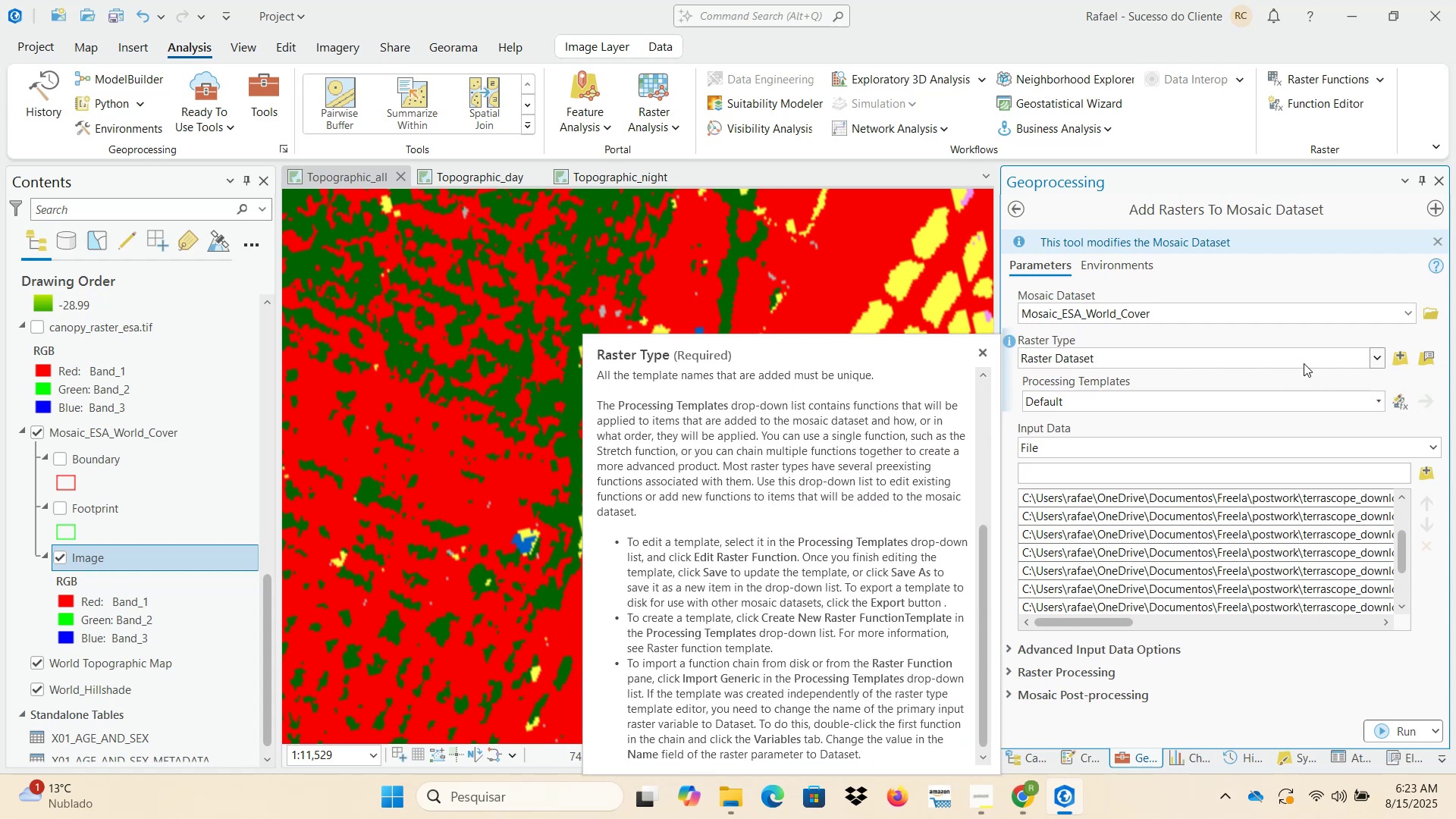 
left_click([1363, 363])
 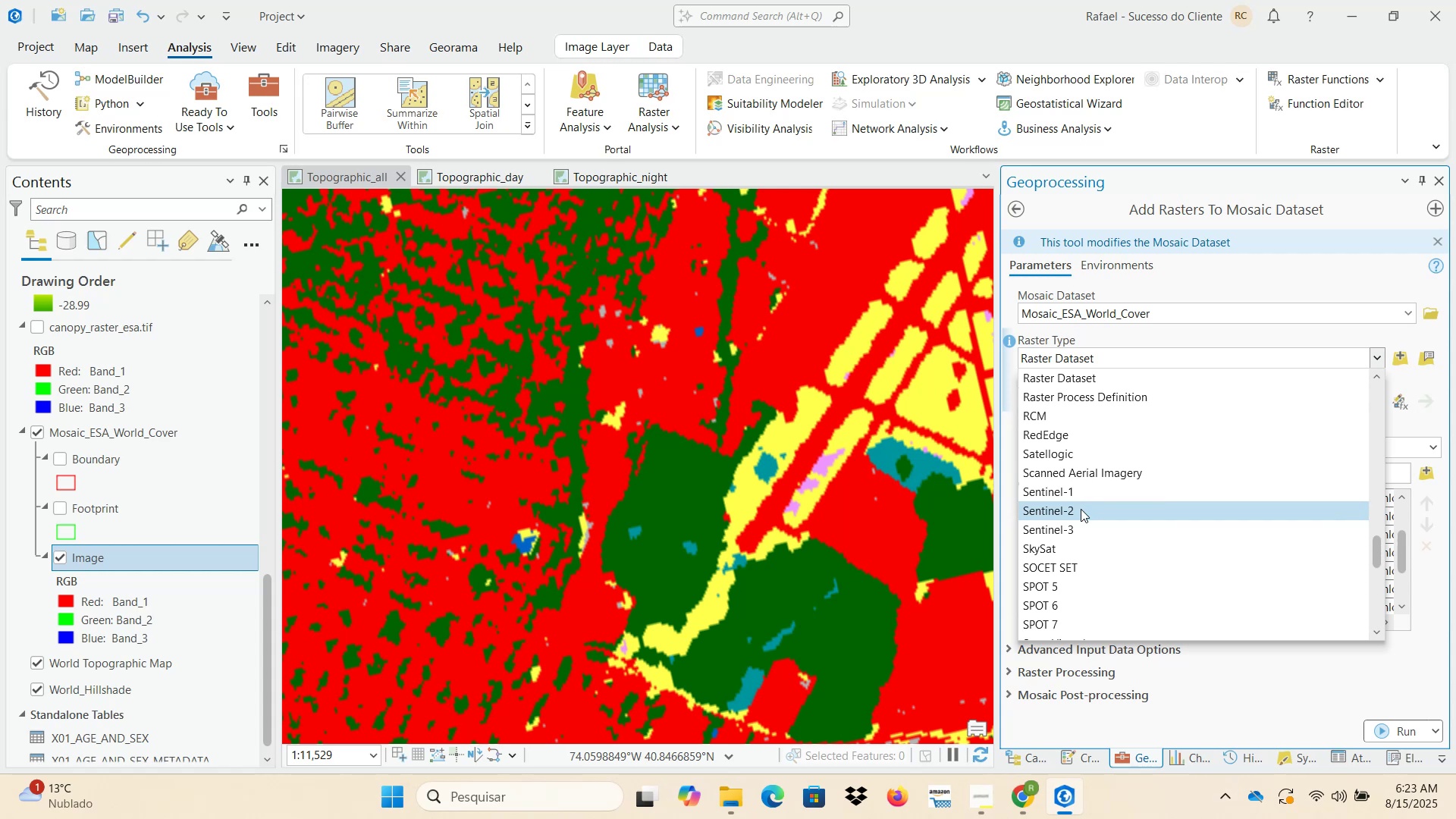 
wait(5.47)
 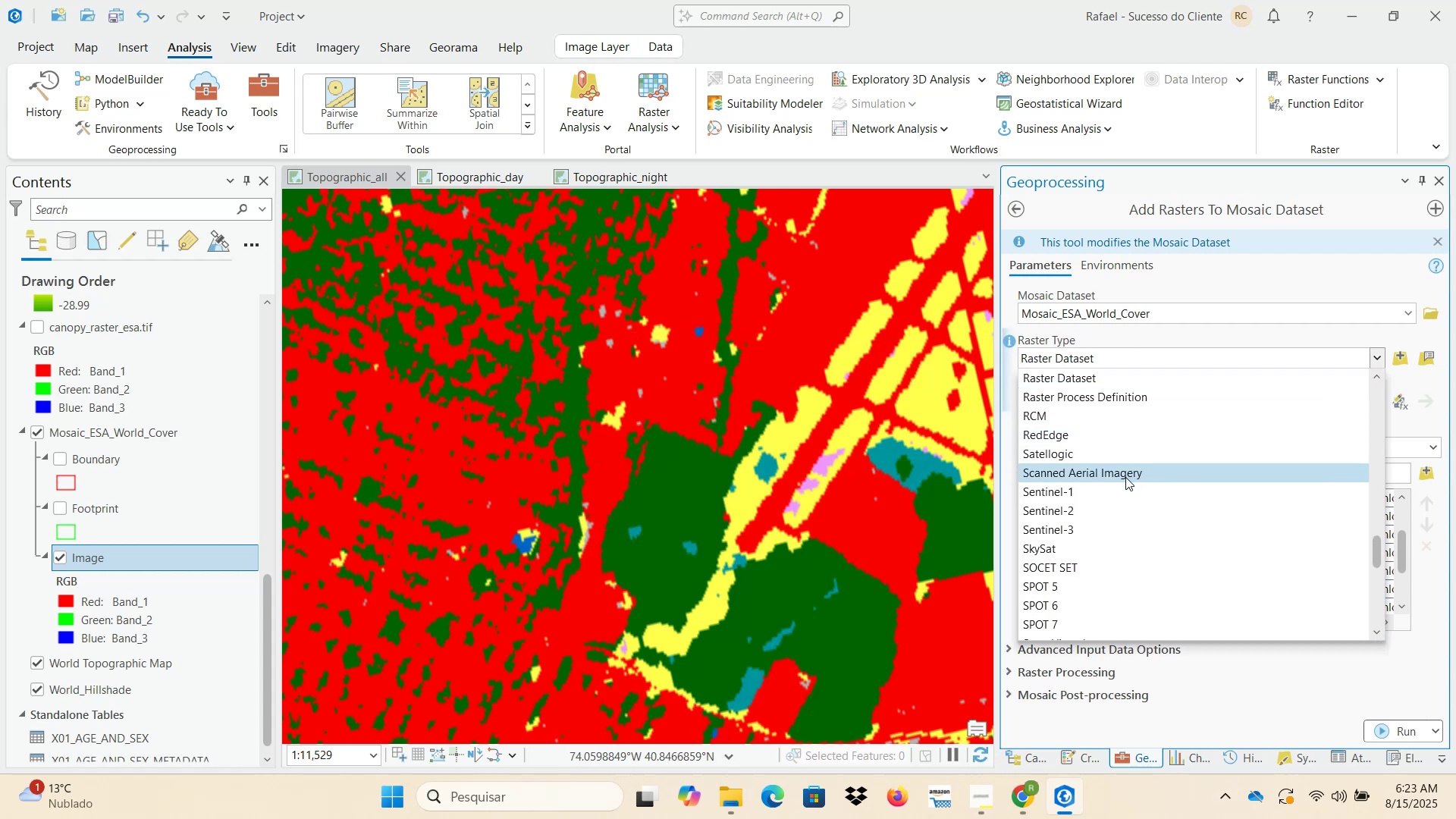 
left_click([1081, 509])
 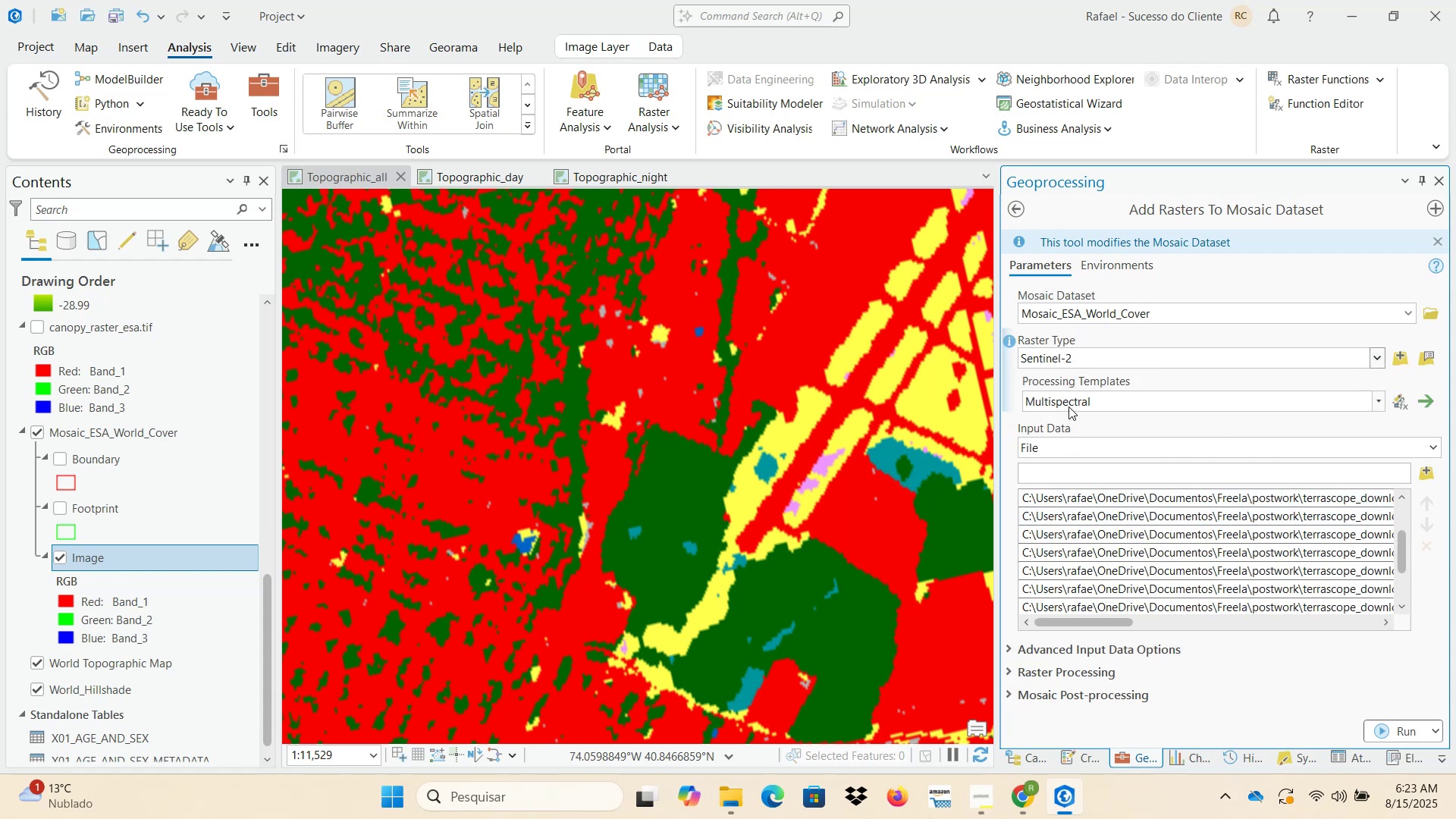 
left_click([1068, 405])
 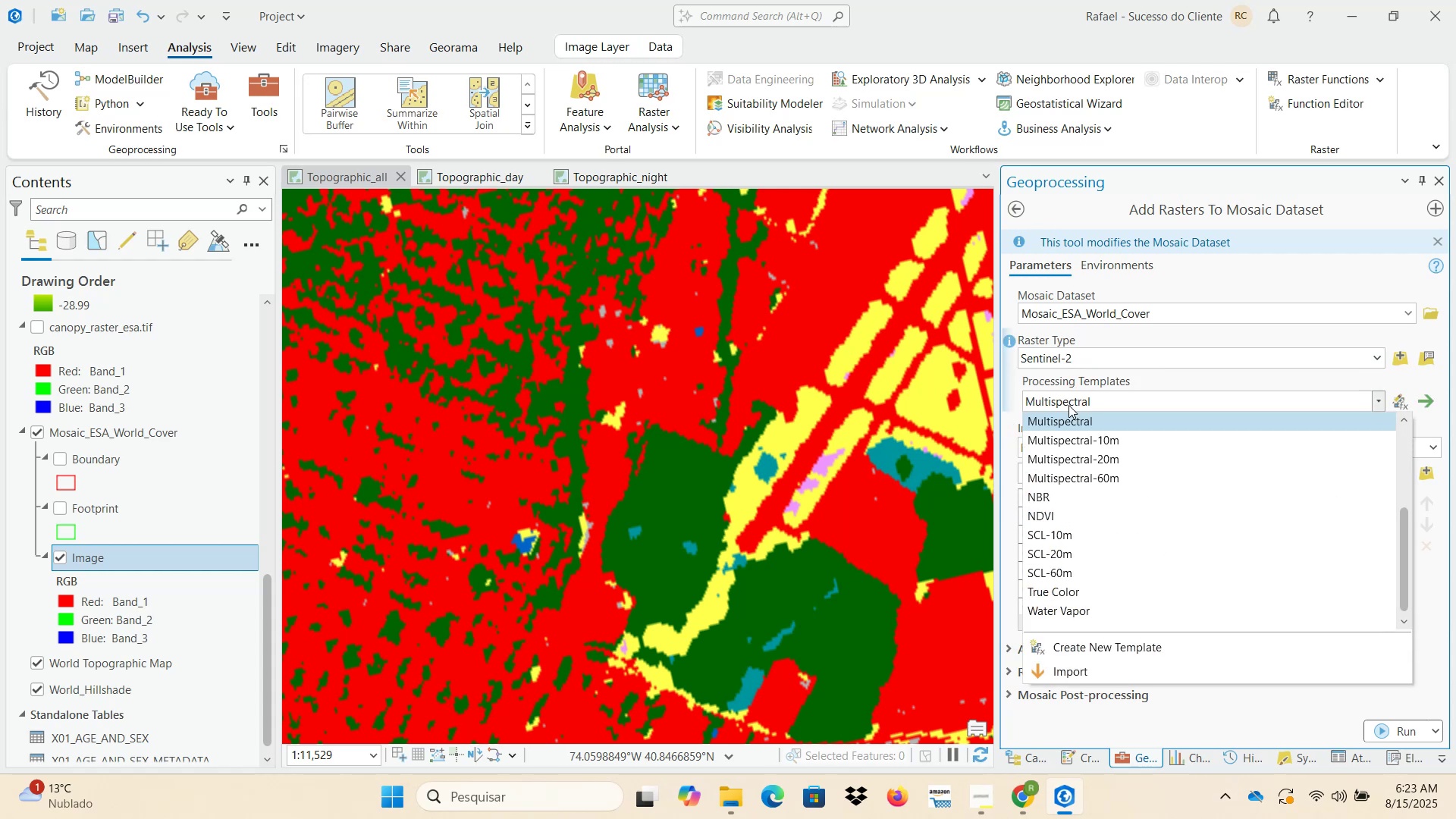 
scroll: coordinate [1081, 458], scroll_direction: up, amount: 7.0
 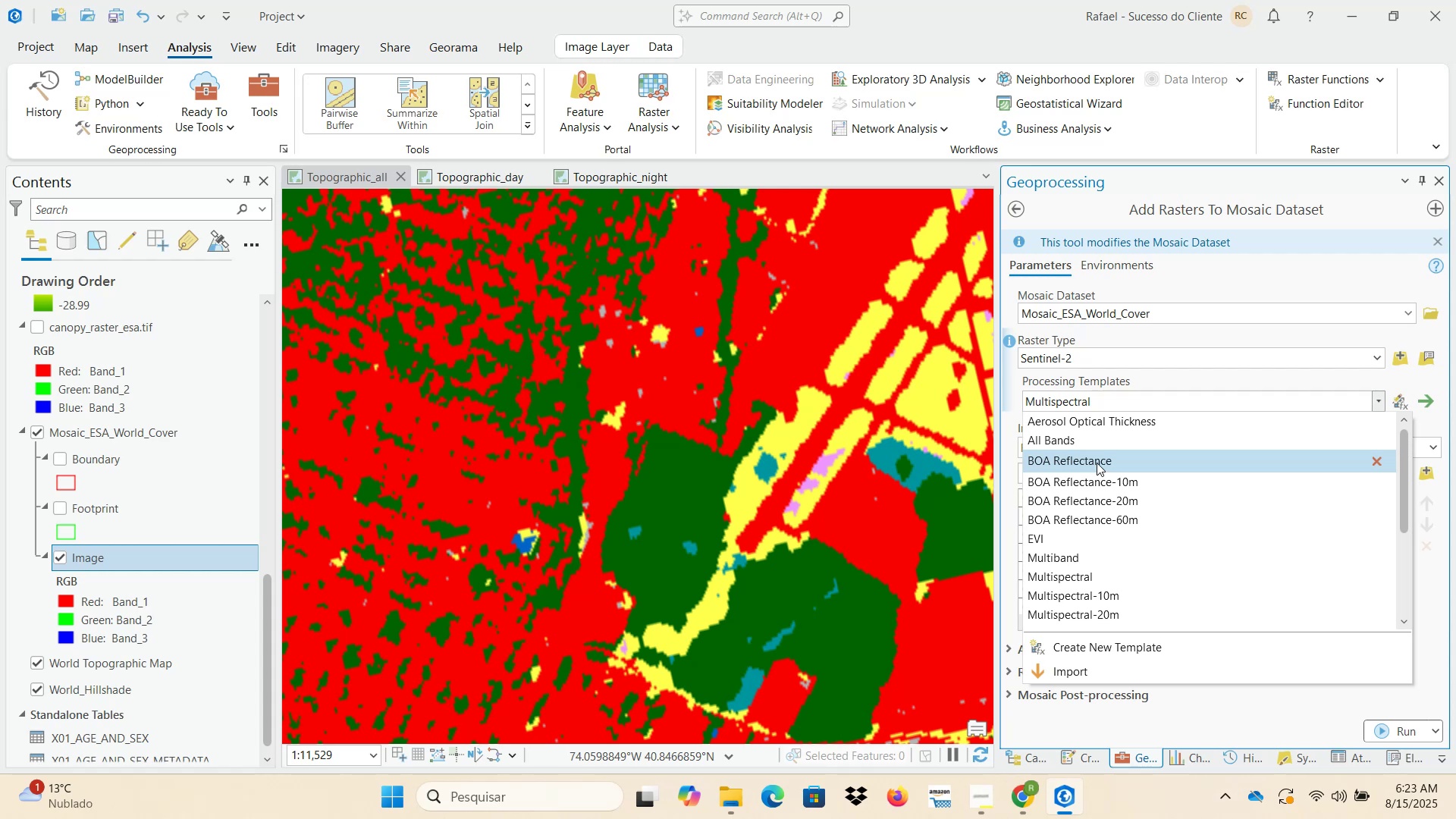 
scroll: coordinate [1112, 467], scroll_direction: down, amount: 5.0
 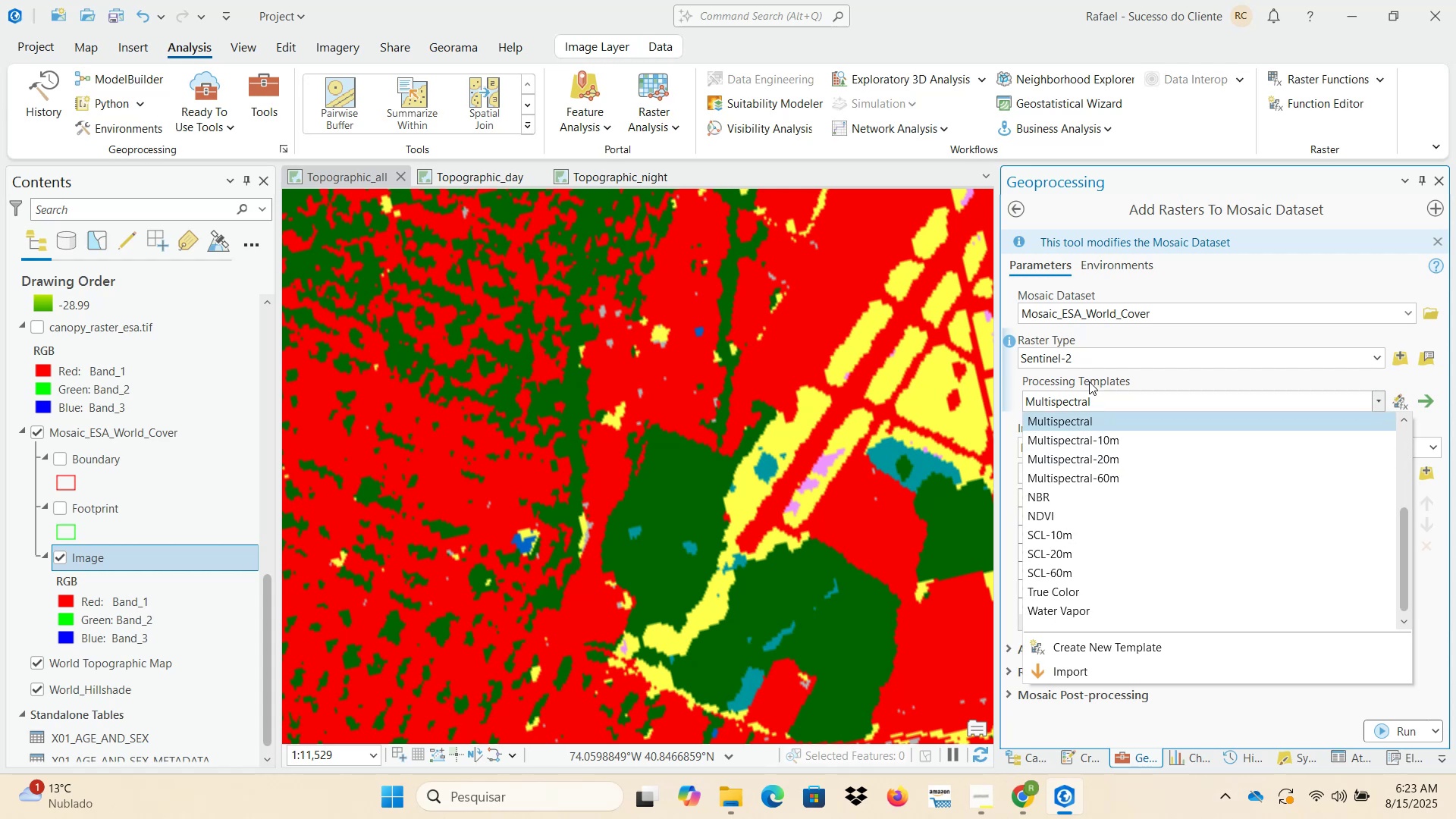 
double_click([1081, 356])
 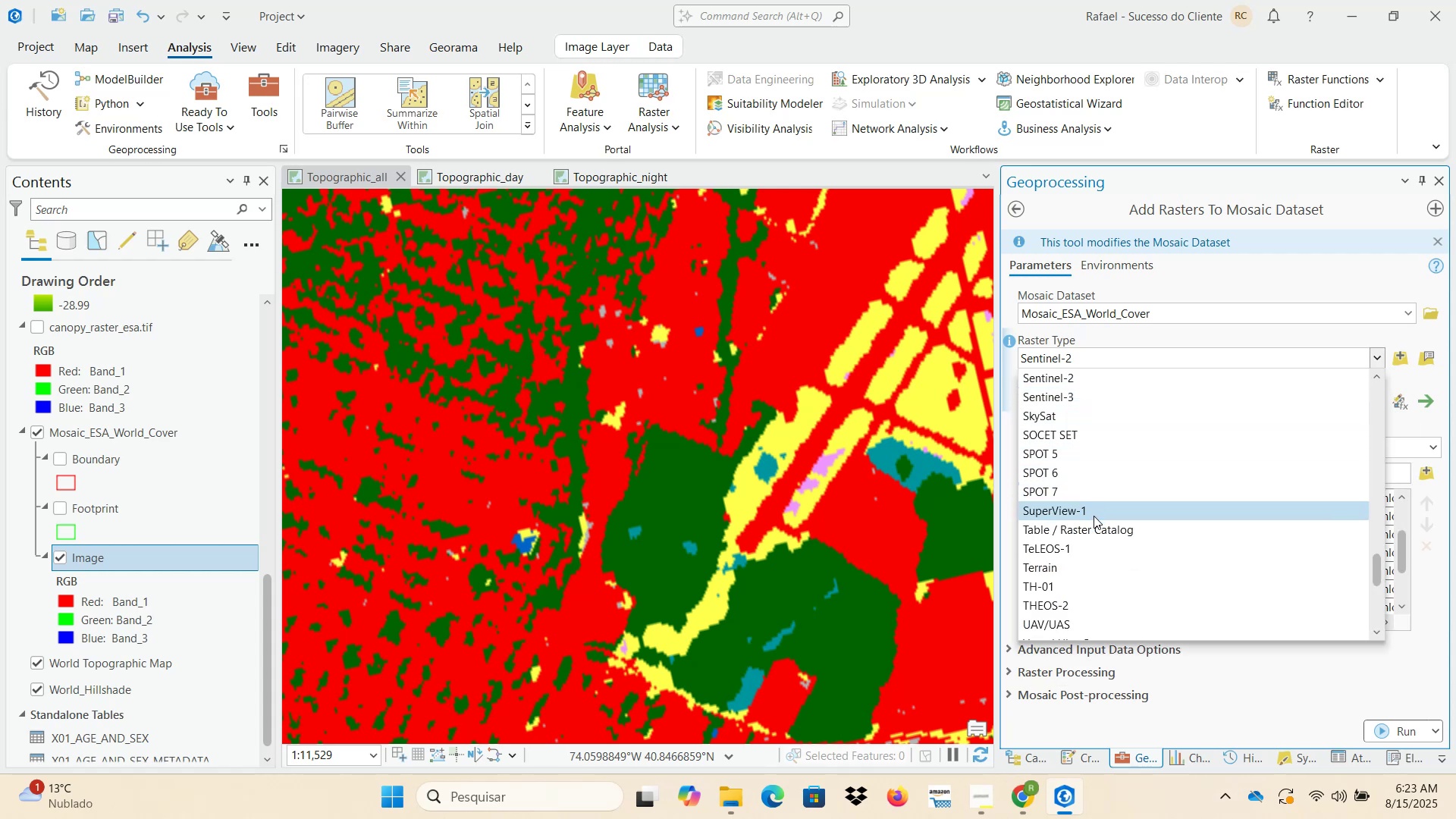 
scroll: coordinate [1134, 529], scroll_direction: down, amount: 7.0
 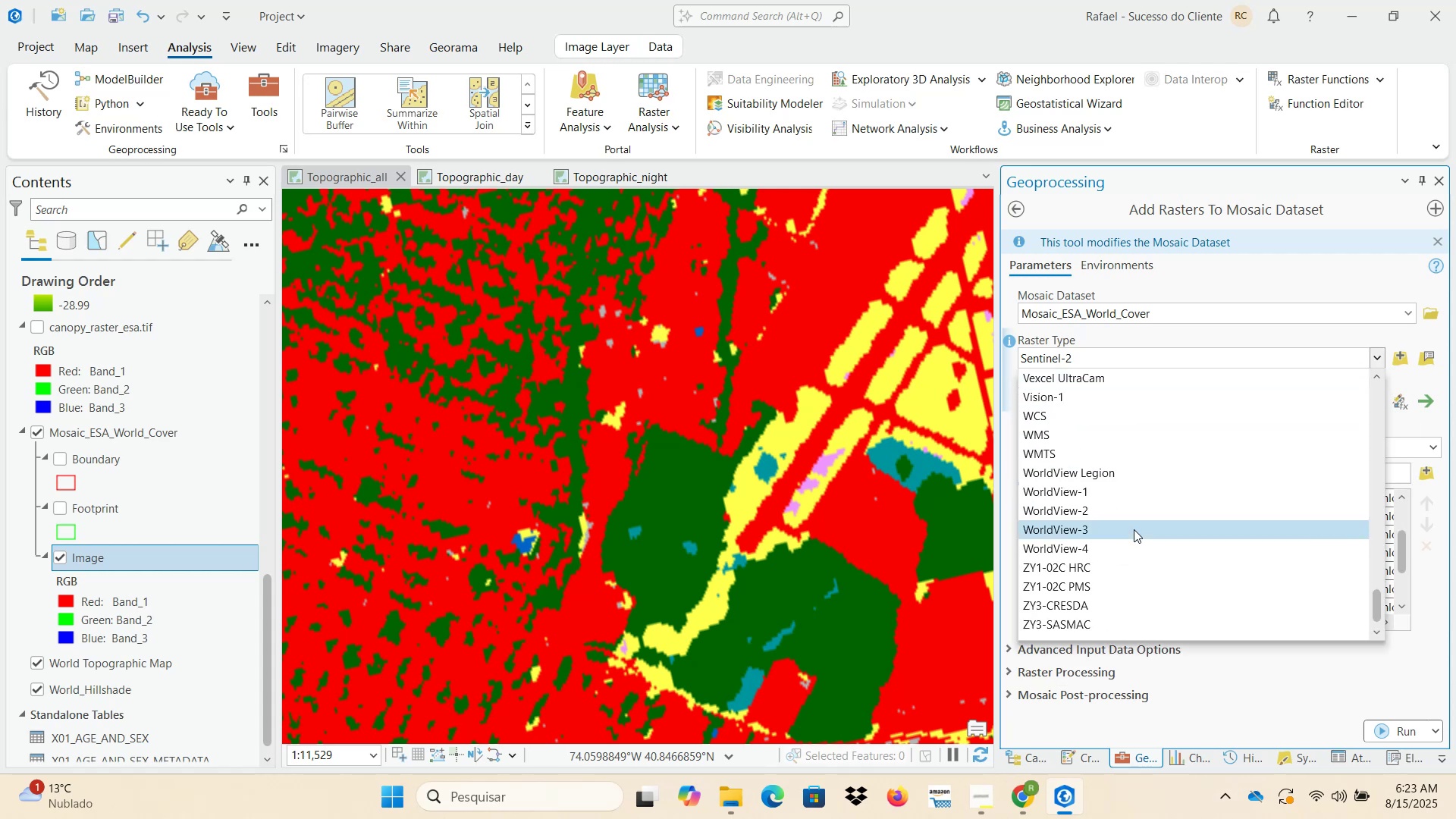 
scroll: coordinate [1134, 529], scroll_direction: up, amount: 26.0
 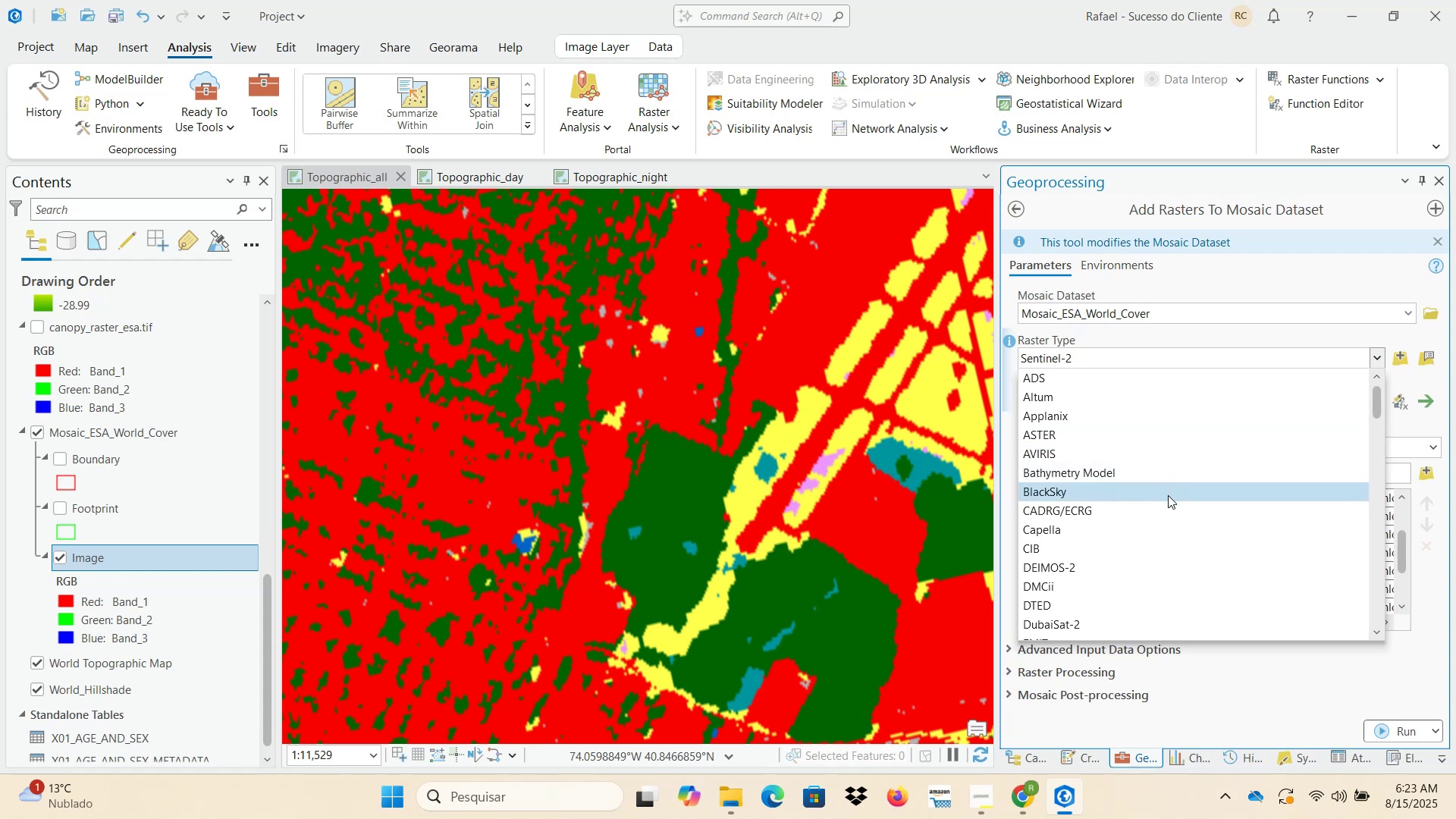 
scroll: coordinate [1168, 520], scroll_direction: down, amount: 6.0
 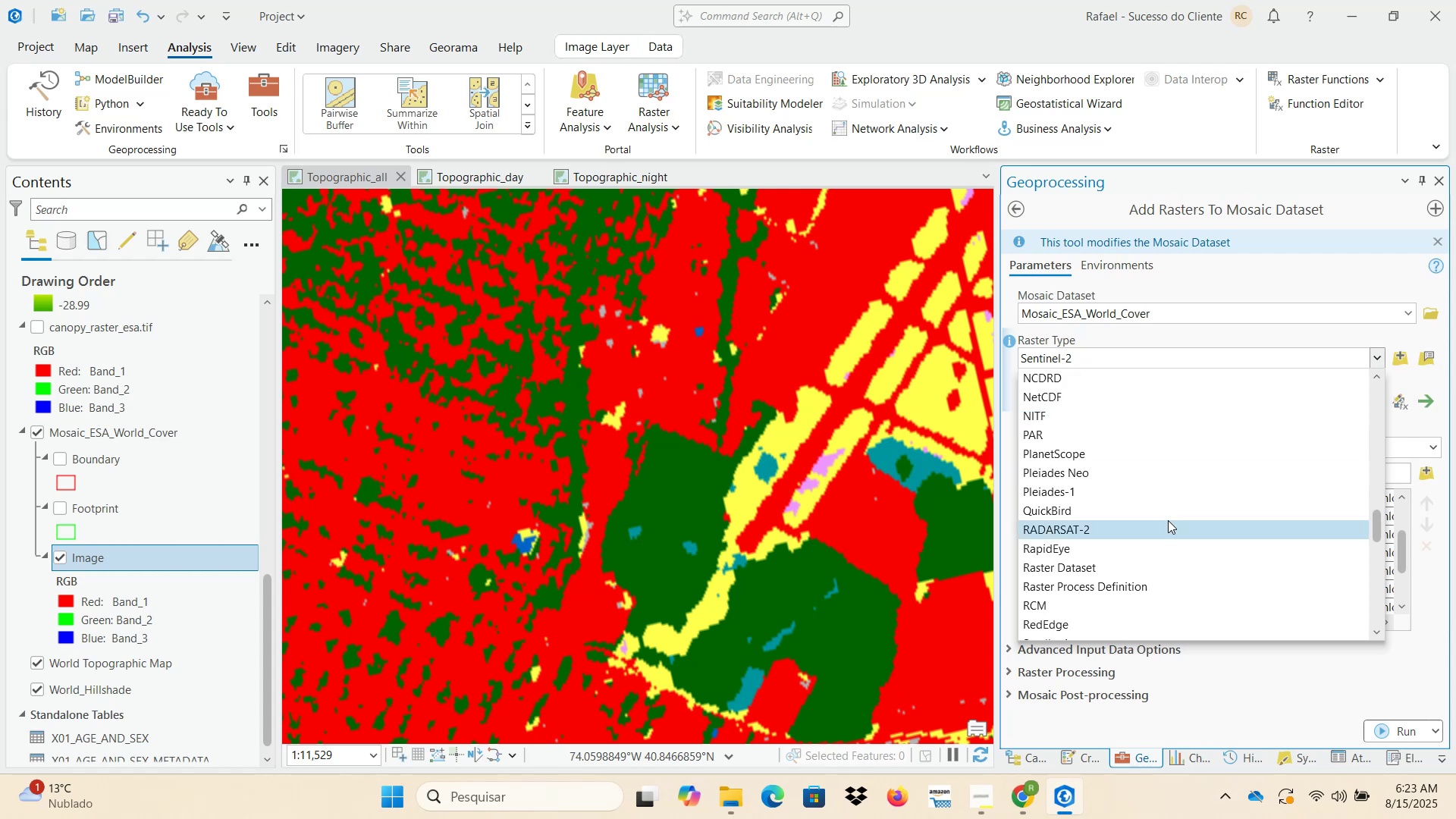 
scroll: coordinate [1168, 520], scroll_direction: down, amount: 5.0
 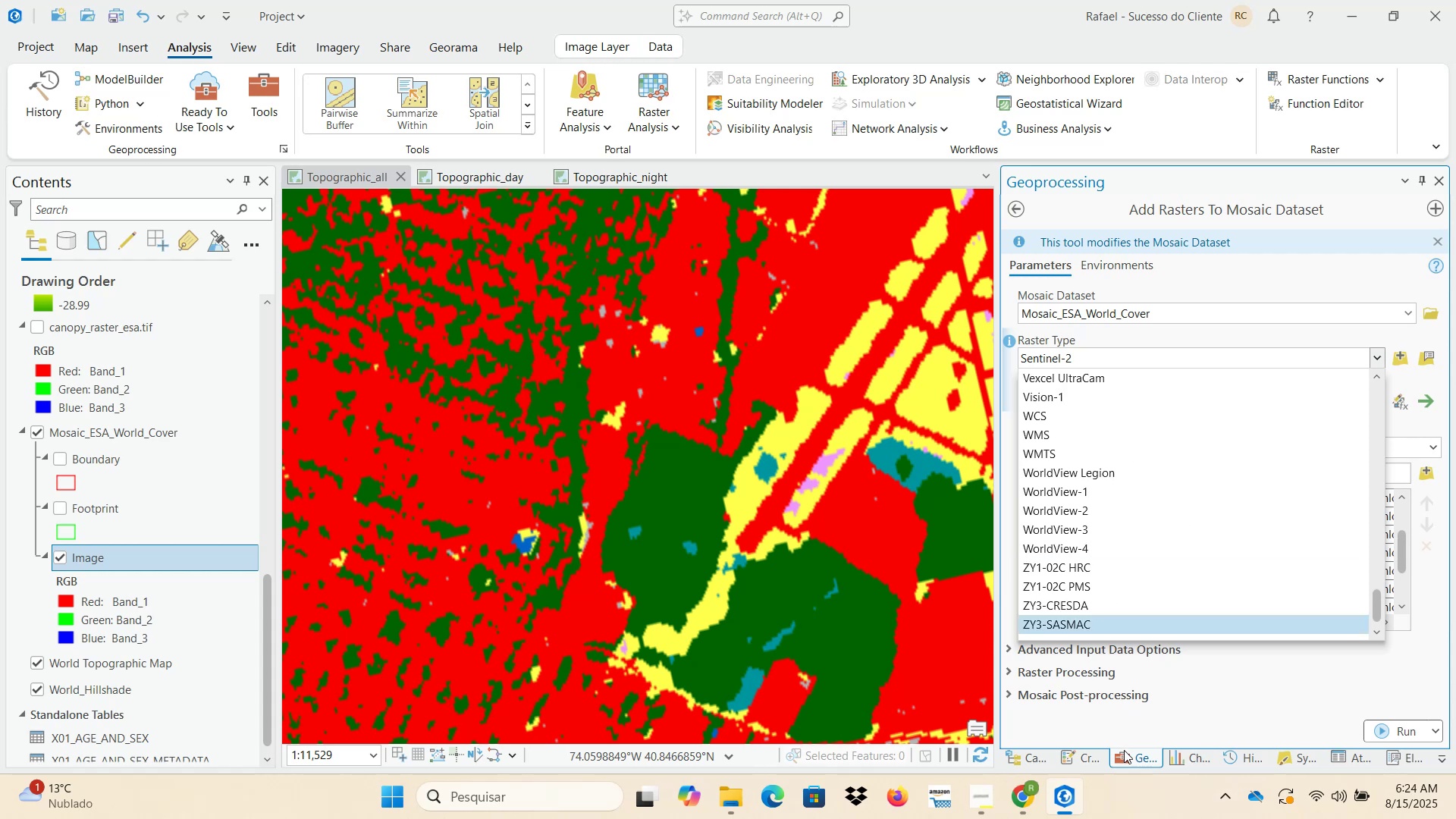 
left_click([1124, 736])
 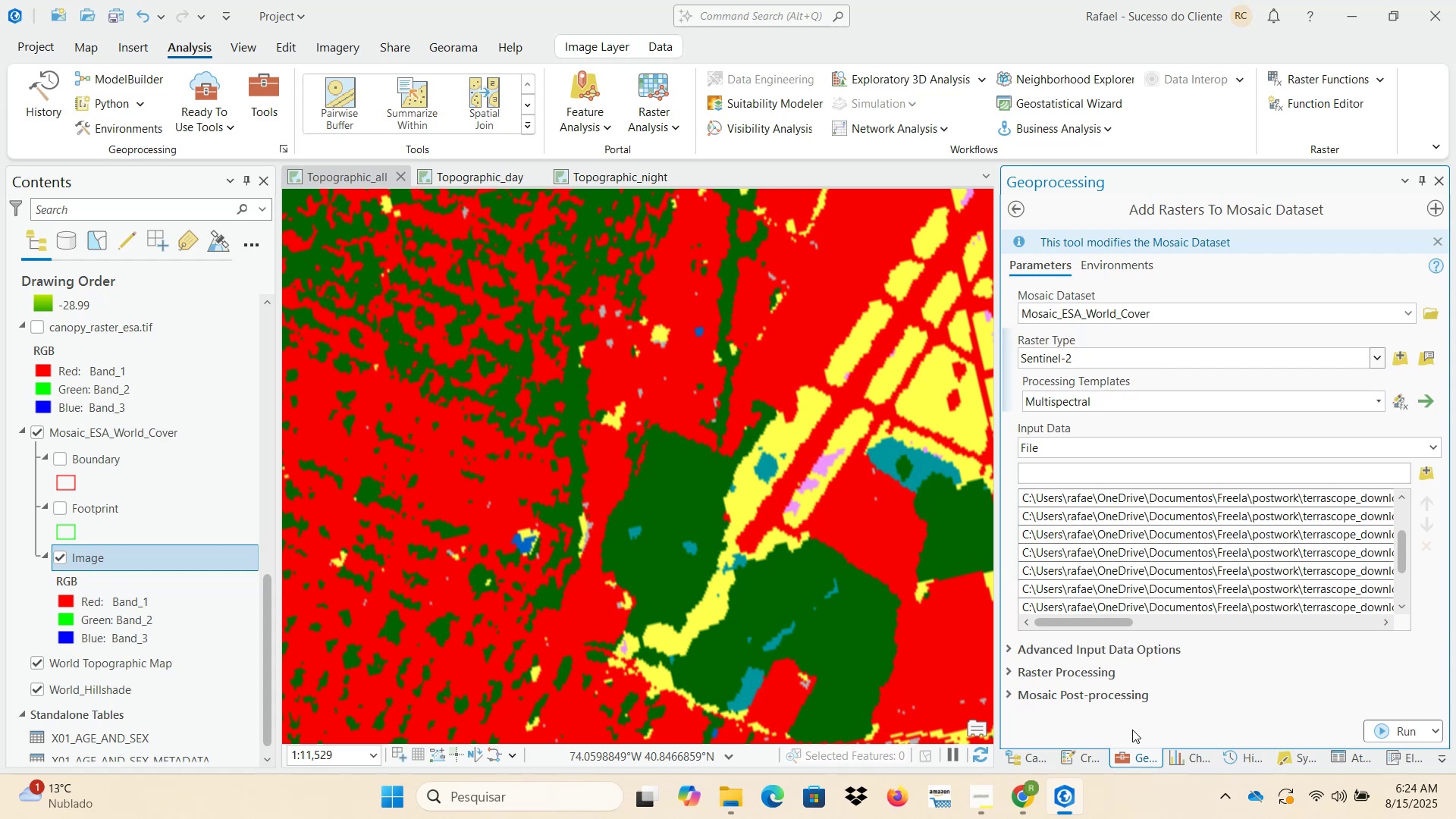 
wait(10.83)
 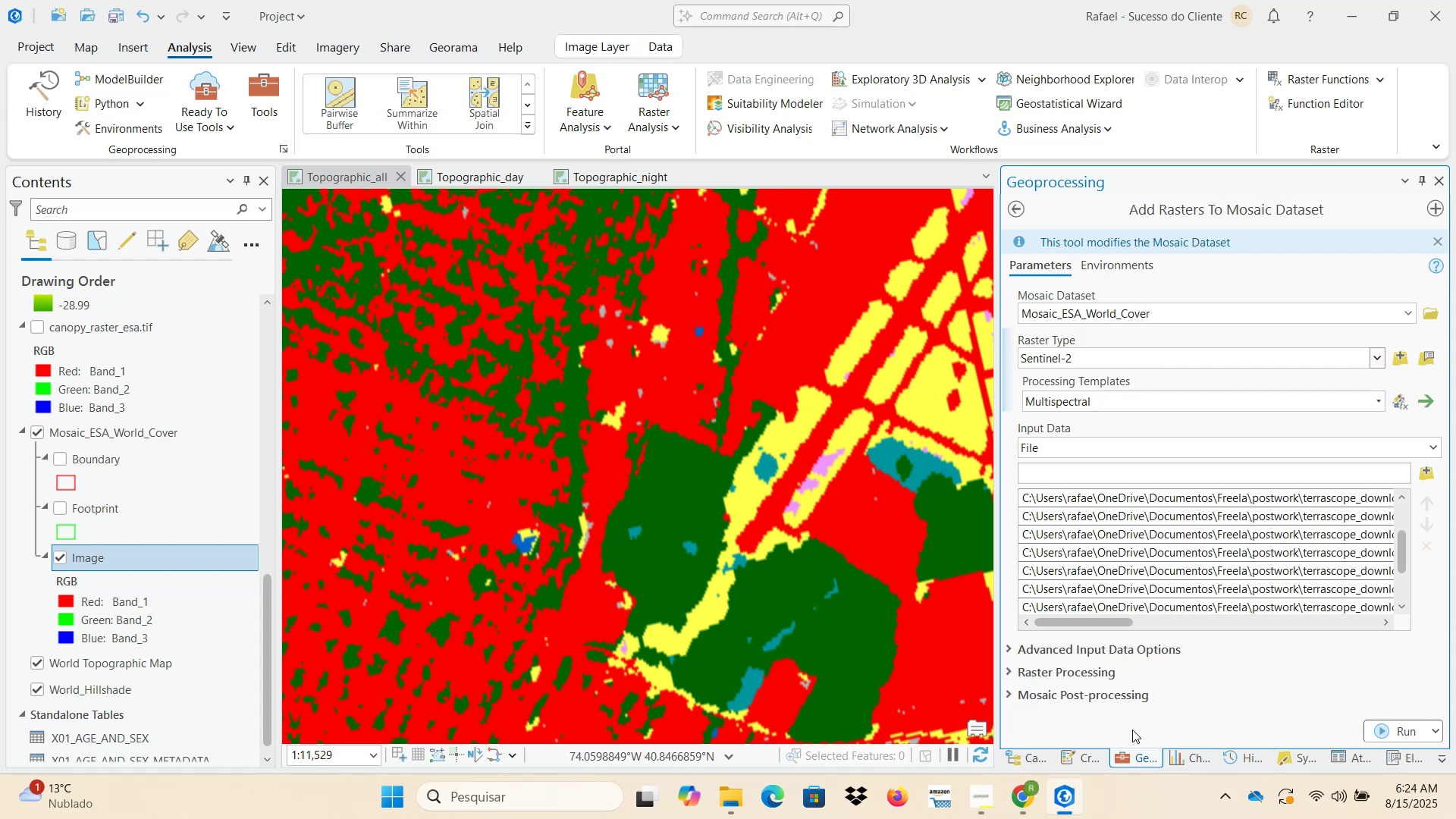 
left_click([1018, 207])
 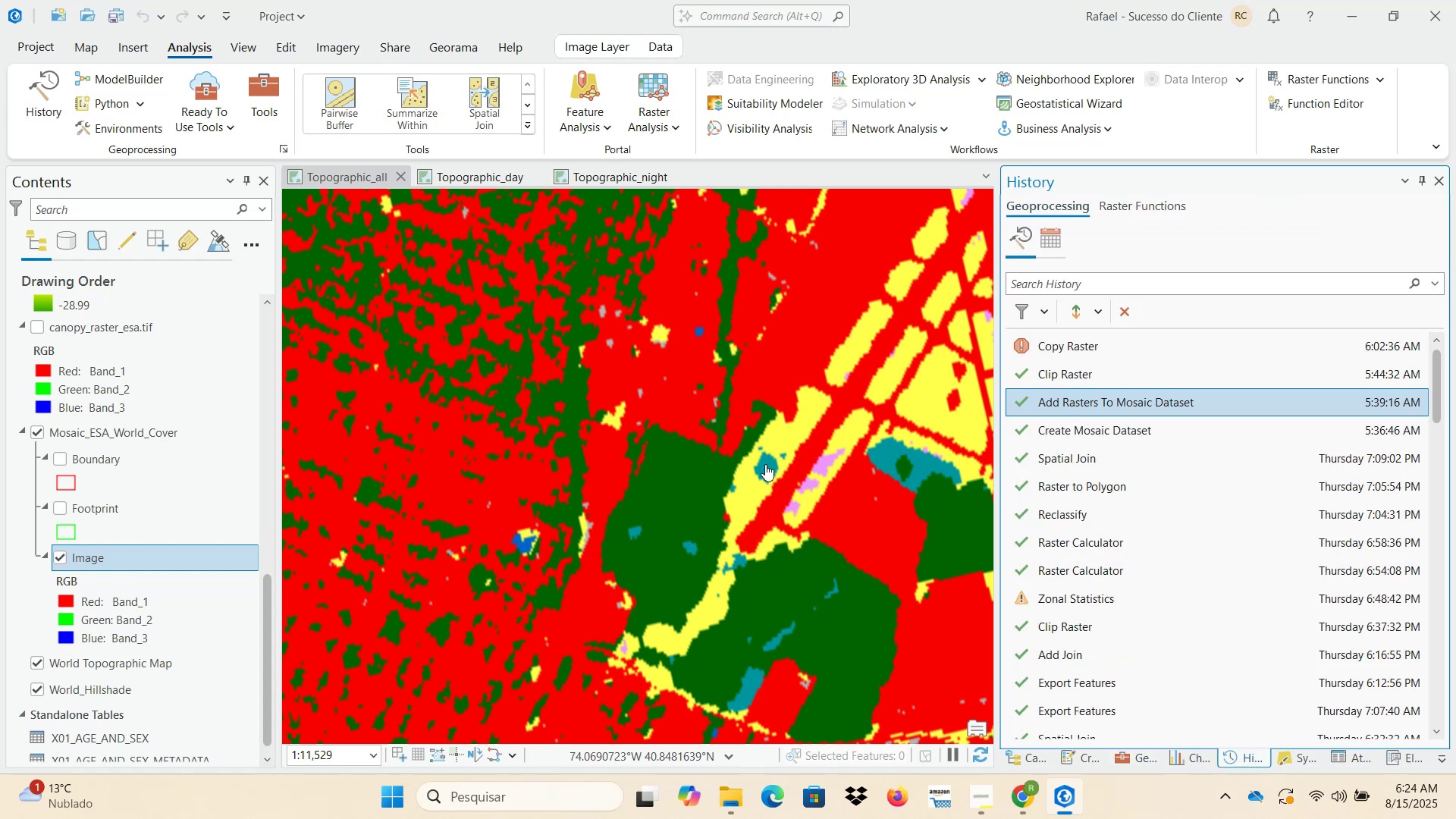 
left_click_drag(start_coordinate=[437, 548], to_coordinate=[929, 482])
 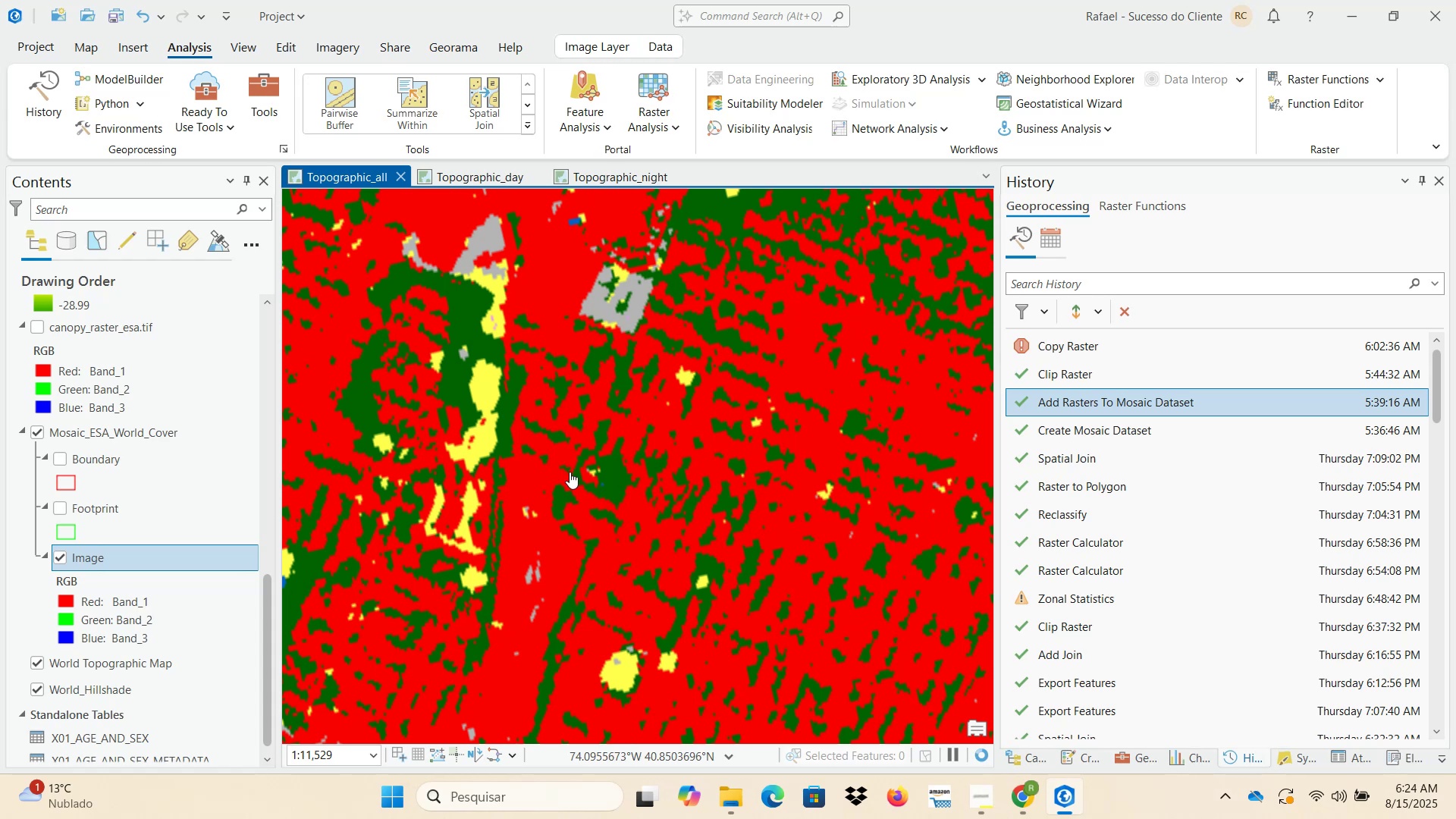 
scroll: coordinate [543, 558], scroll_direction: down, amount: 15.0
 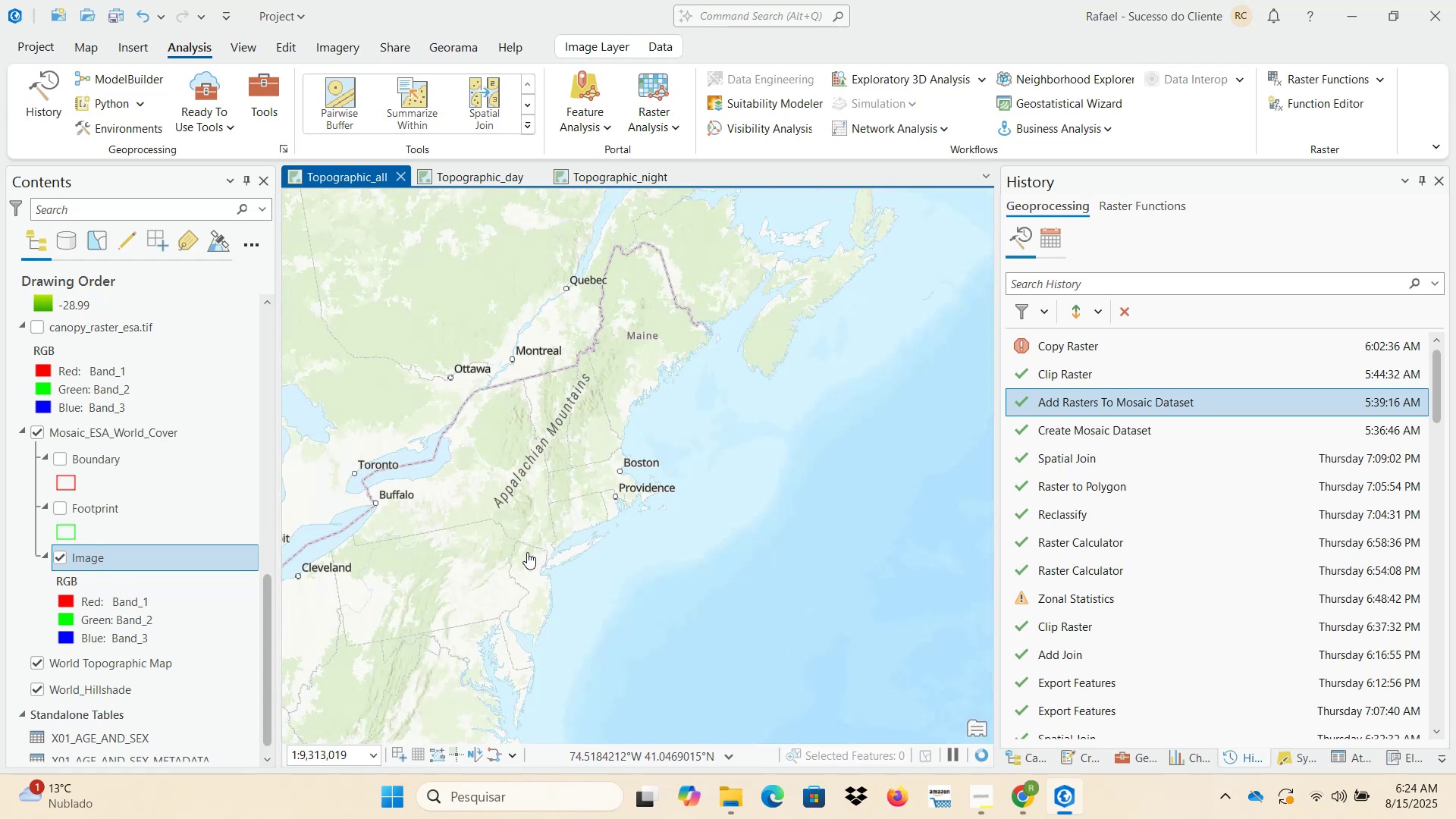 
scroll: coordinate [530, 523], scroll_direction: up, amount: 3.0
 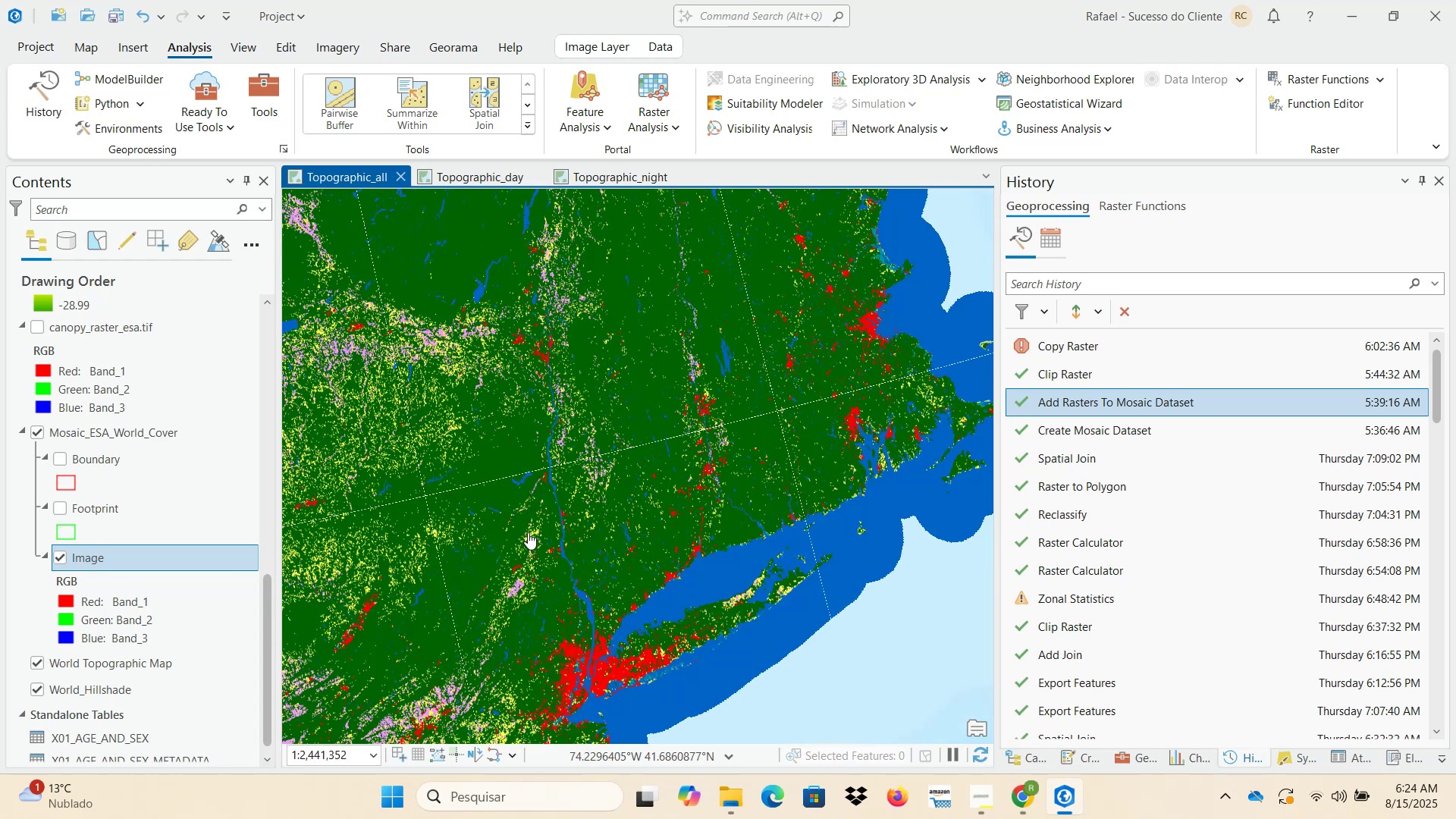 
left_click_drag(start_coordinate=[604, 604], to_coordinate=[654, 367])
 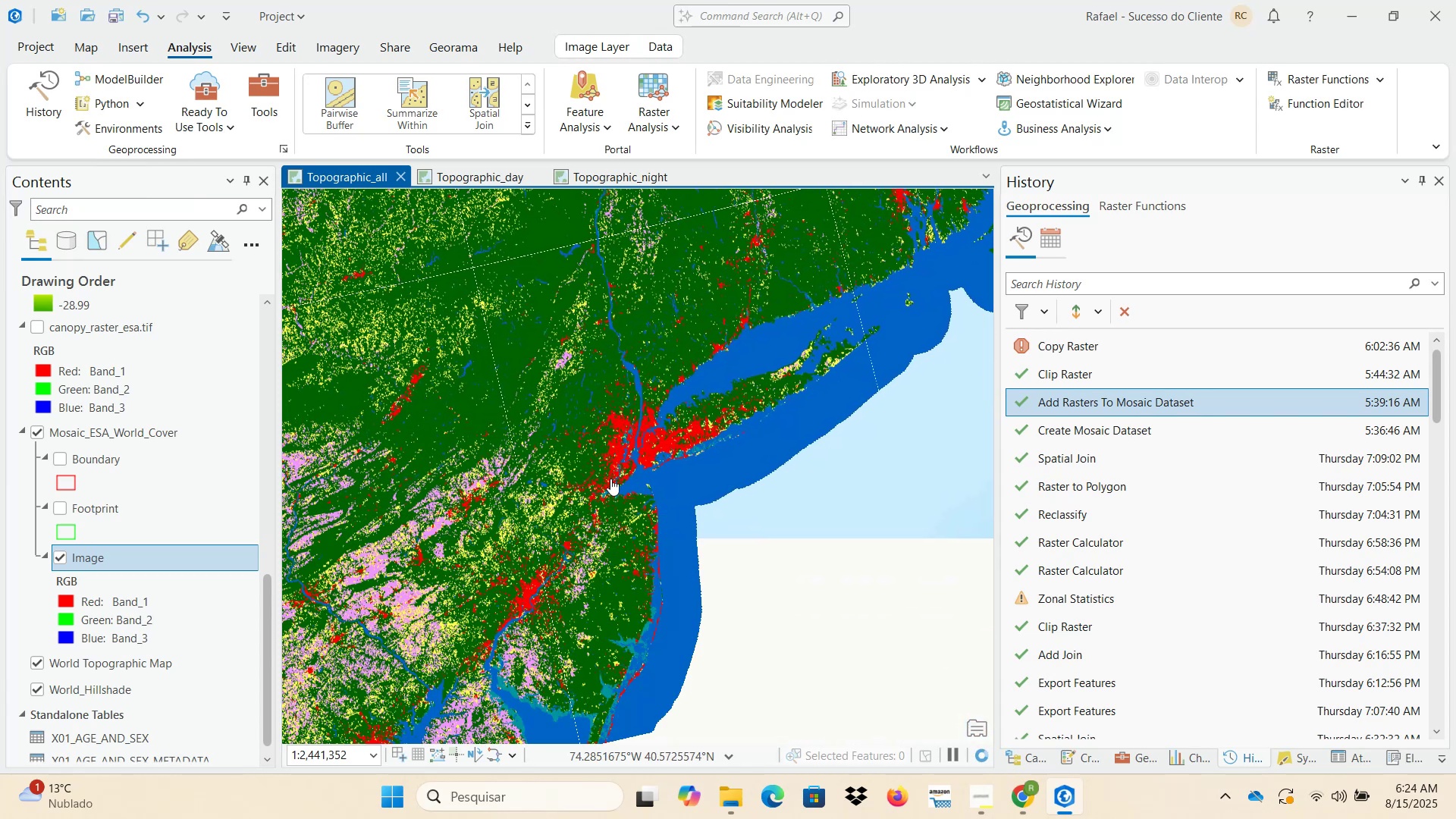 
scroll: coordinate [603, 410], scroll_direction: up, amount: 8.0
 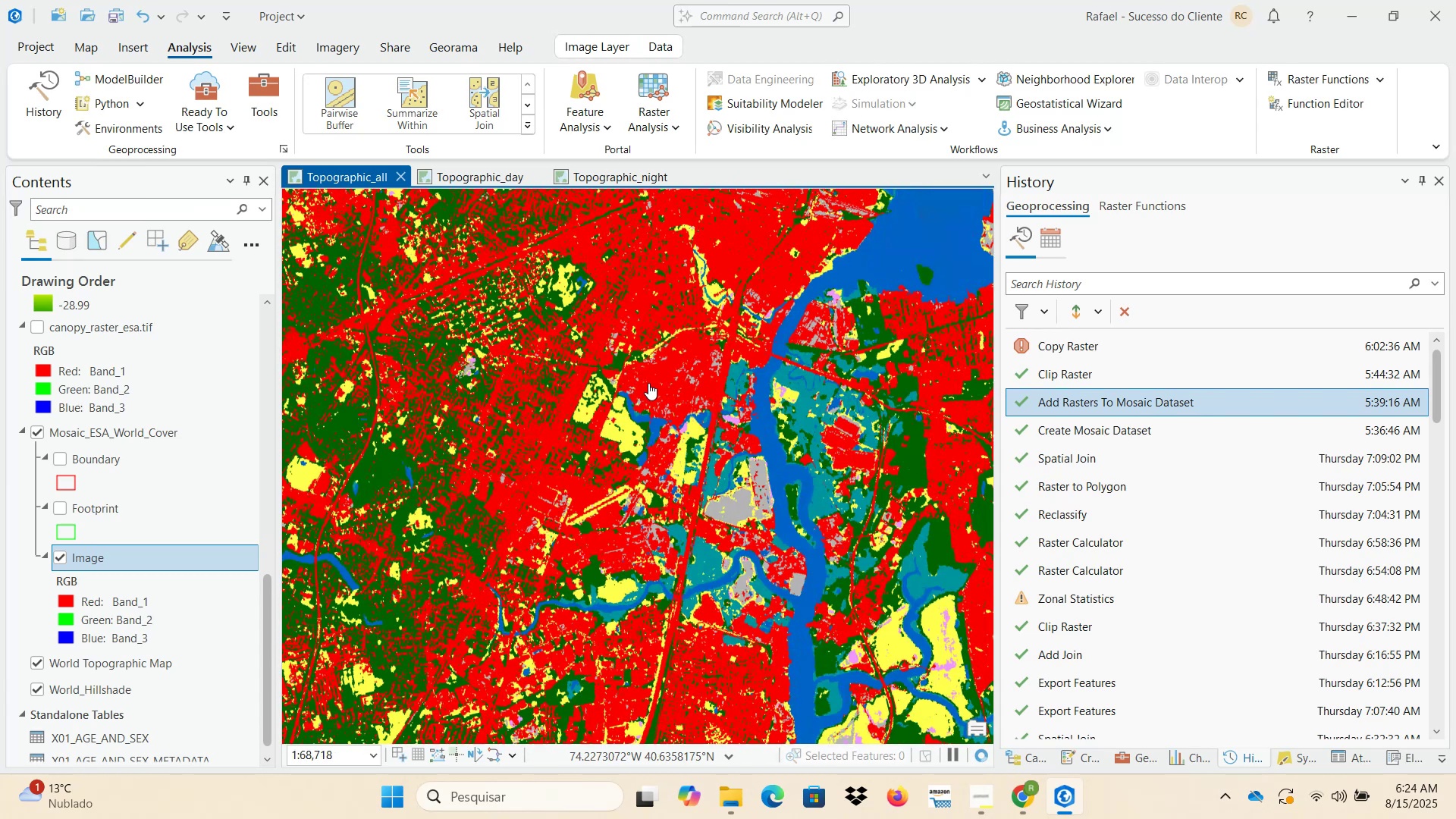 
left_click([656, 381])
 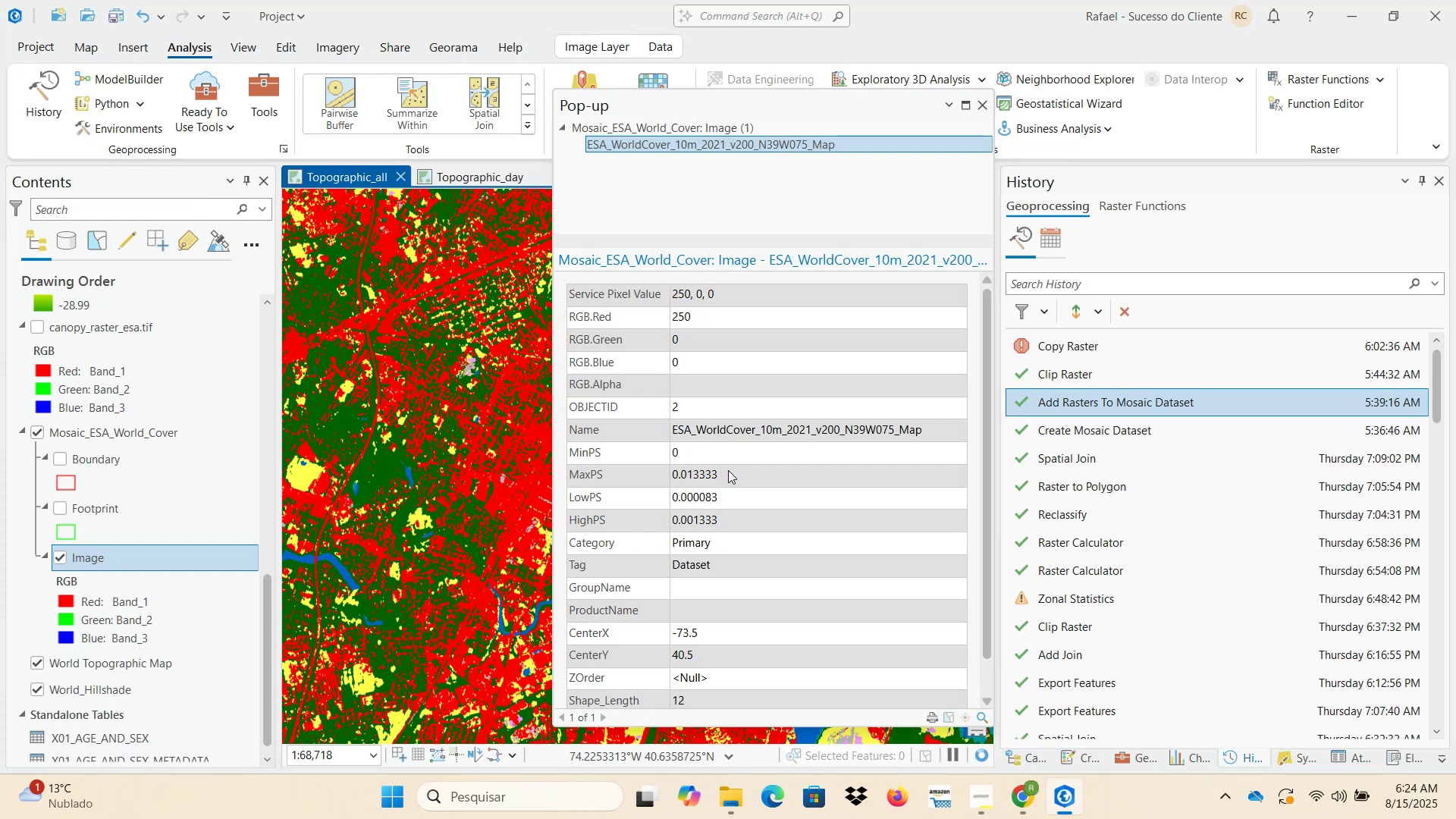 
wait(7.83)
 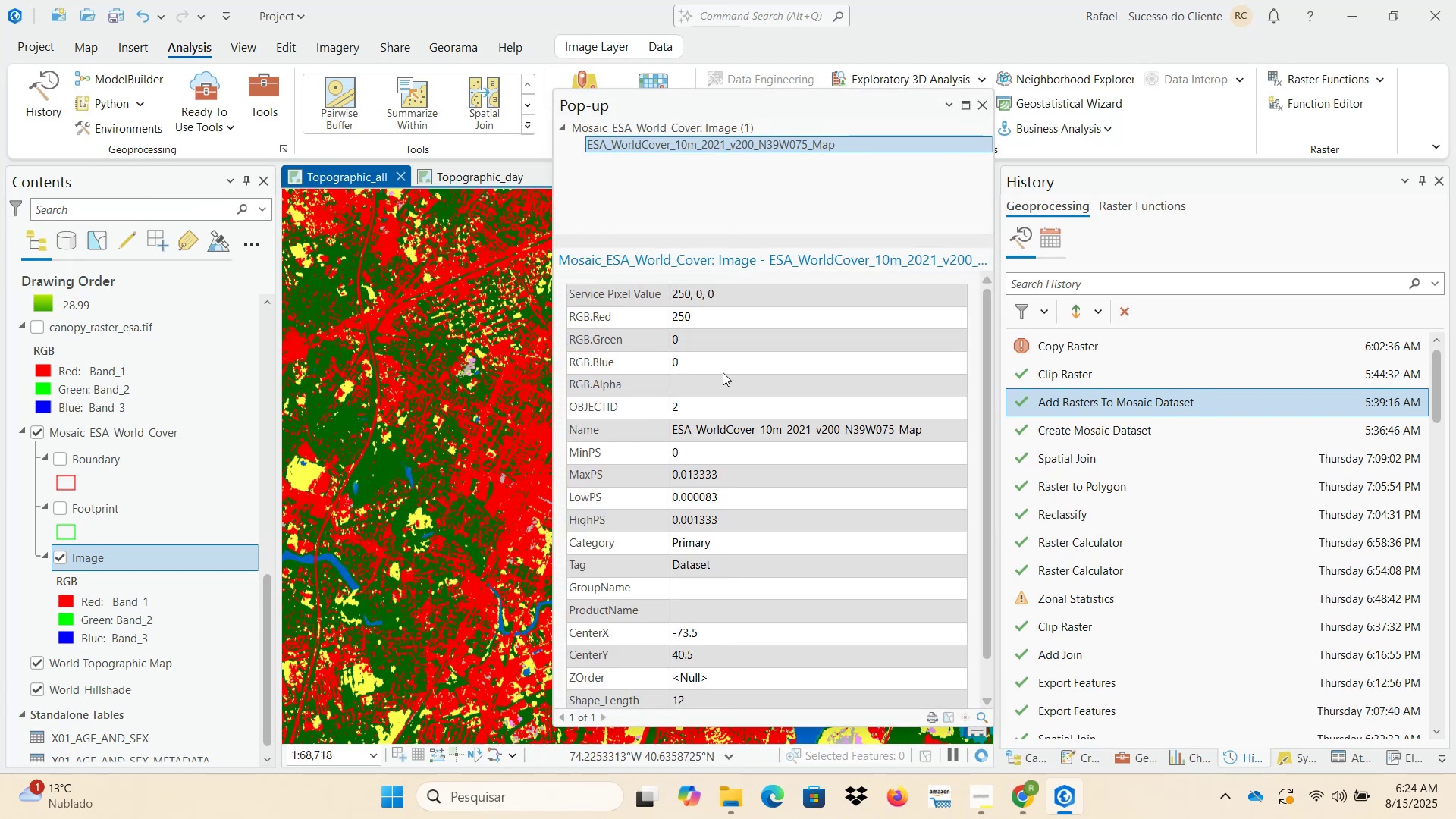 
scroll: coordinate [765, 507], scroll_direction: down, amount: 4.0
 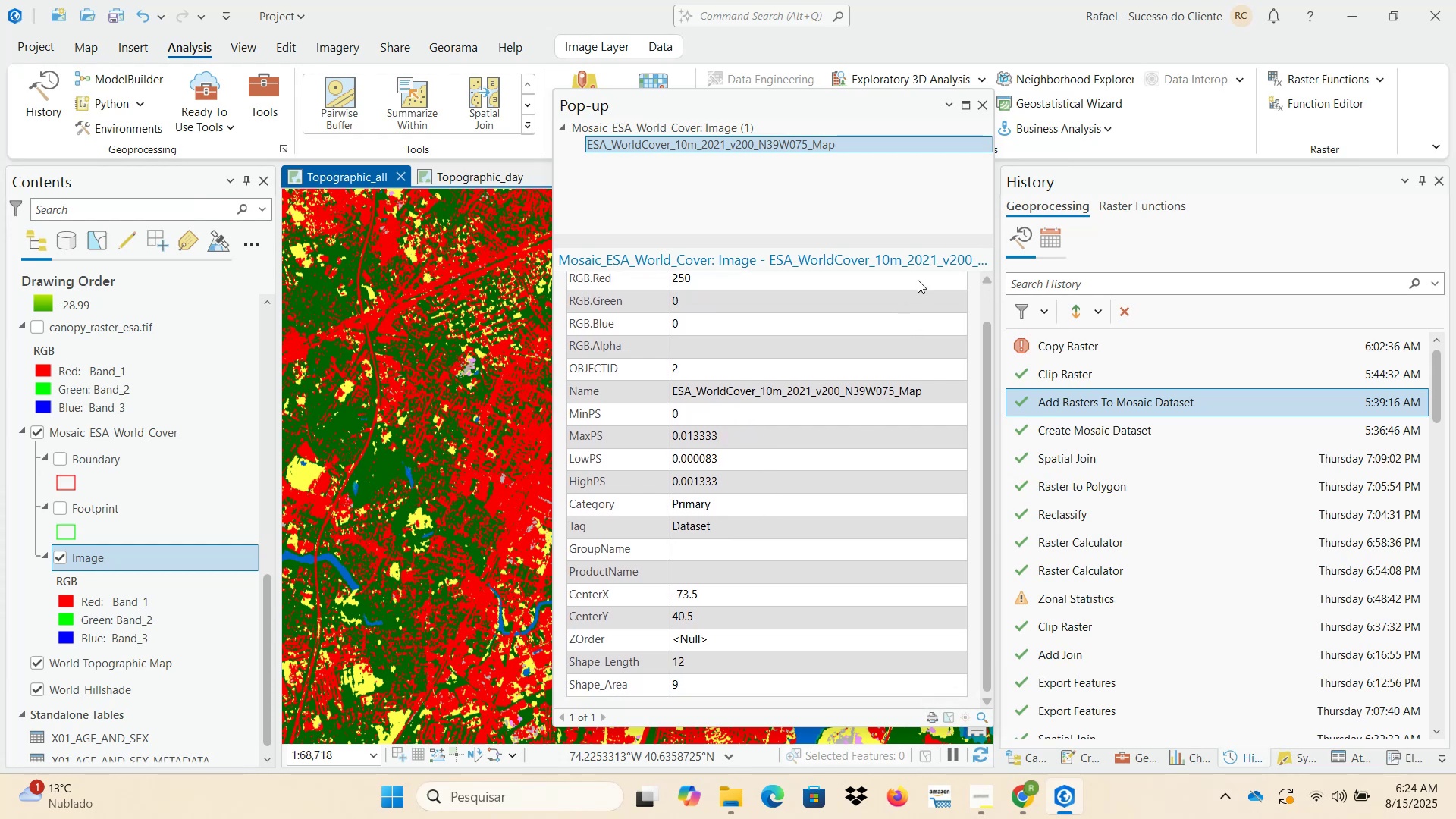 
left_click([986, 105])
 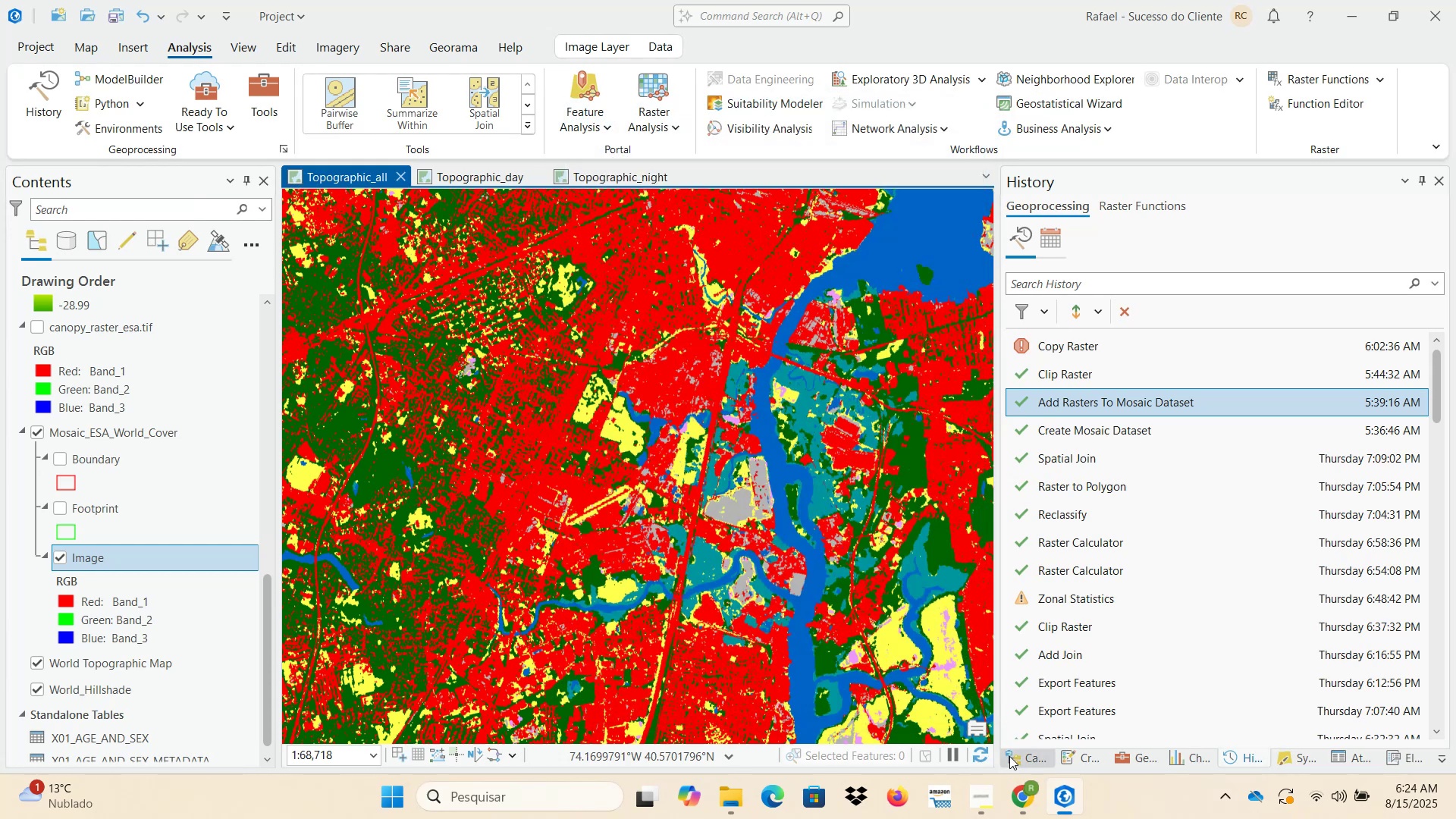 
left_click([1031, 795])
 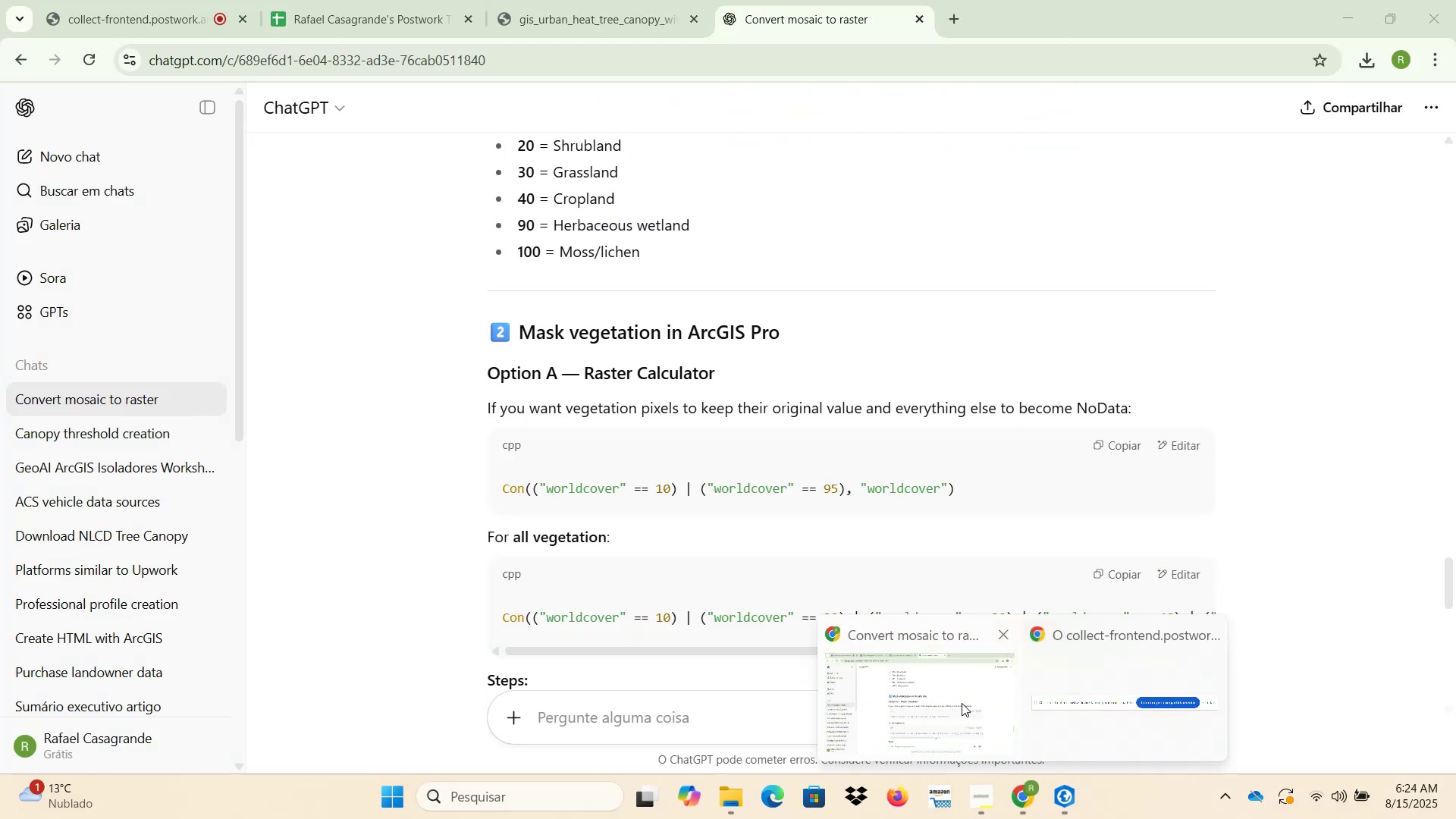 
left_click([924, 676])
 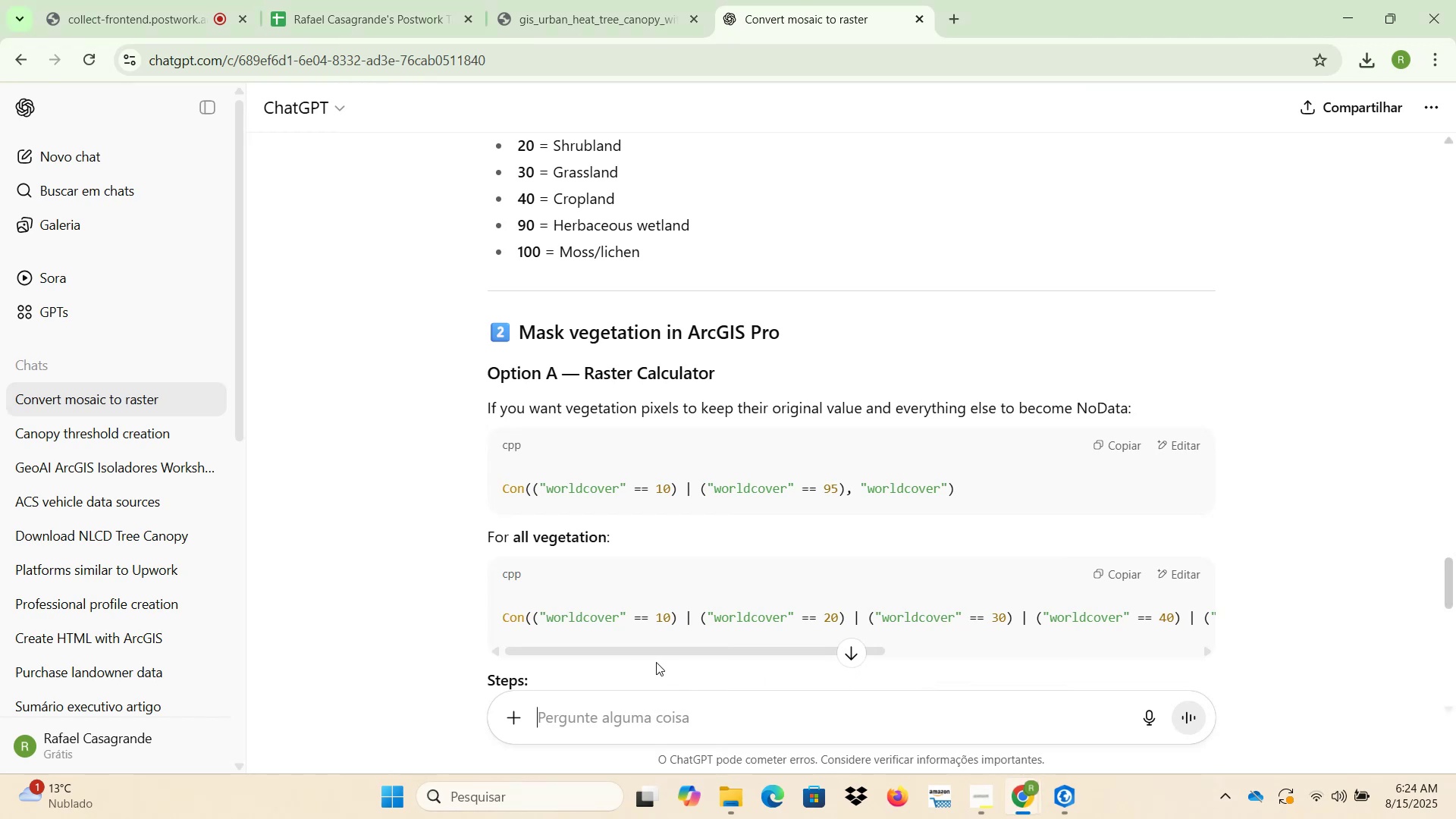 
type(how to keep the pixel value when addind the tif`s to a mosaic dataset)
 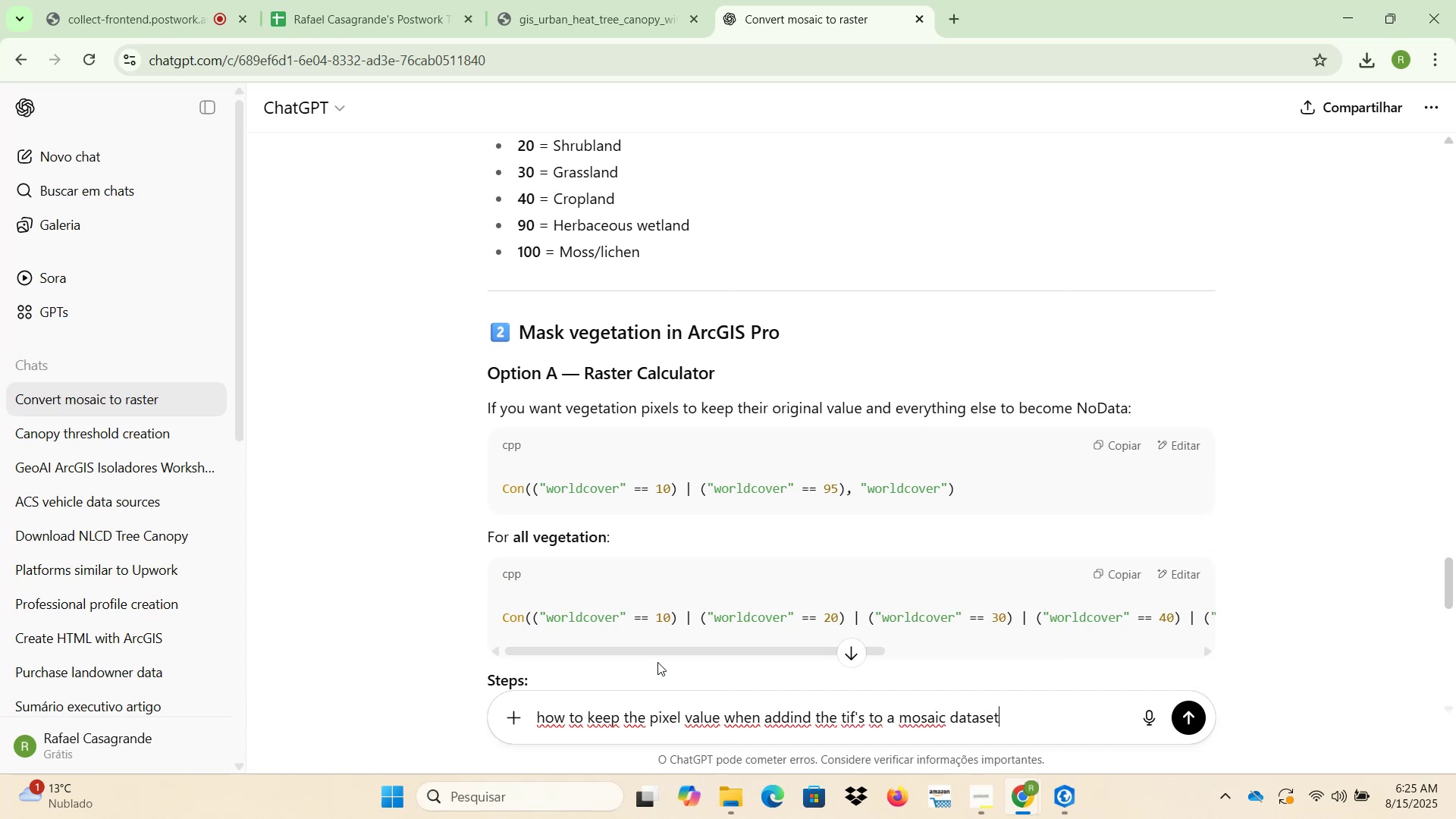 
key(Shift+Unknown)
 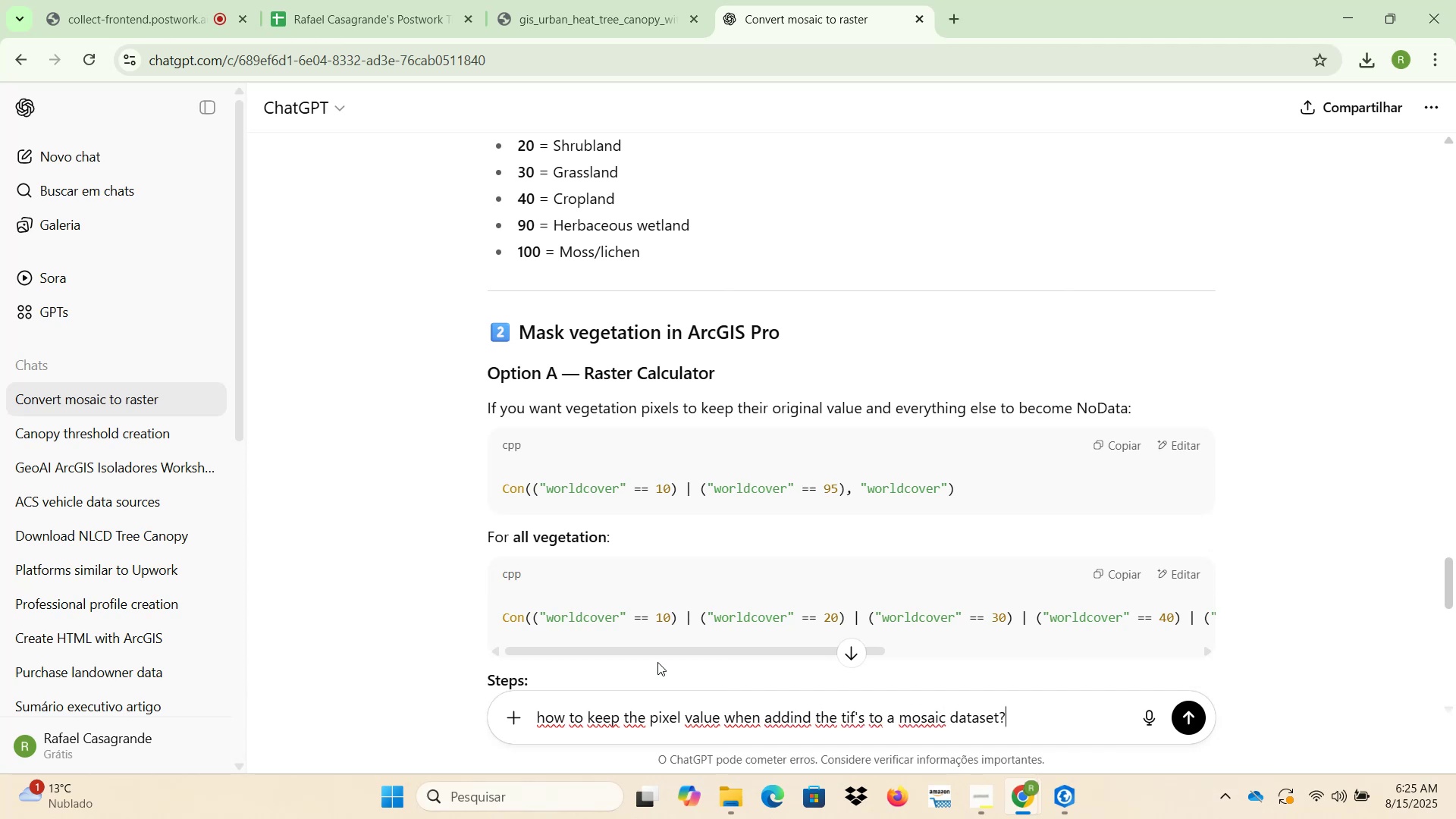 
key(Enter)
 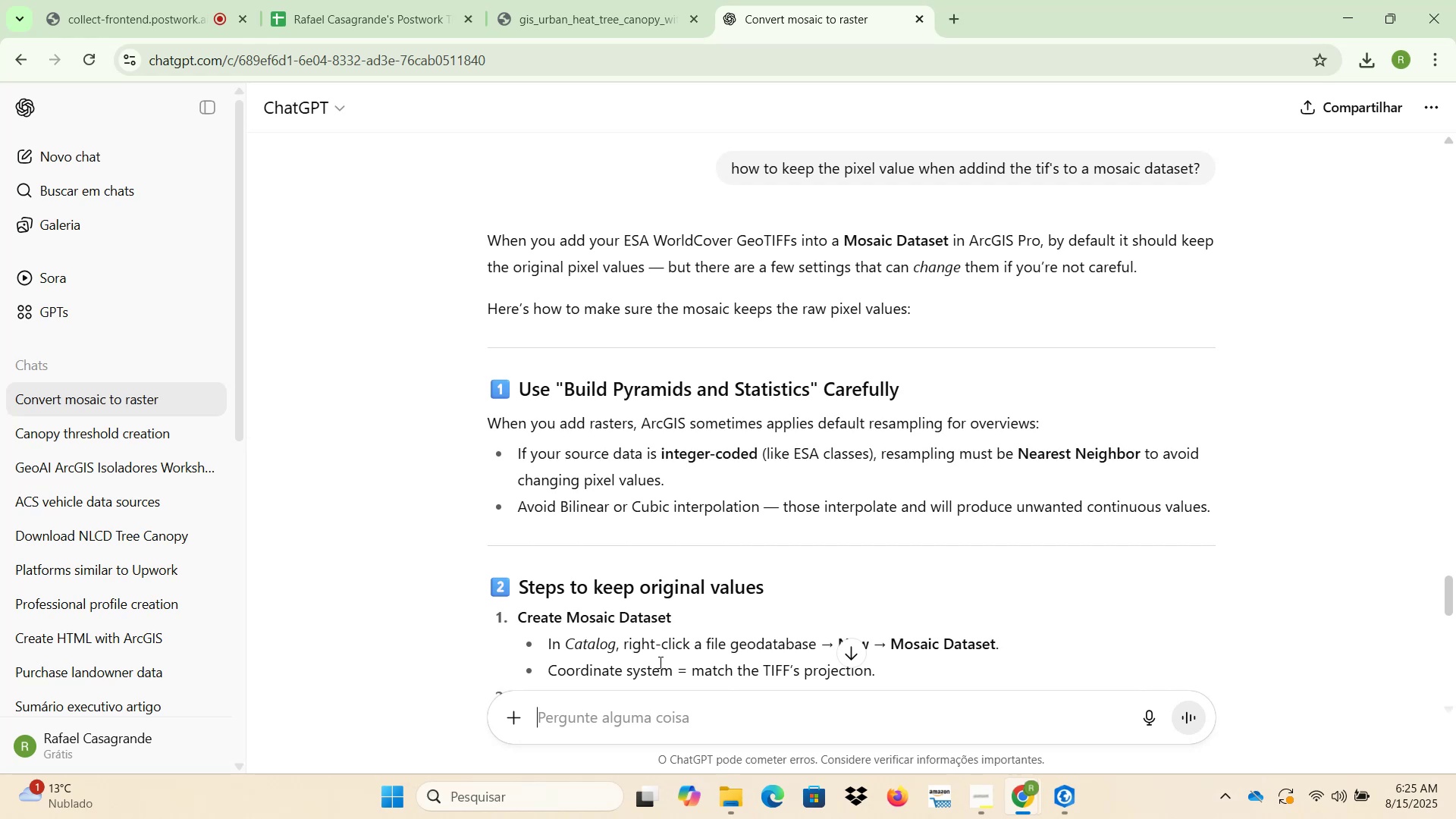 
wait(33.1)
 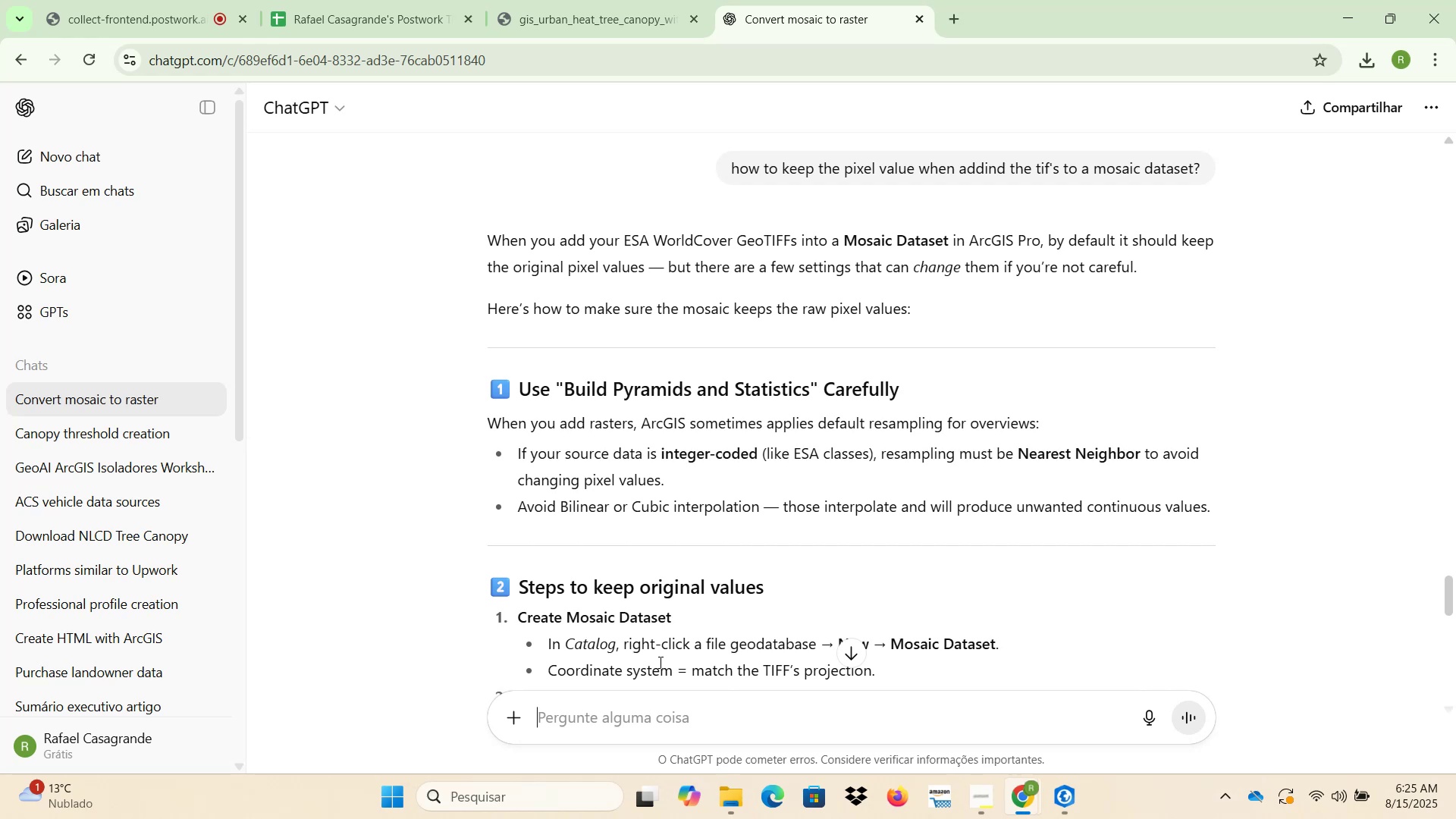 
scroll: coordinate [623, 573], scroll_direction: down, amount: 3.0
 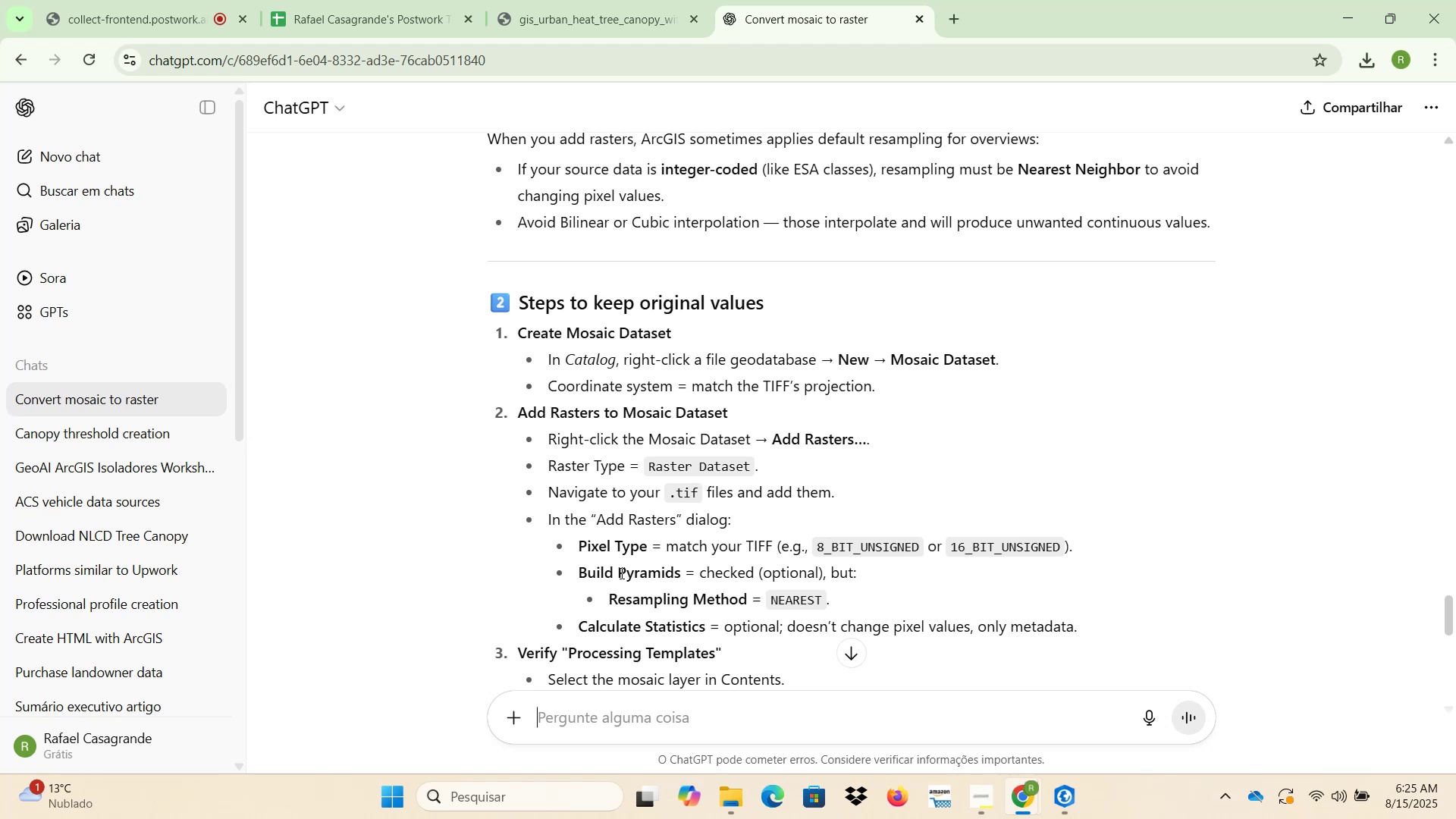 
wait(13.42)
 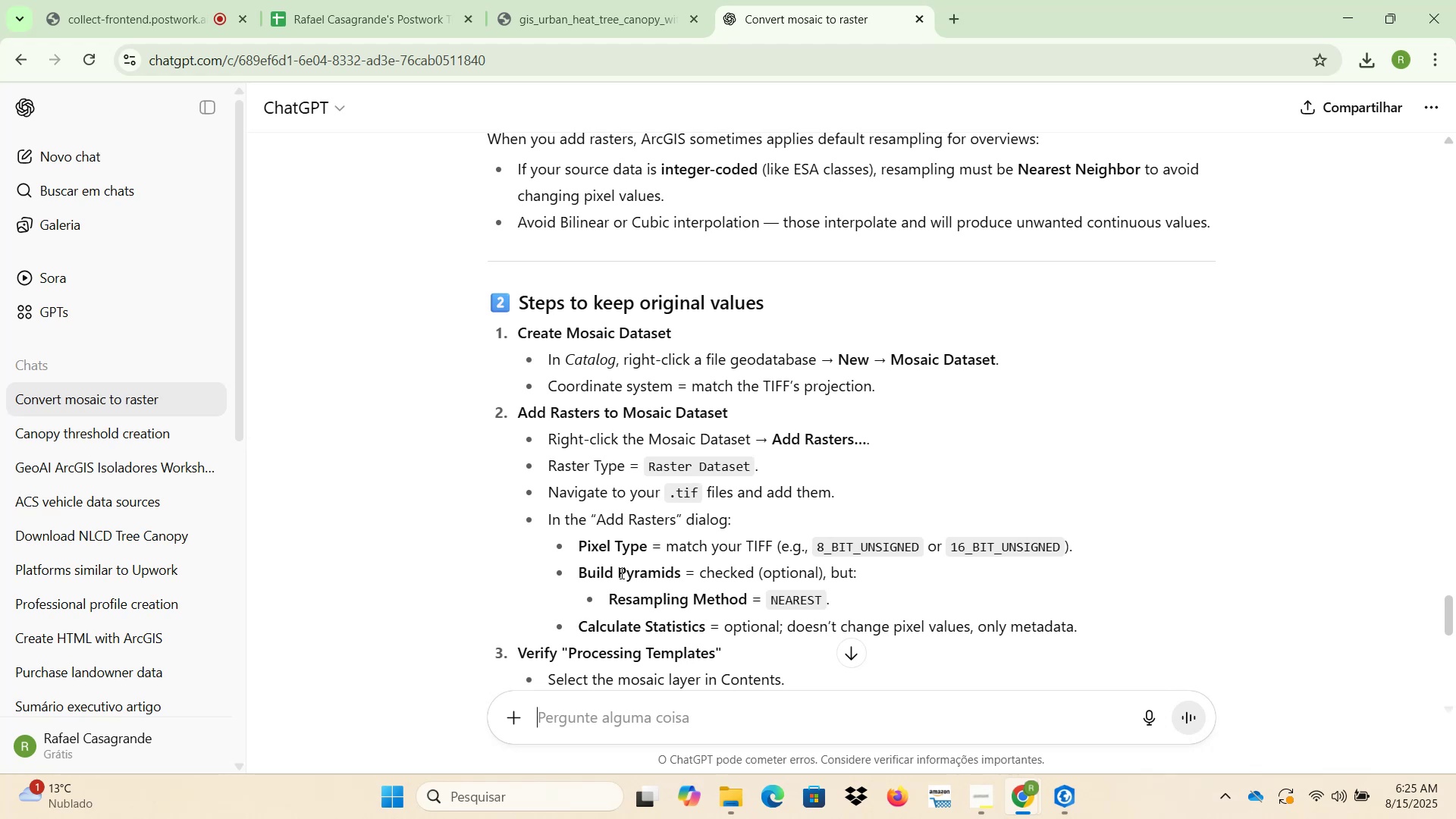 
left_click_drag(start_coordinate=[612, 591], to_coordinate=[733, 591])
 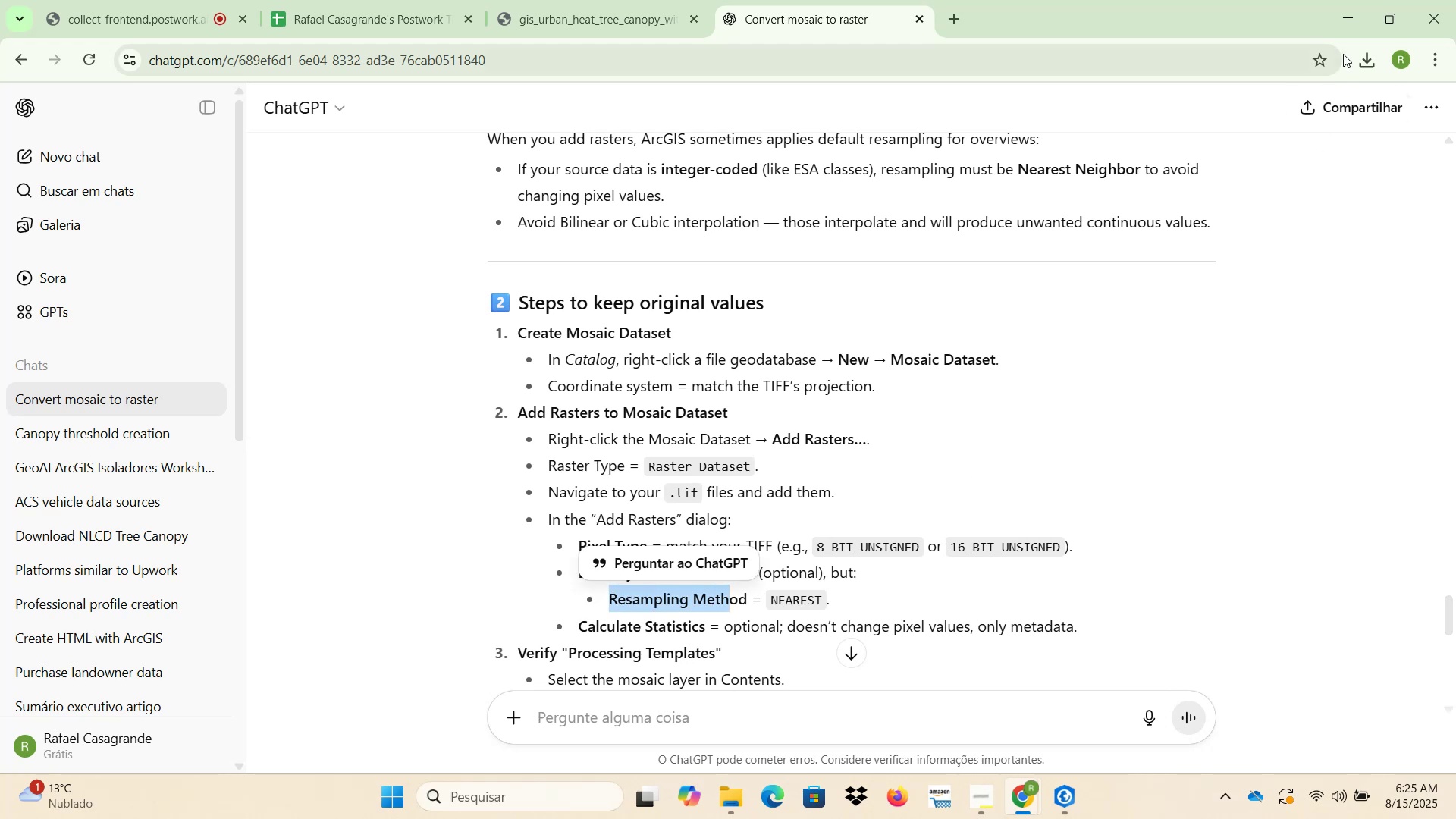 
left_click([1347, 20])
 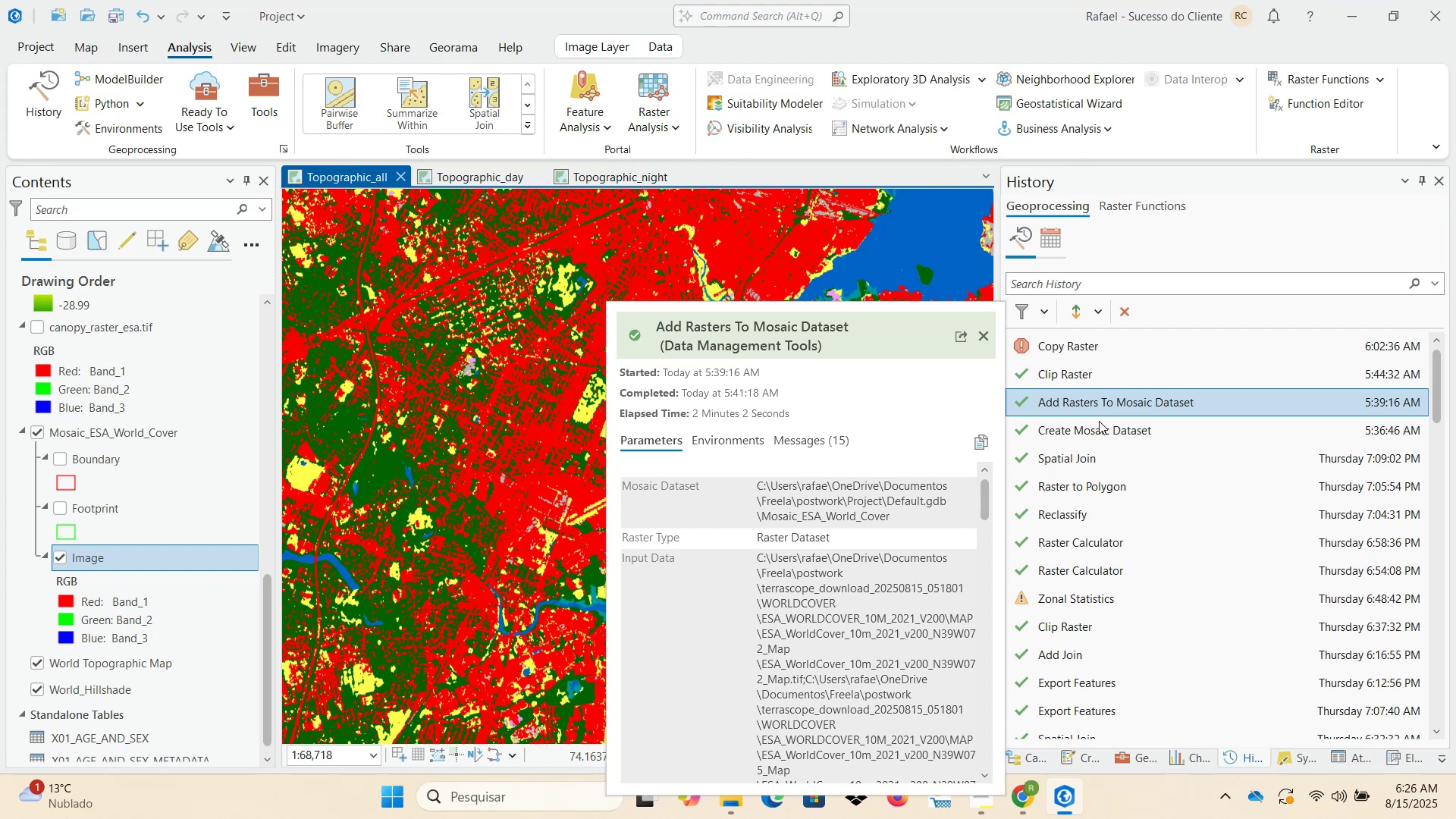 
left_click([1021, 799])
 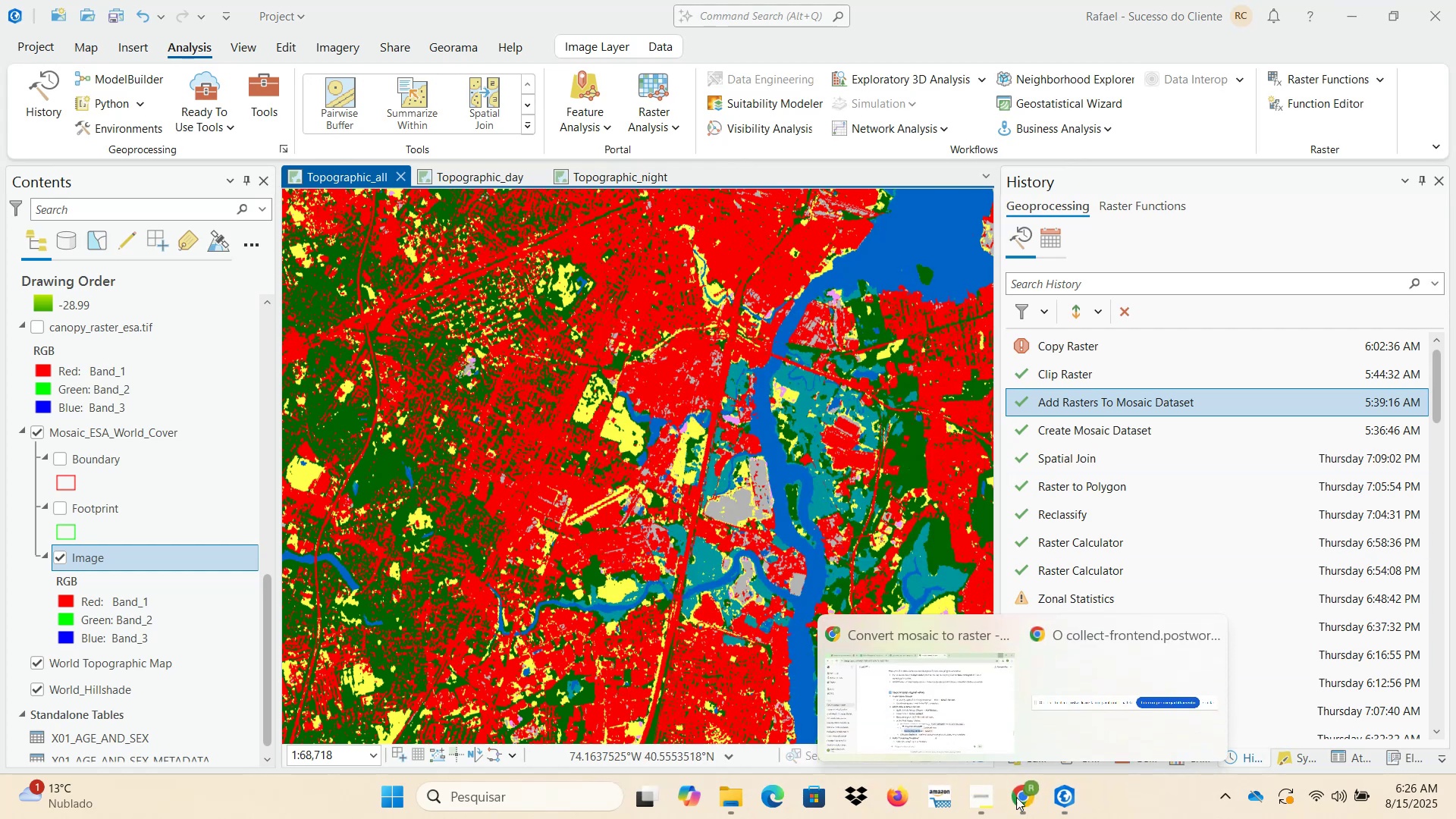 
left_click([923, 730])
 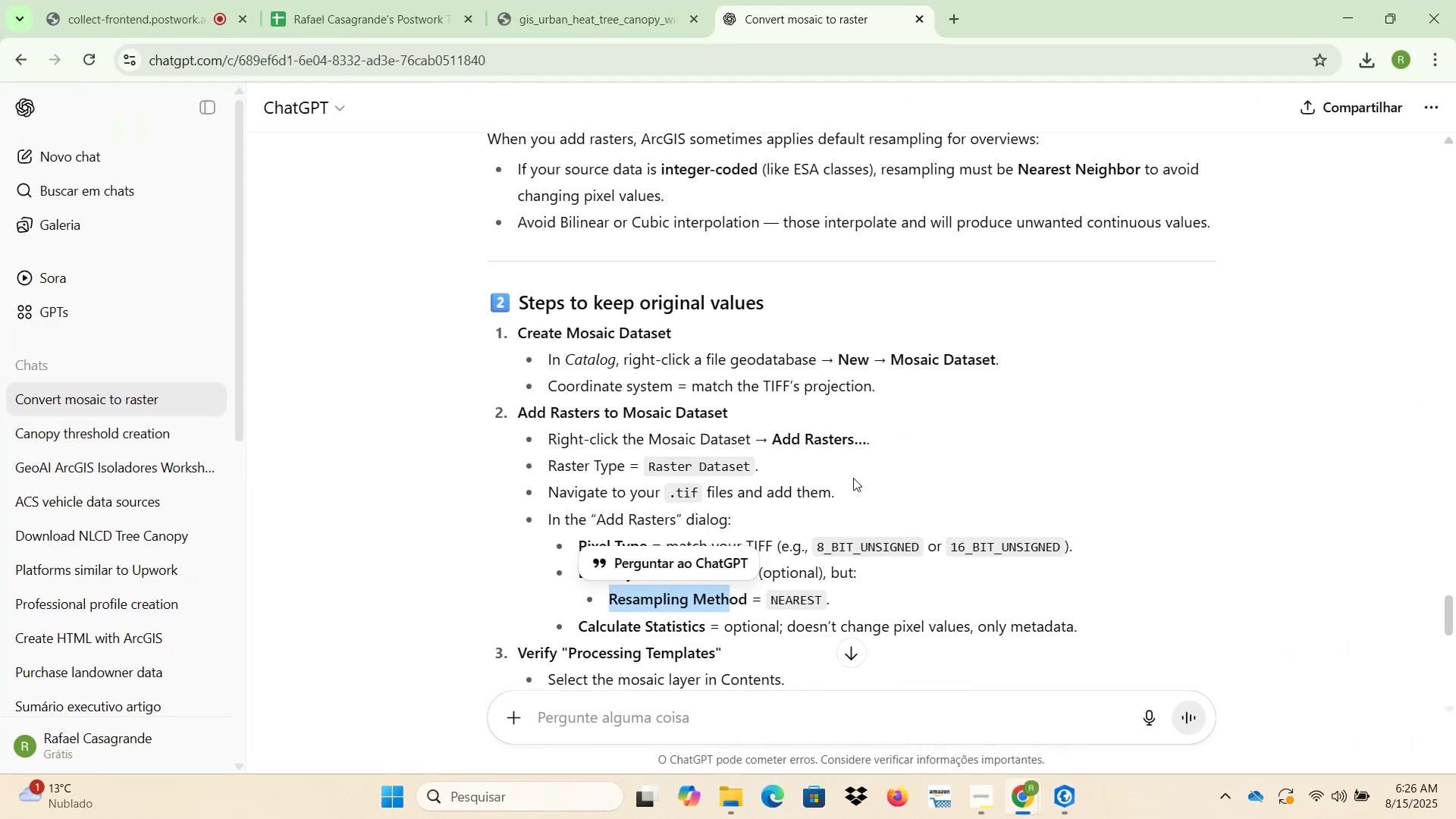 
wait(7.08)
 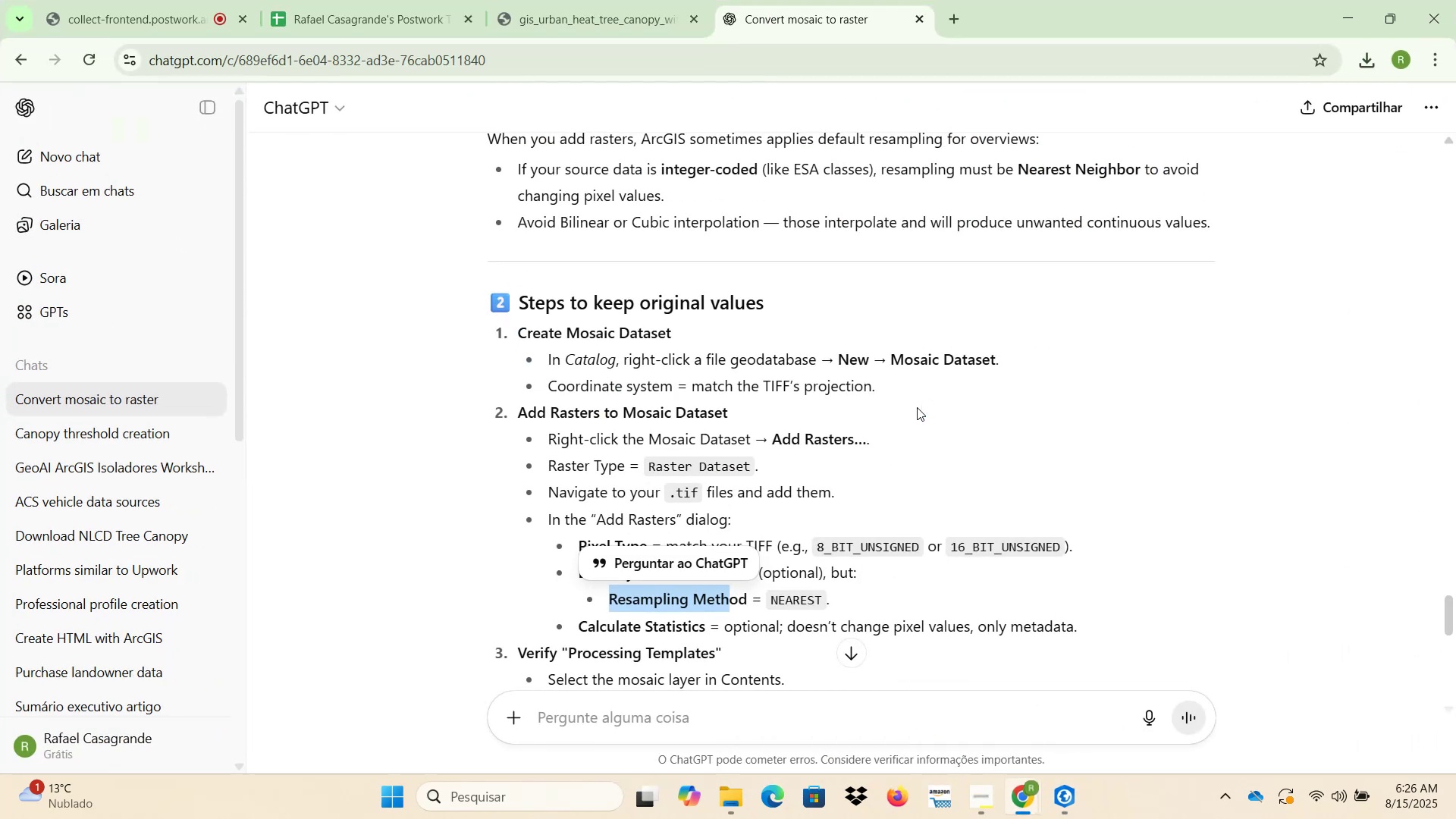 
left_click([1351, 20])
 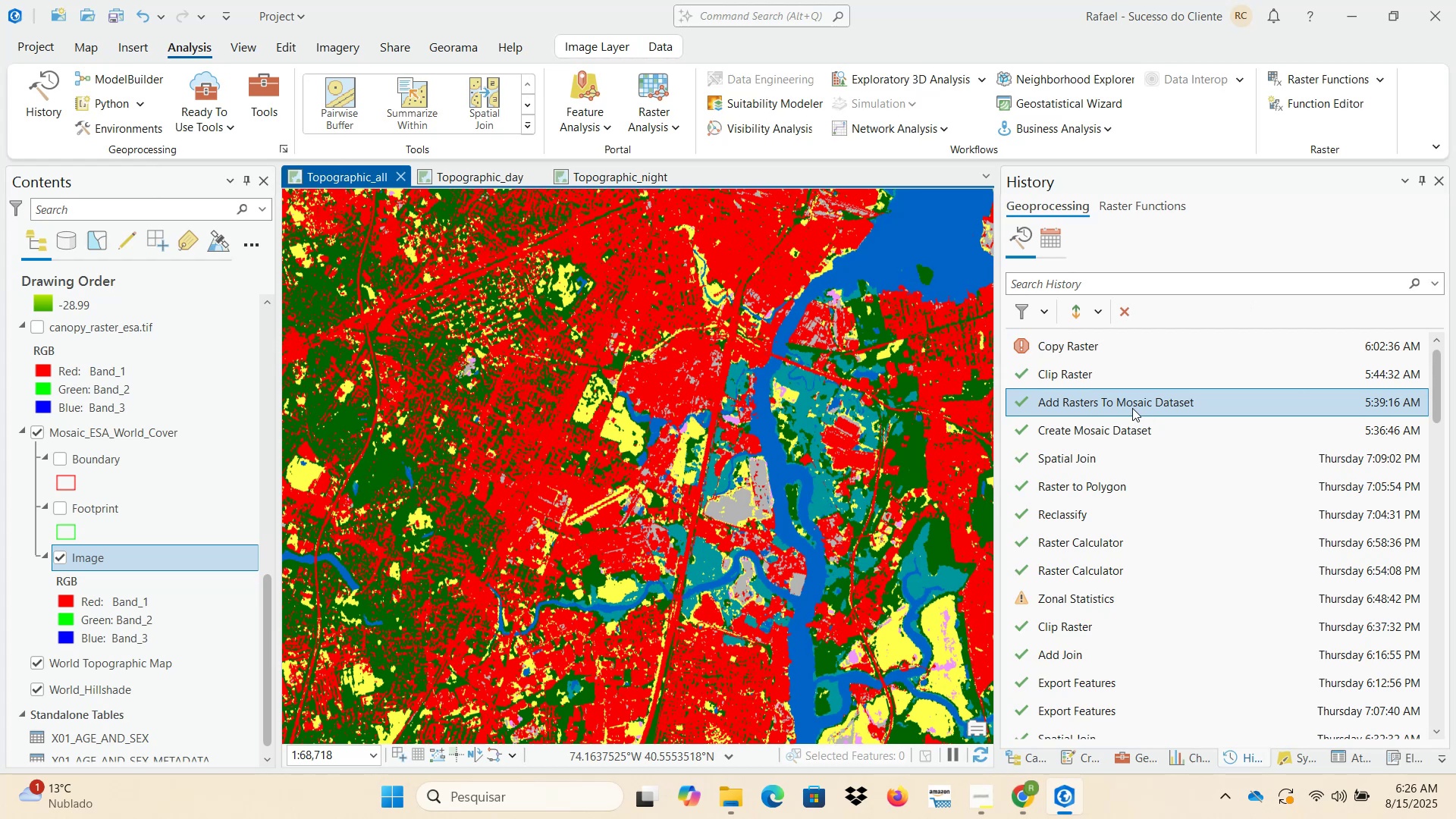 
double_click([1130, 403])
 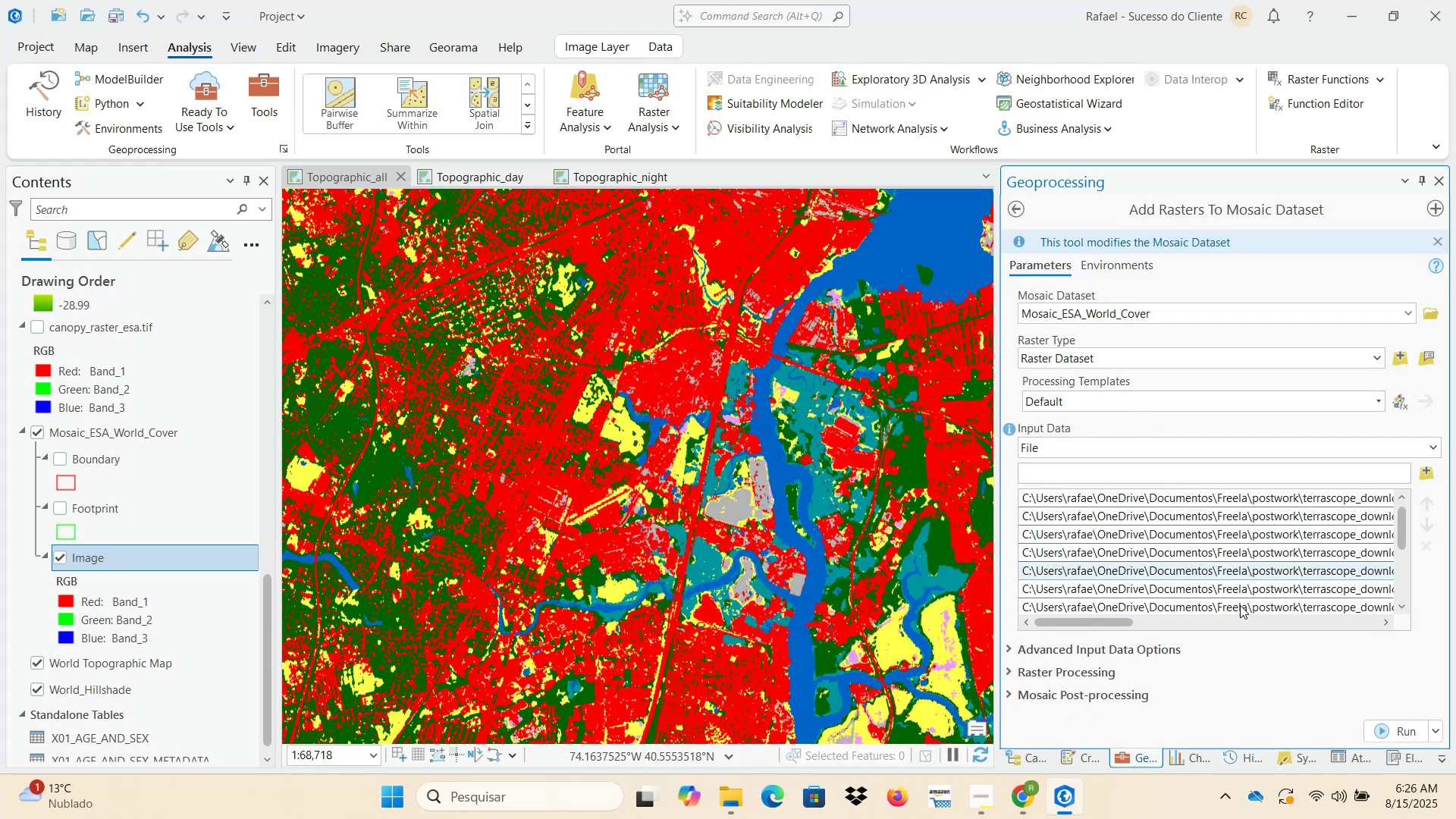 
left_click([1089, 649])
 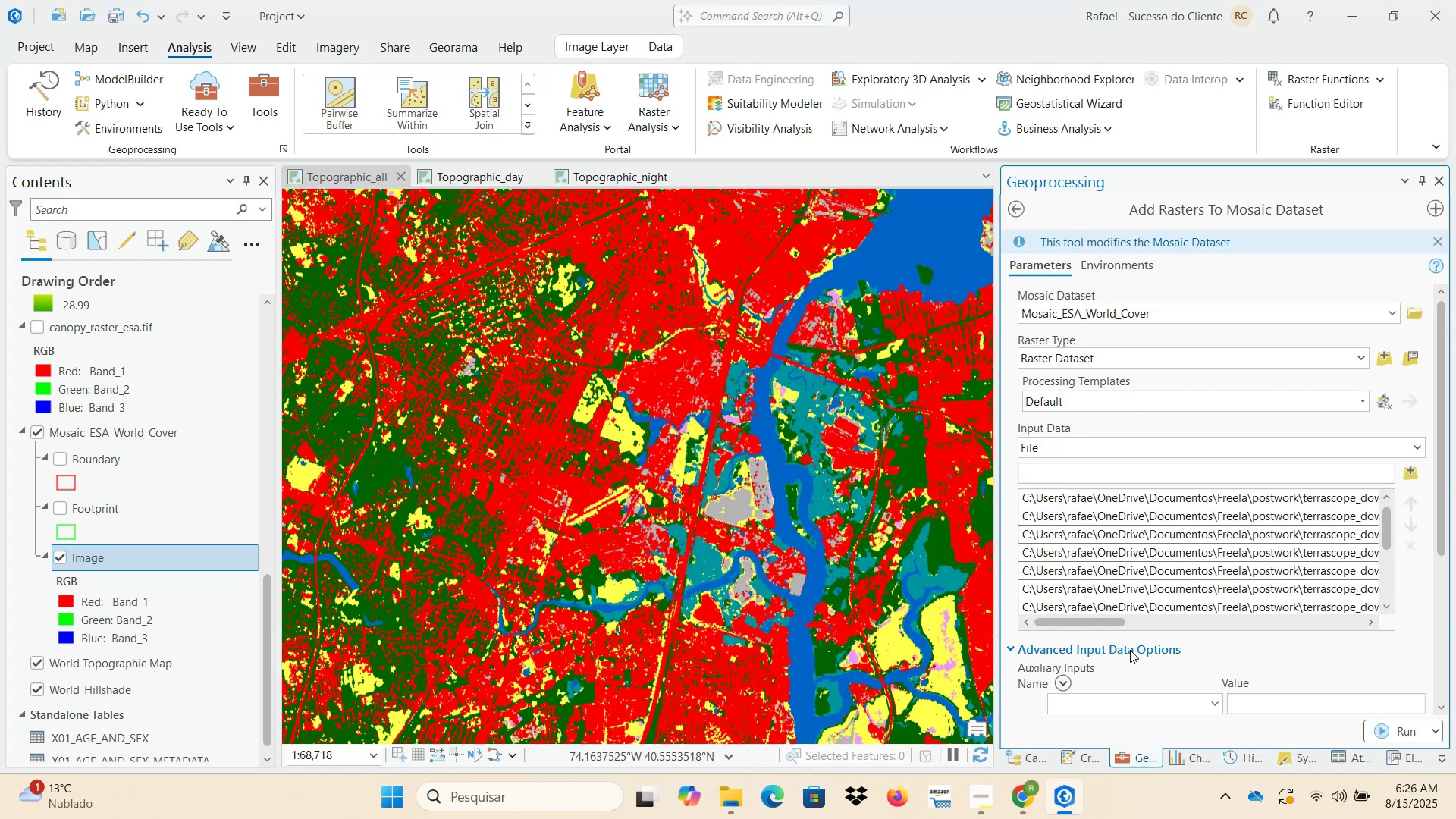 
scroll: coordinate [1159, 689], scroll_direction: down, amount: 7.0
 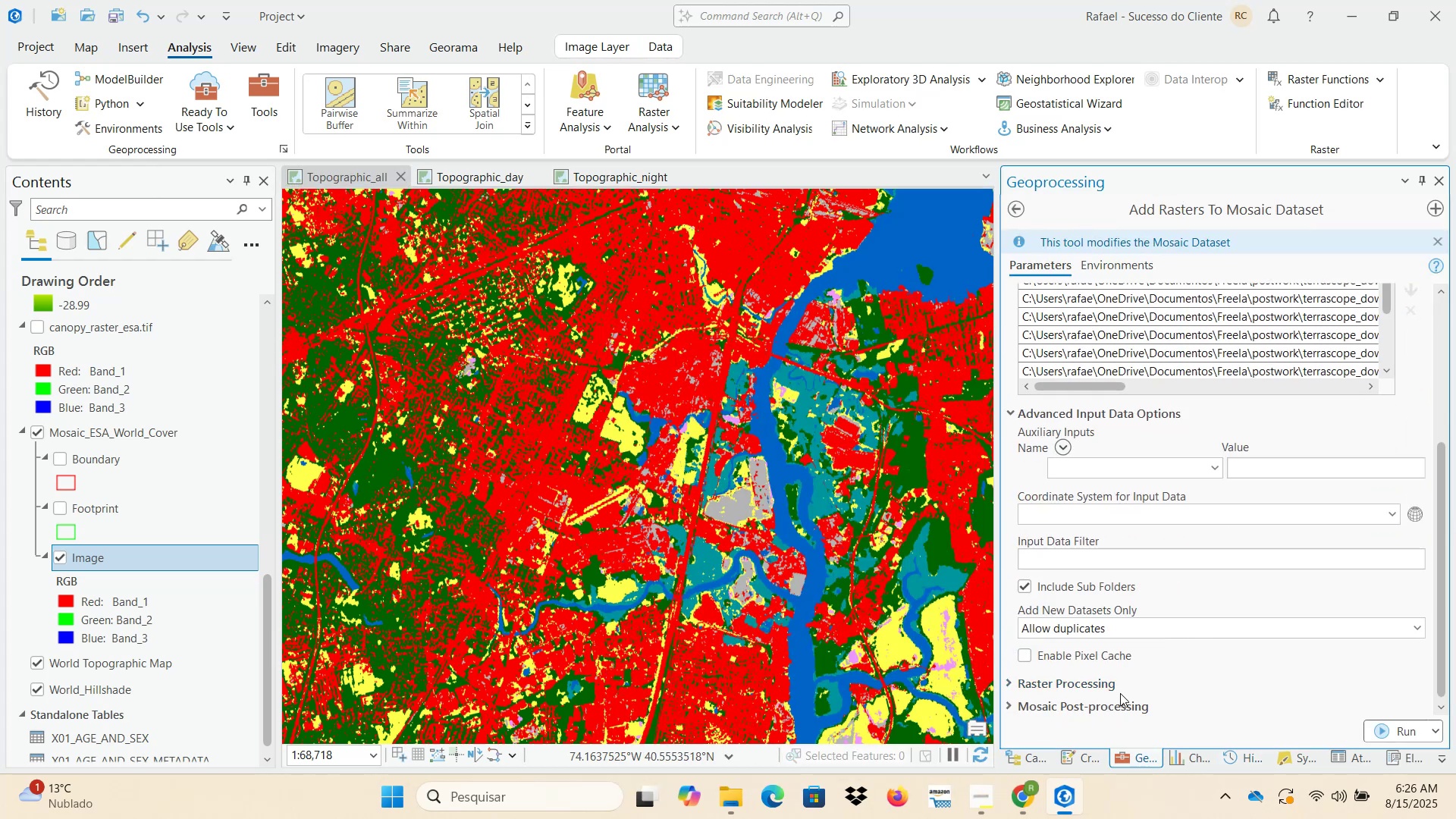 
left_click([1100, 689])
 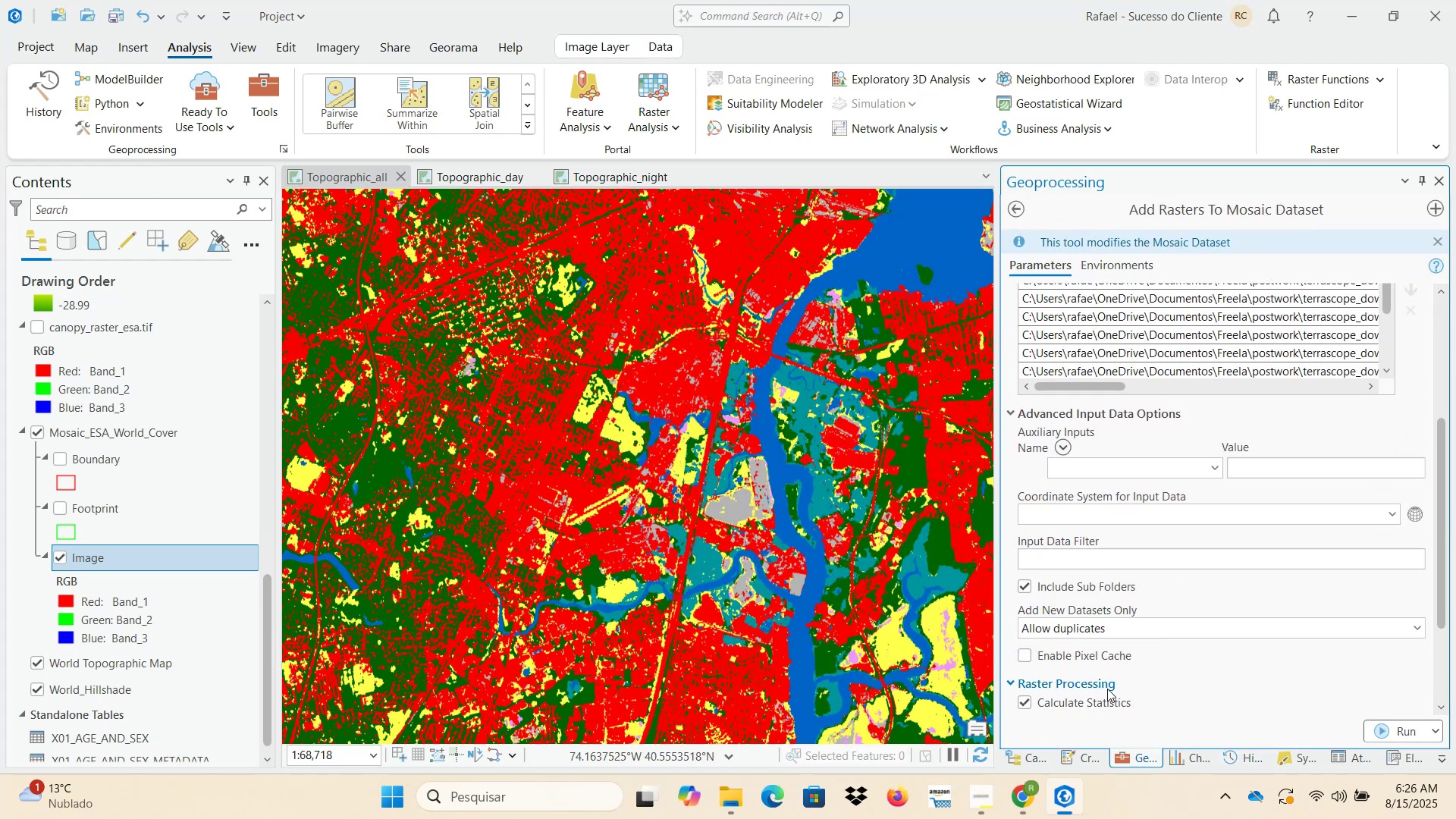 
scroll: coordinate [1113, 687], scroll_direction: down, amount: 6.0
 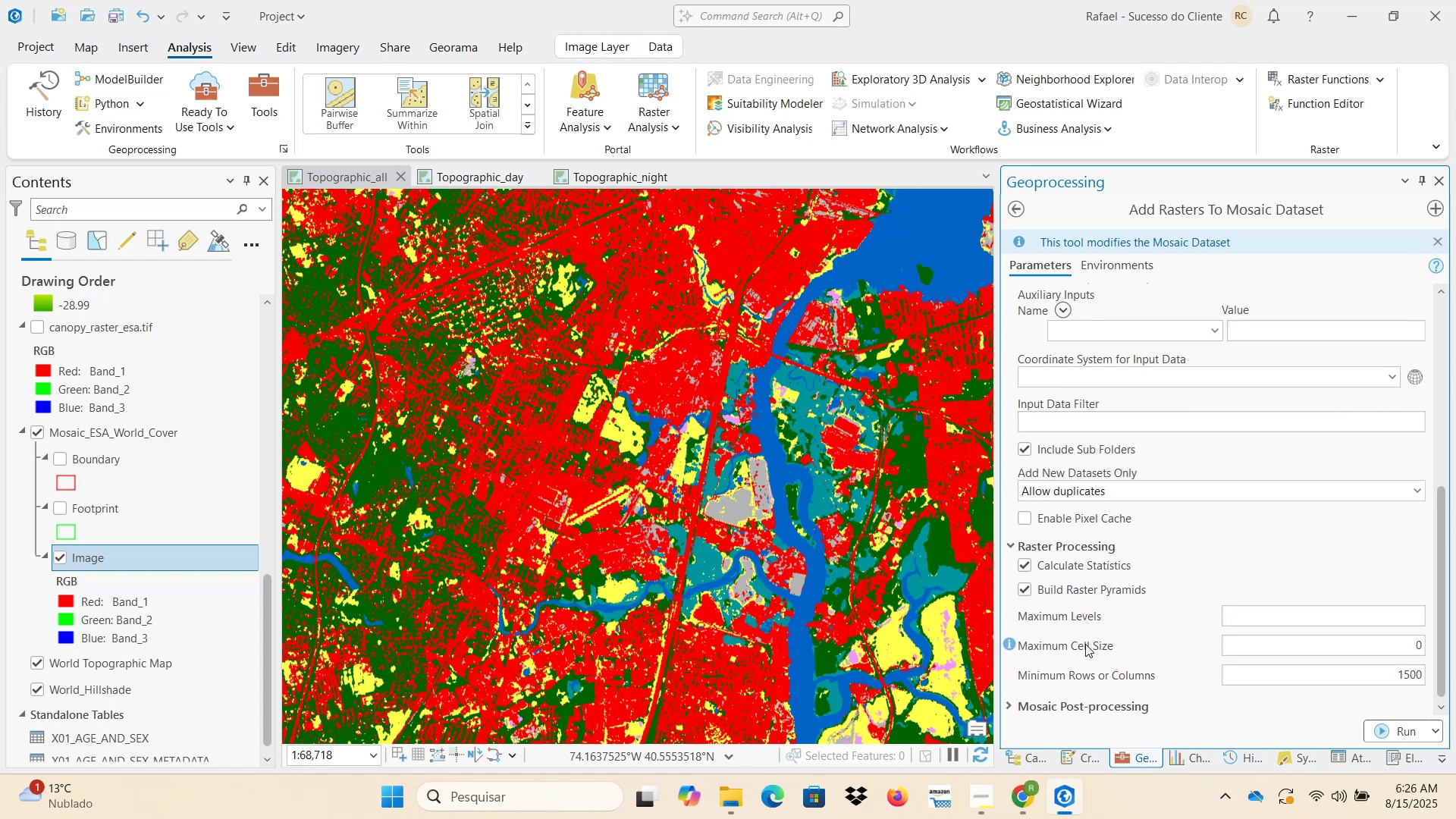 
left_click([1087, 705])
 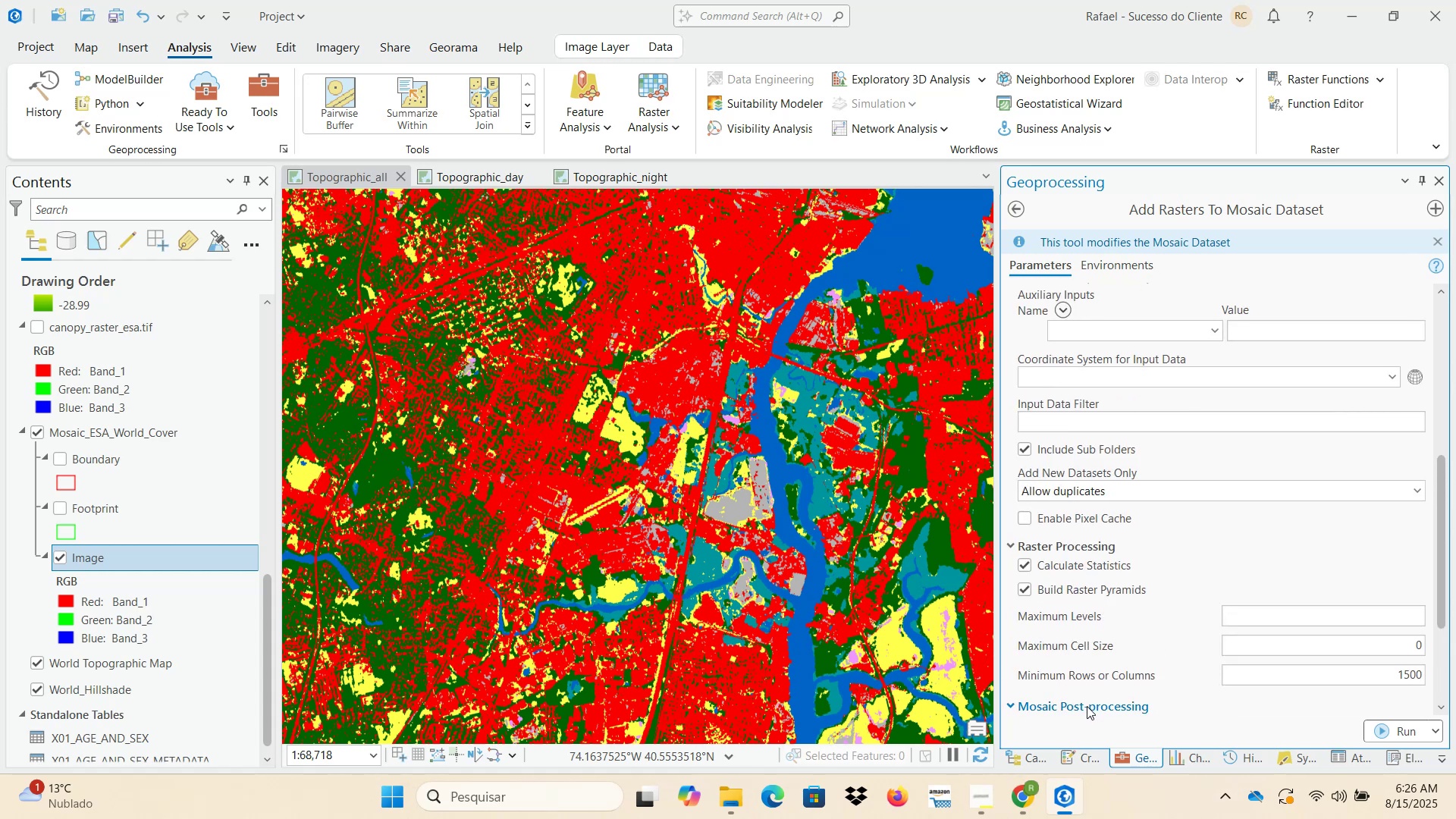 
scroll: coordinate [1147, 706], scroll_direction: down, amount: 2.0
 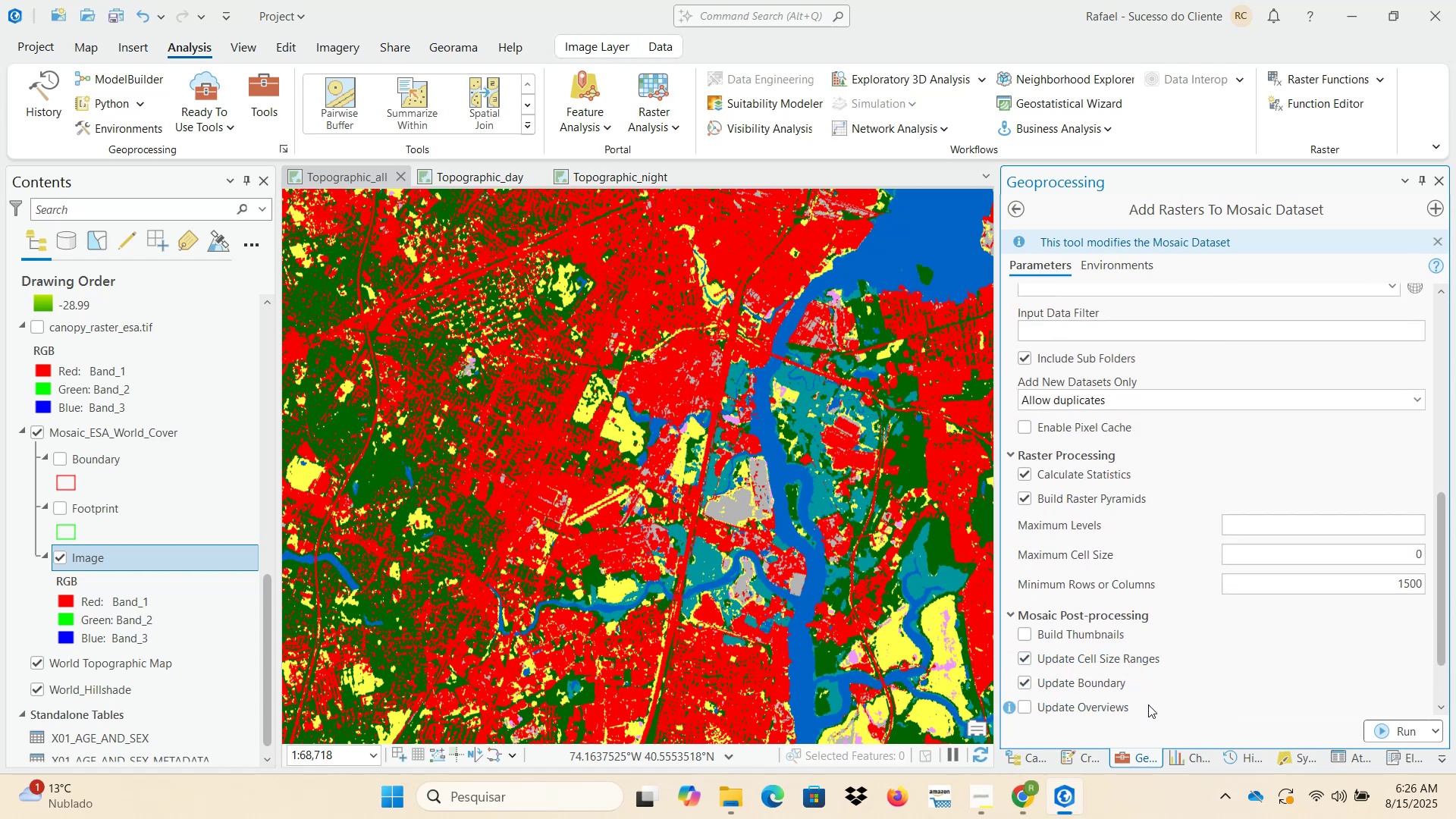 
scroll: coordinate [1140, 645], scroll_direction: up, amount: 5.0
 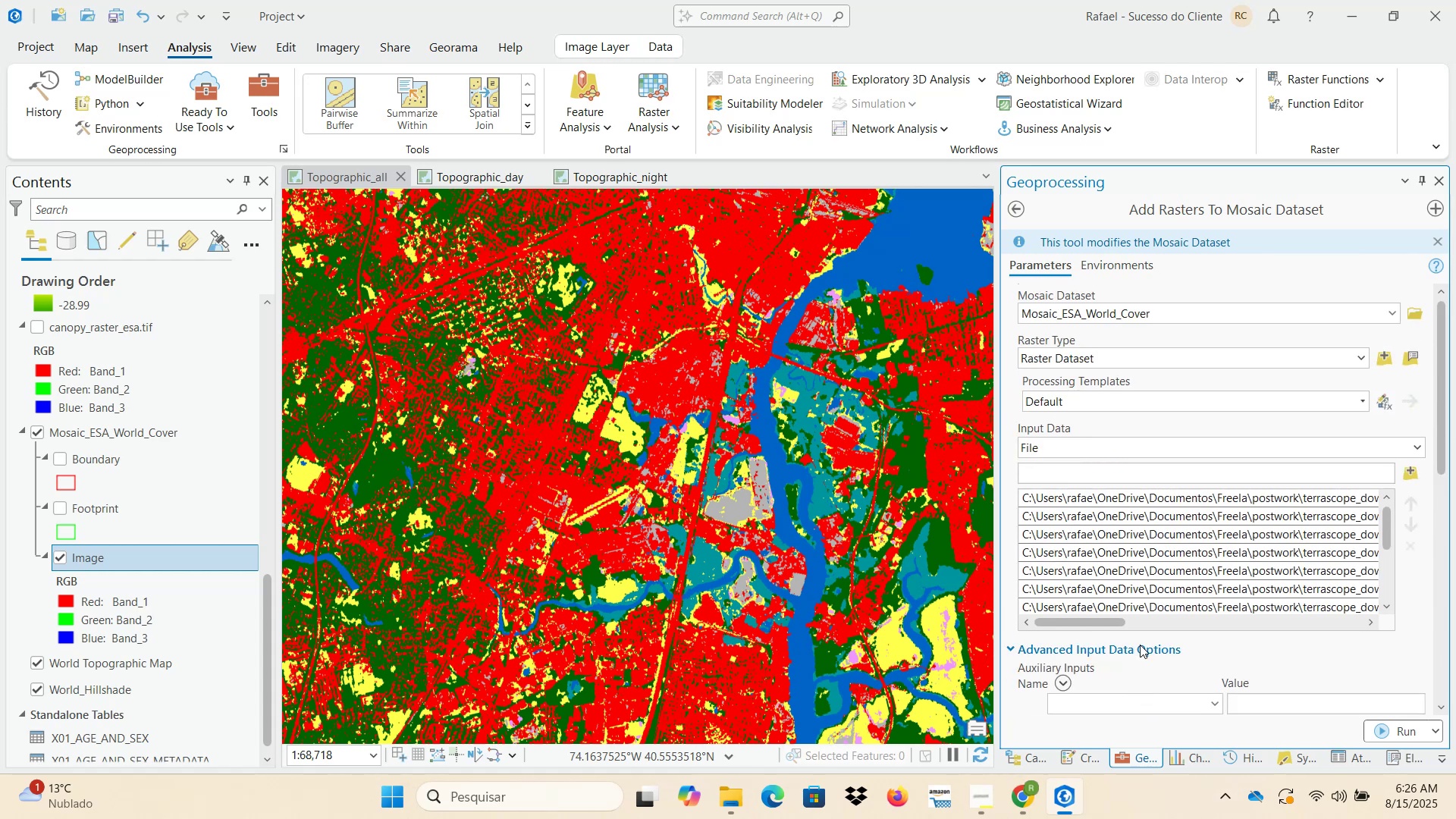 
scroll: coordinate [1138, 610], scroll_direction: none, amount: 0.0
 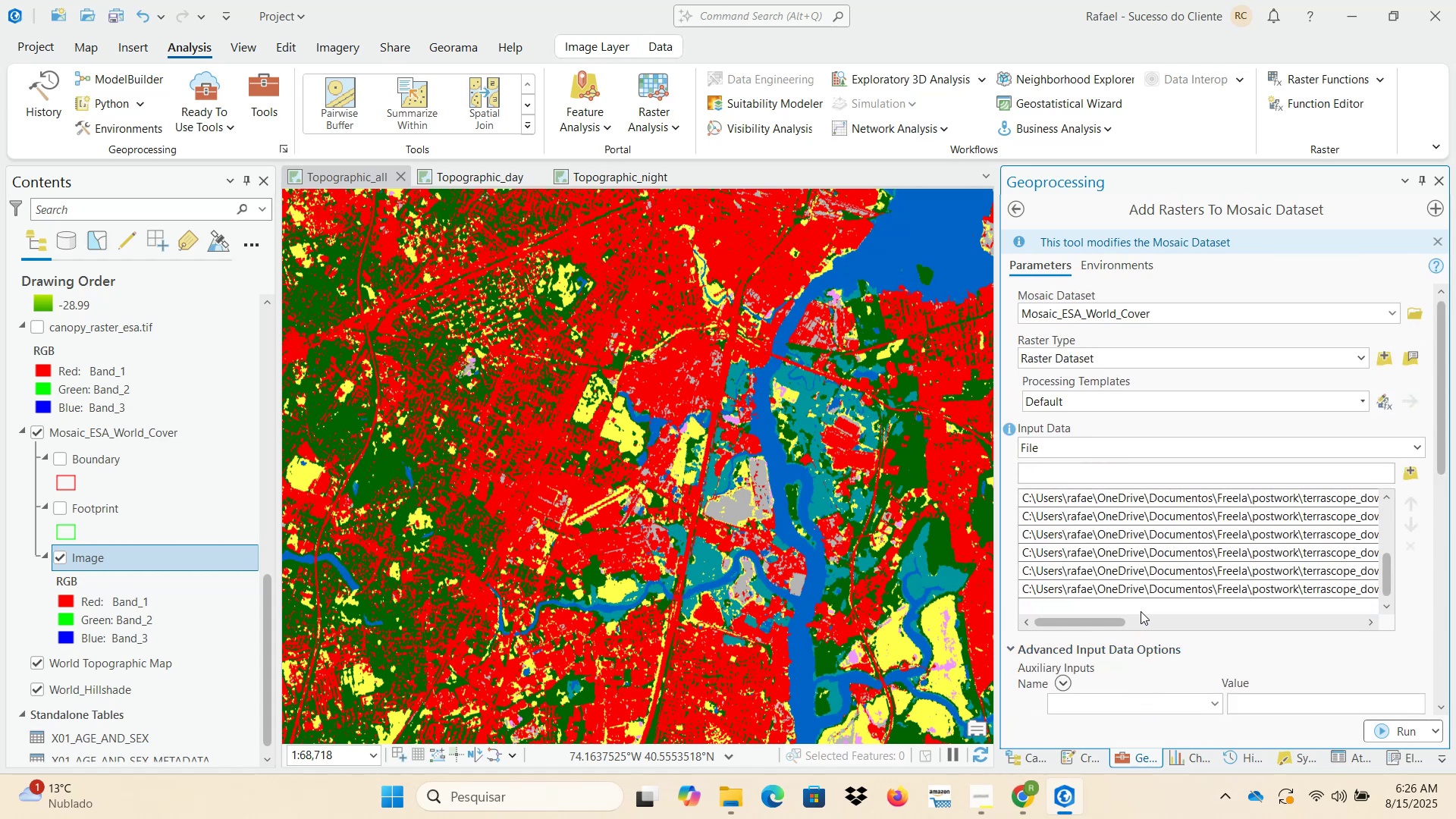 
scroll: coordinate [1303, 634], scroll_direction: down, amount: 15.0
 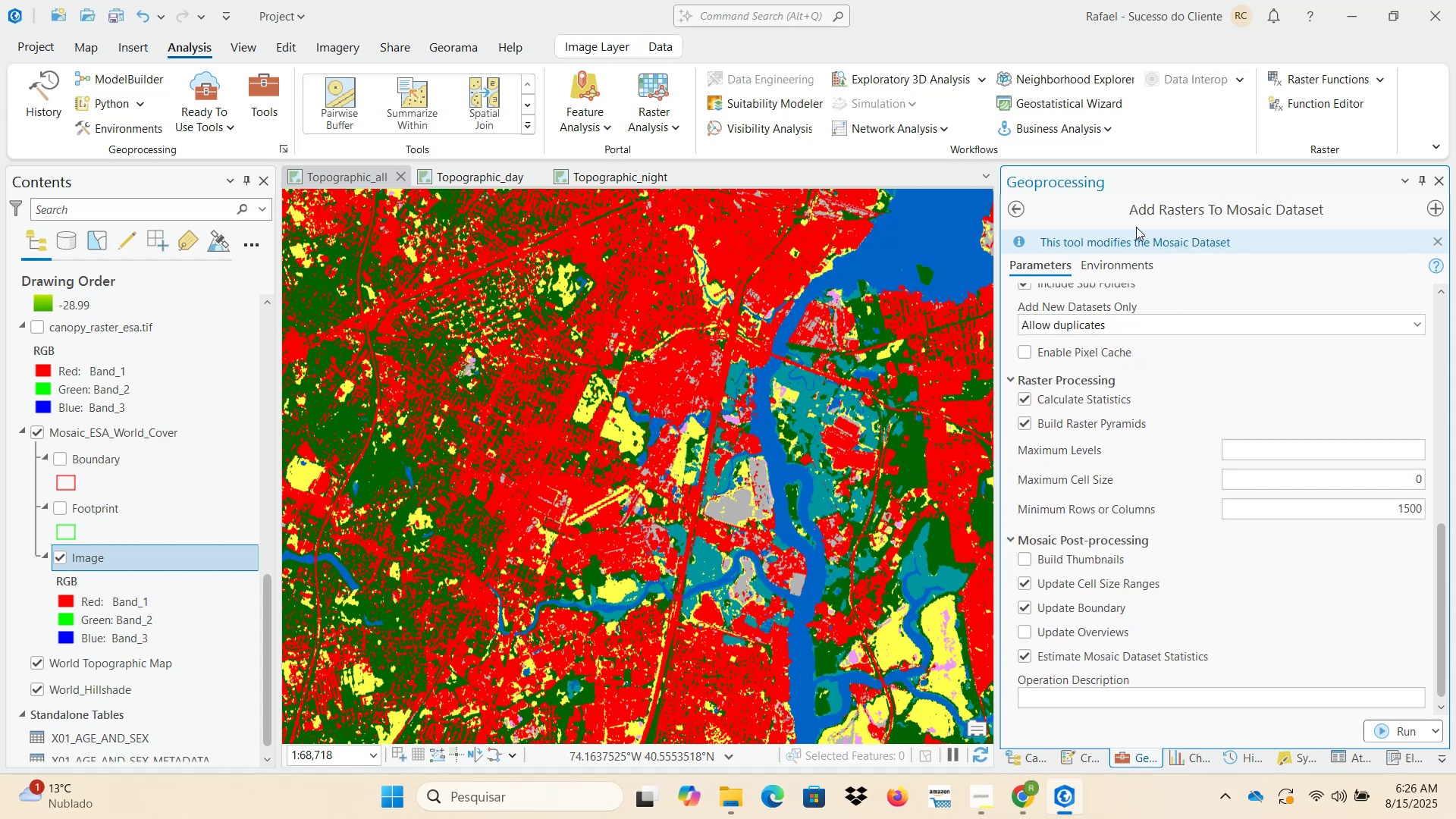 
left_click([1124, 268])
 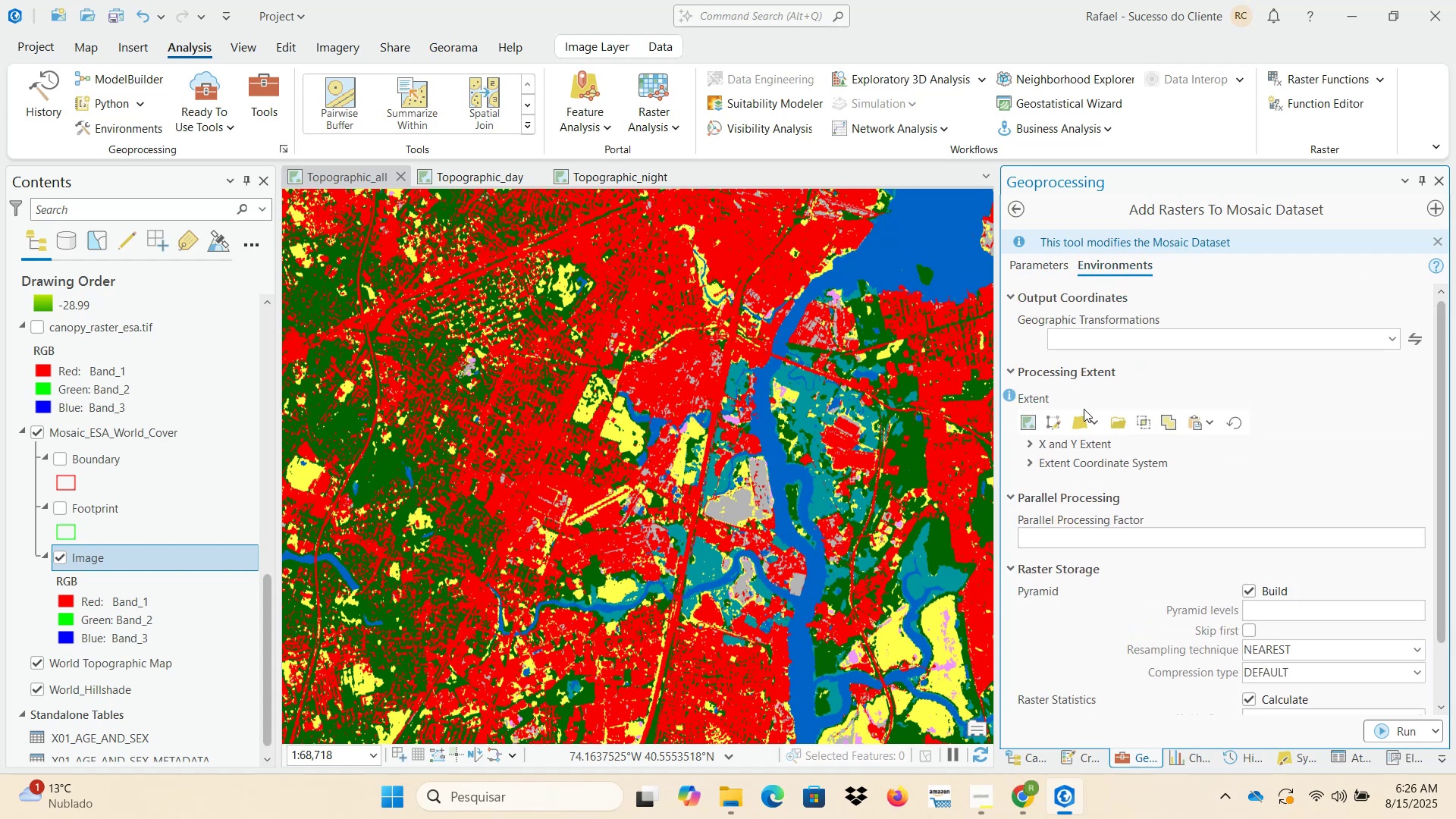 
scroll: coordinate [1078, 557], scroll_direction: down, amount: 3.0
 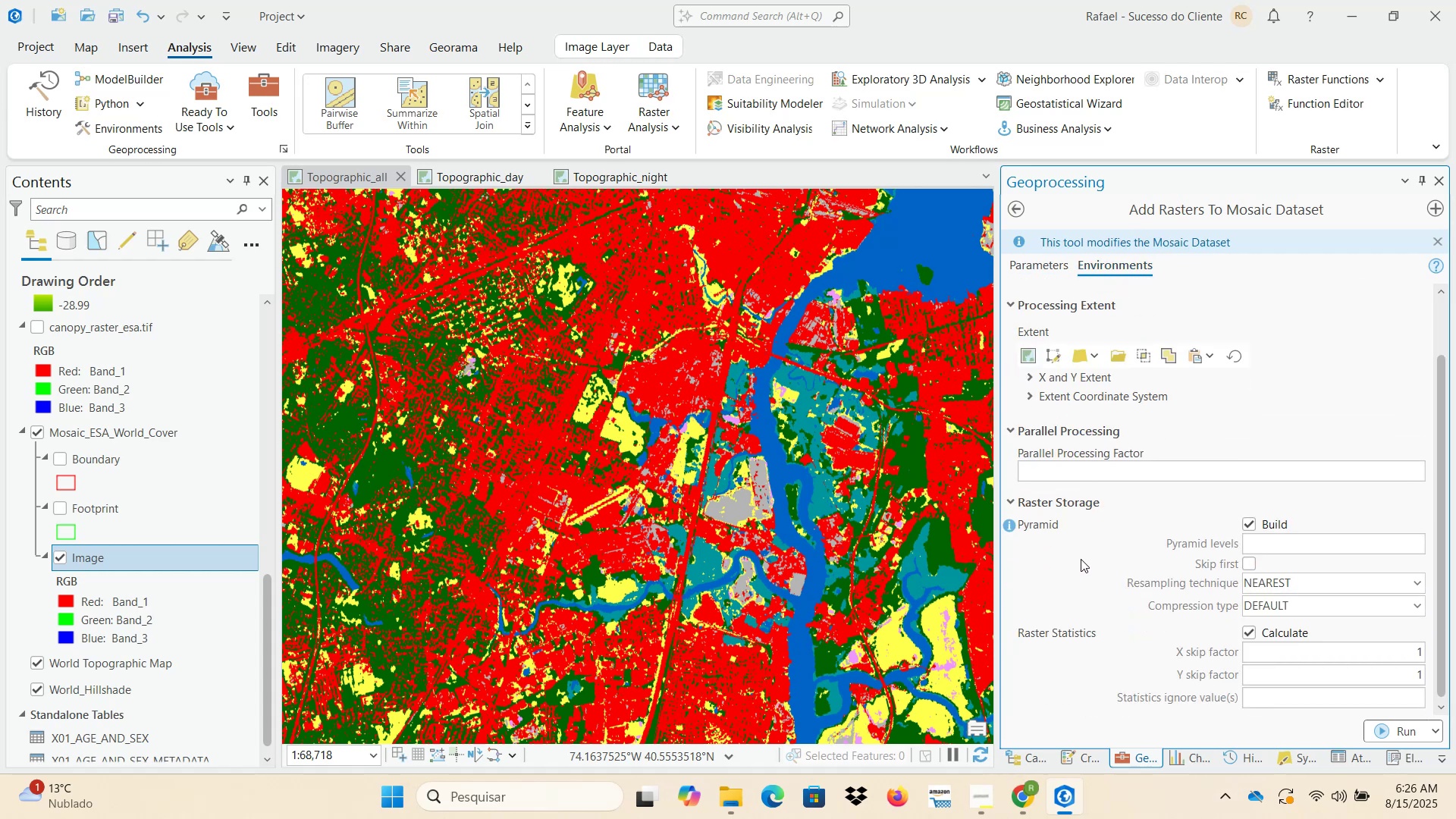 
scroll: coordinate [1081, 559], scroll_direction: up, amount: 5.0
 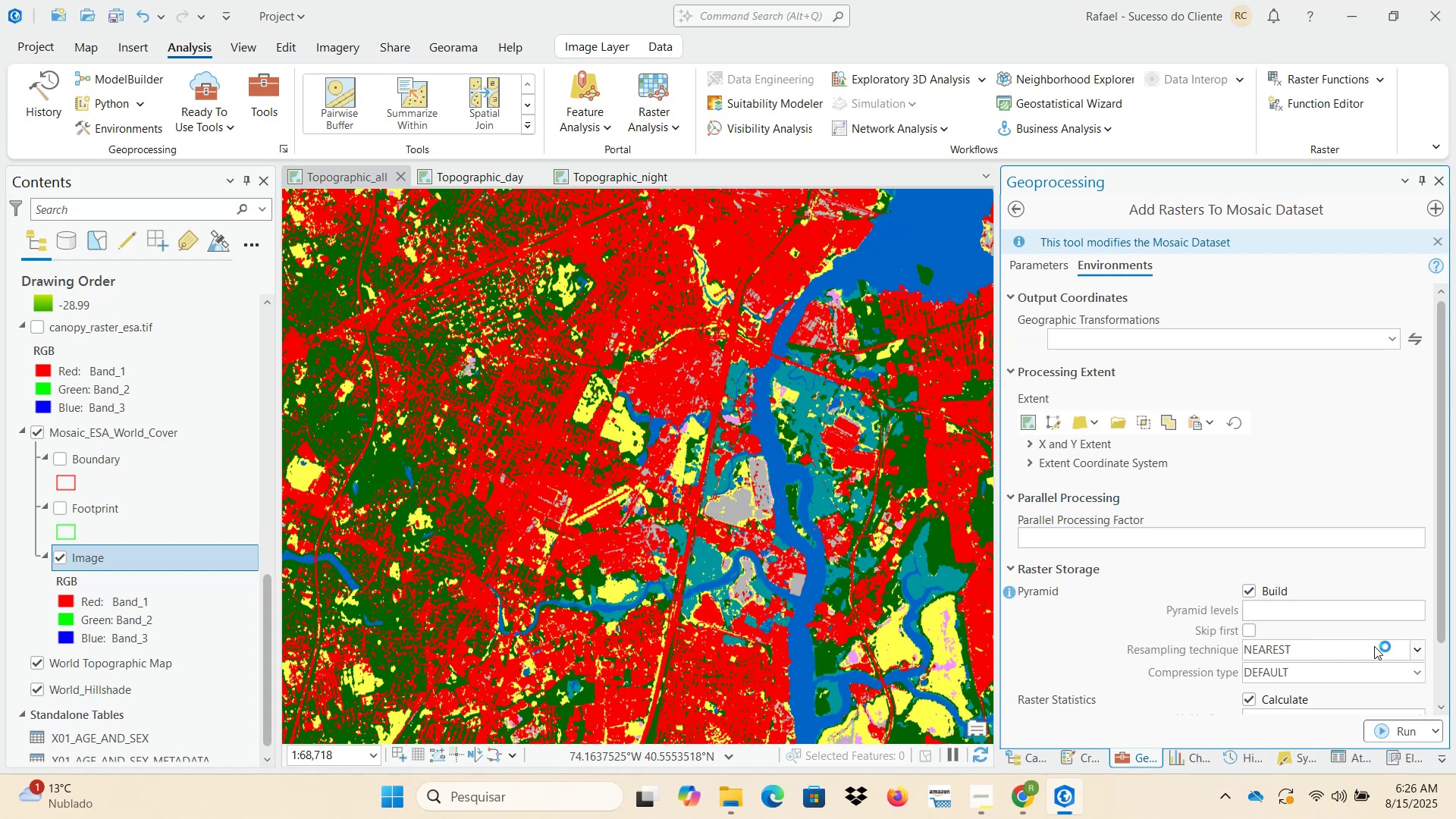 
wait(6.35)
 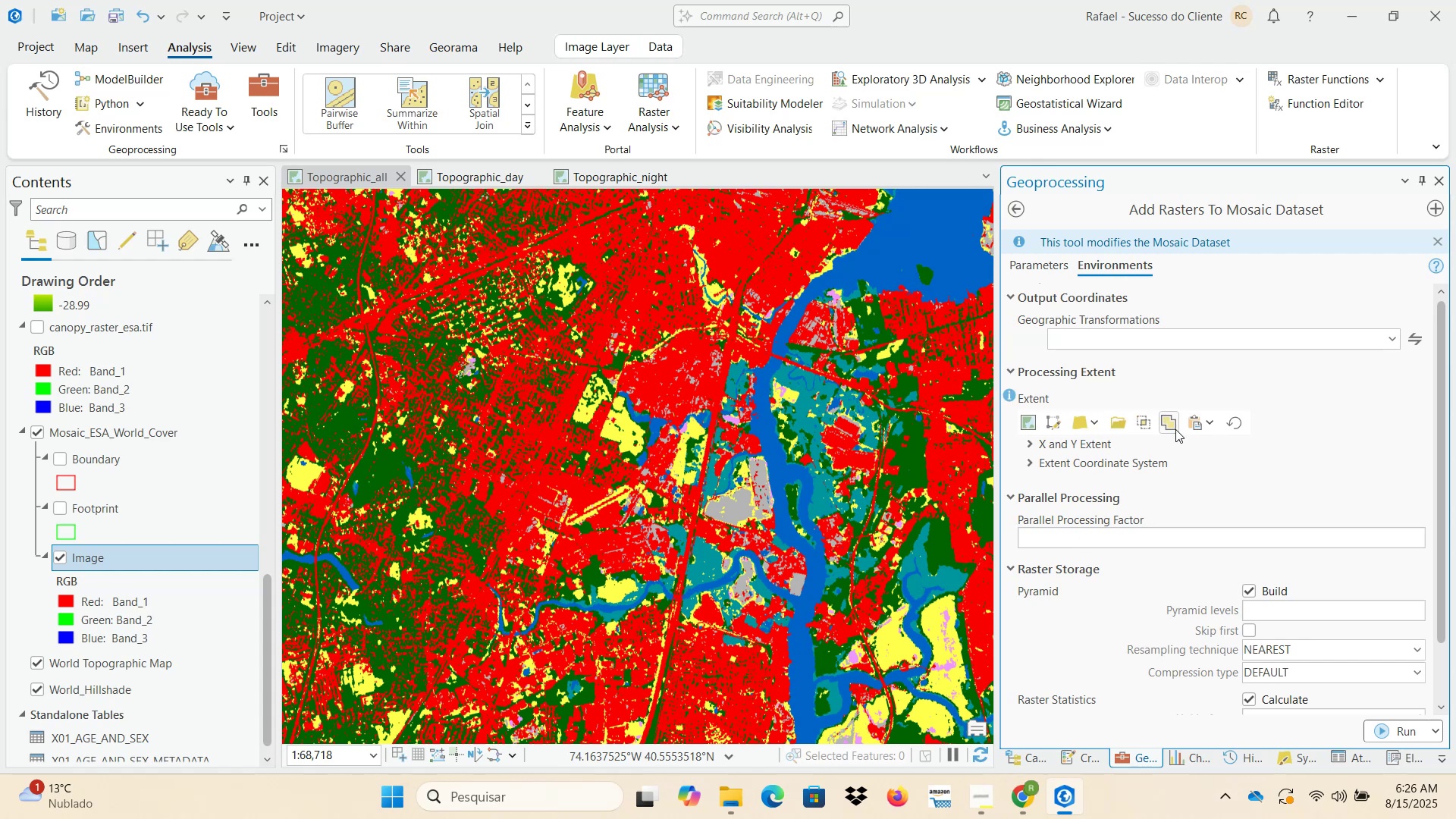 
left_click([1034, 793])
 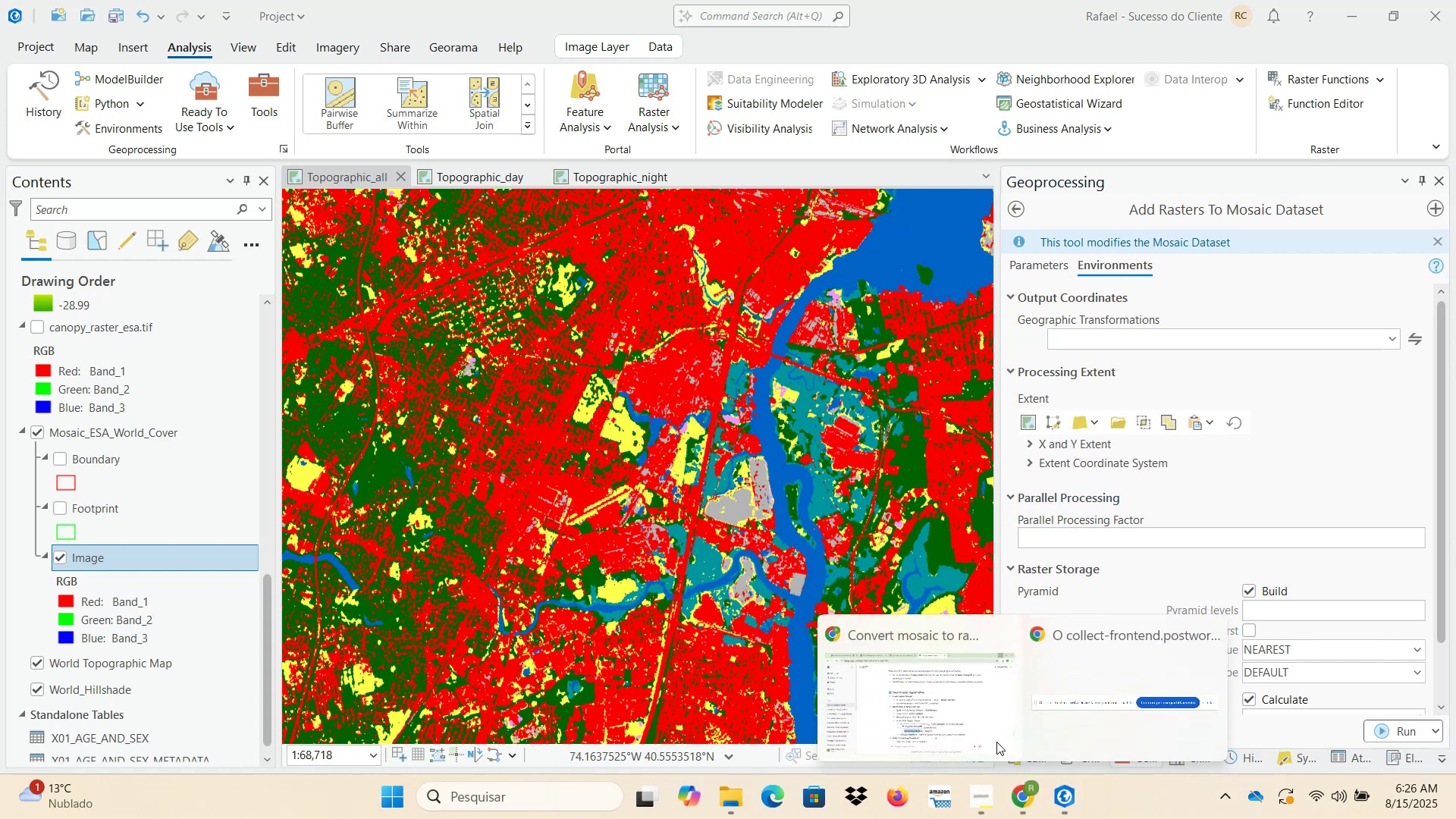 
left_click([967, 720])
 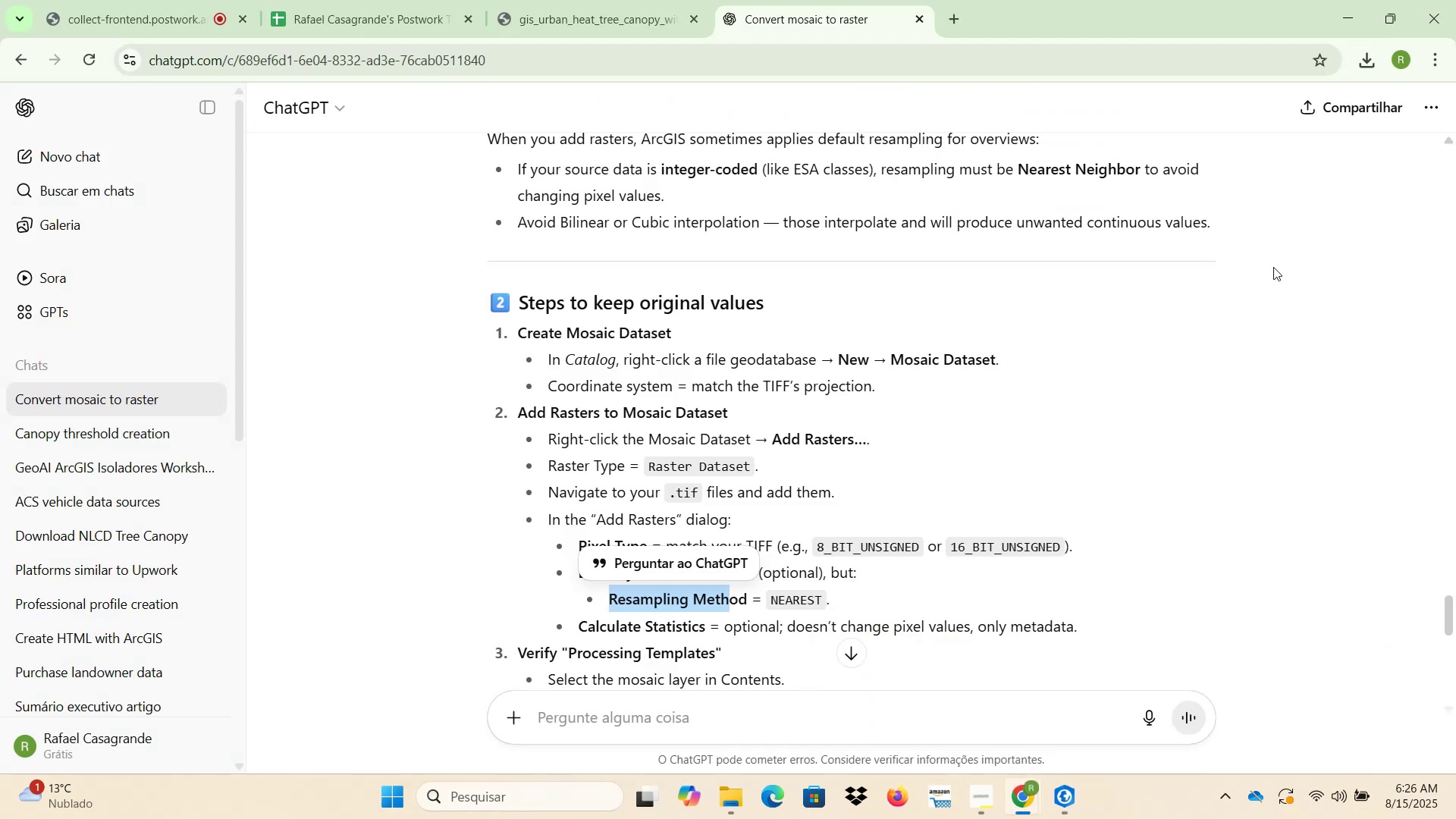 
left_click([1353, 21])
 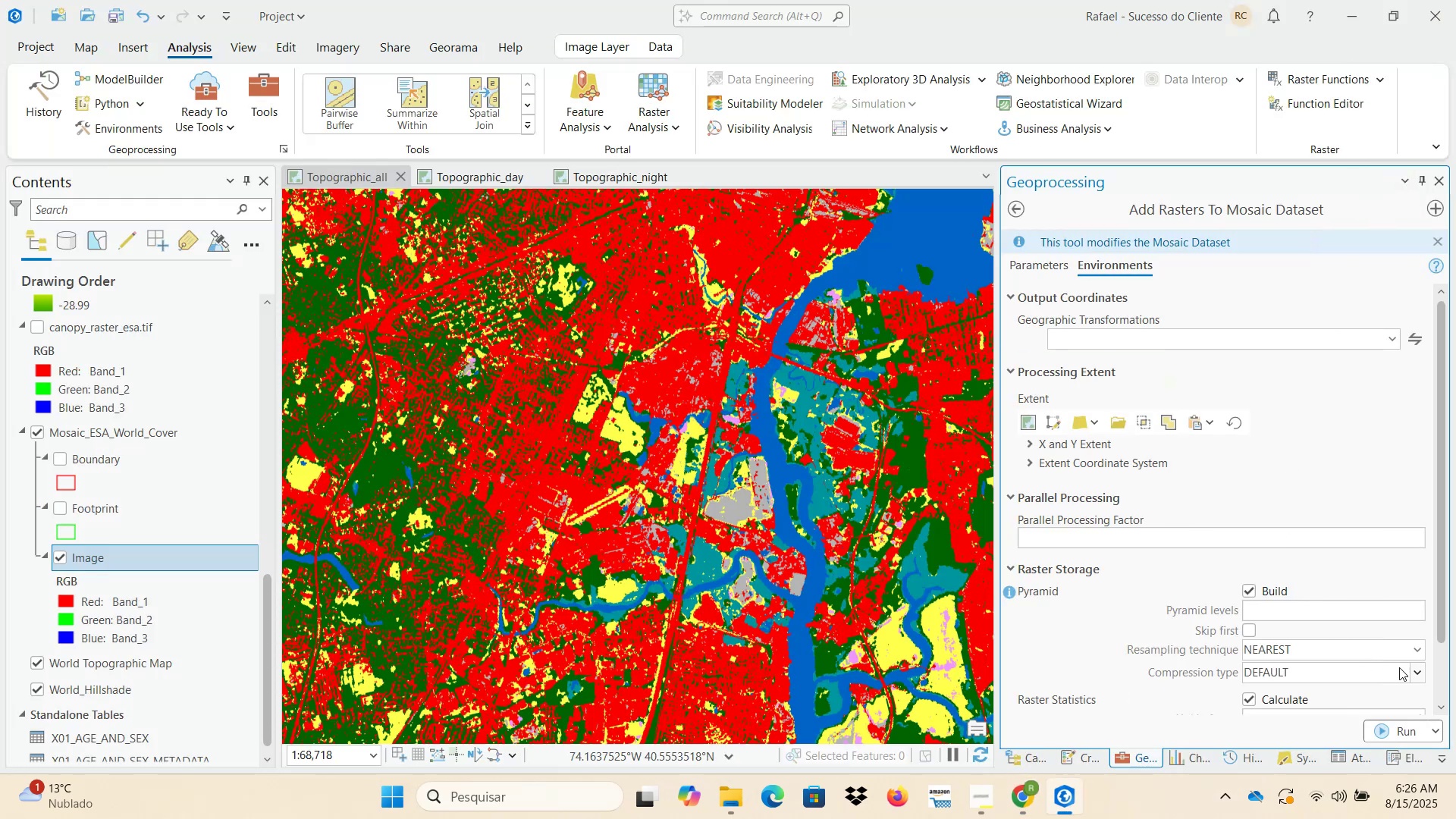 
left_click([1419, 654])
 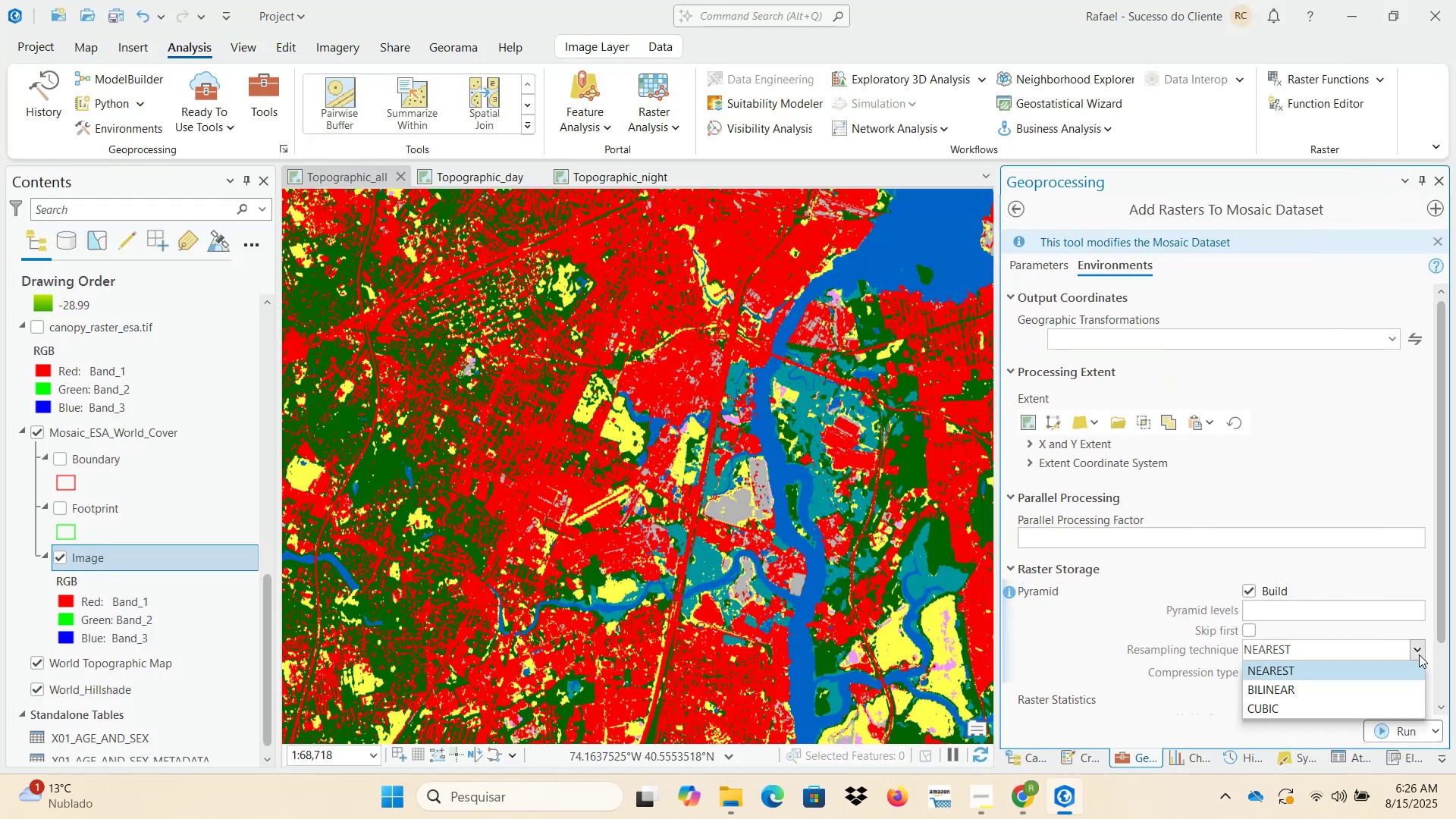 
left_click([1419, 654])
 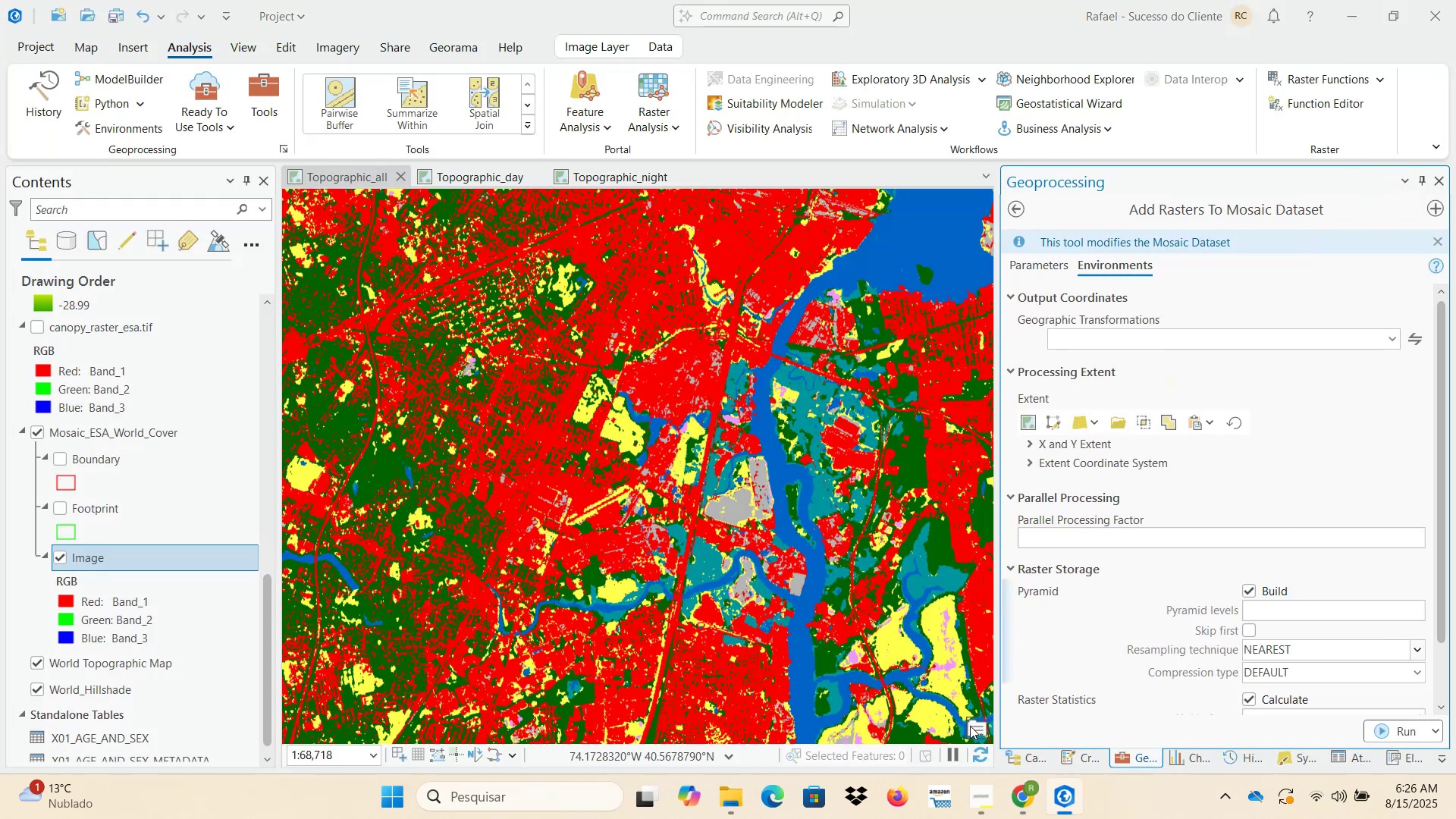 
left_click([1021, 802])
 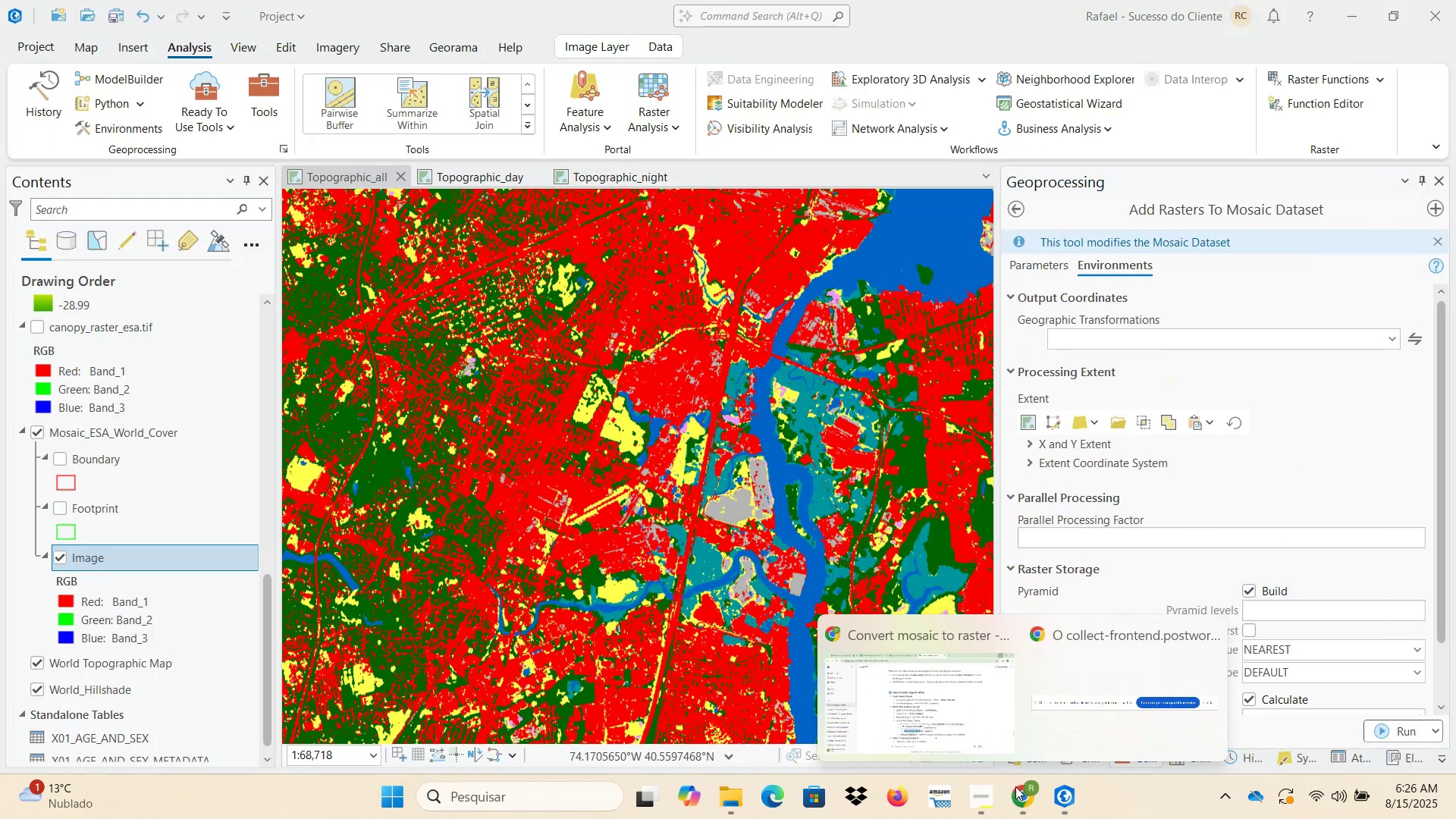 
left_click([952, 695])
 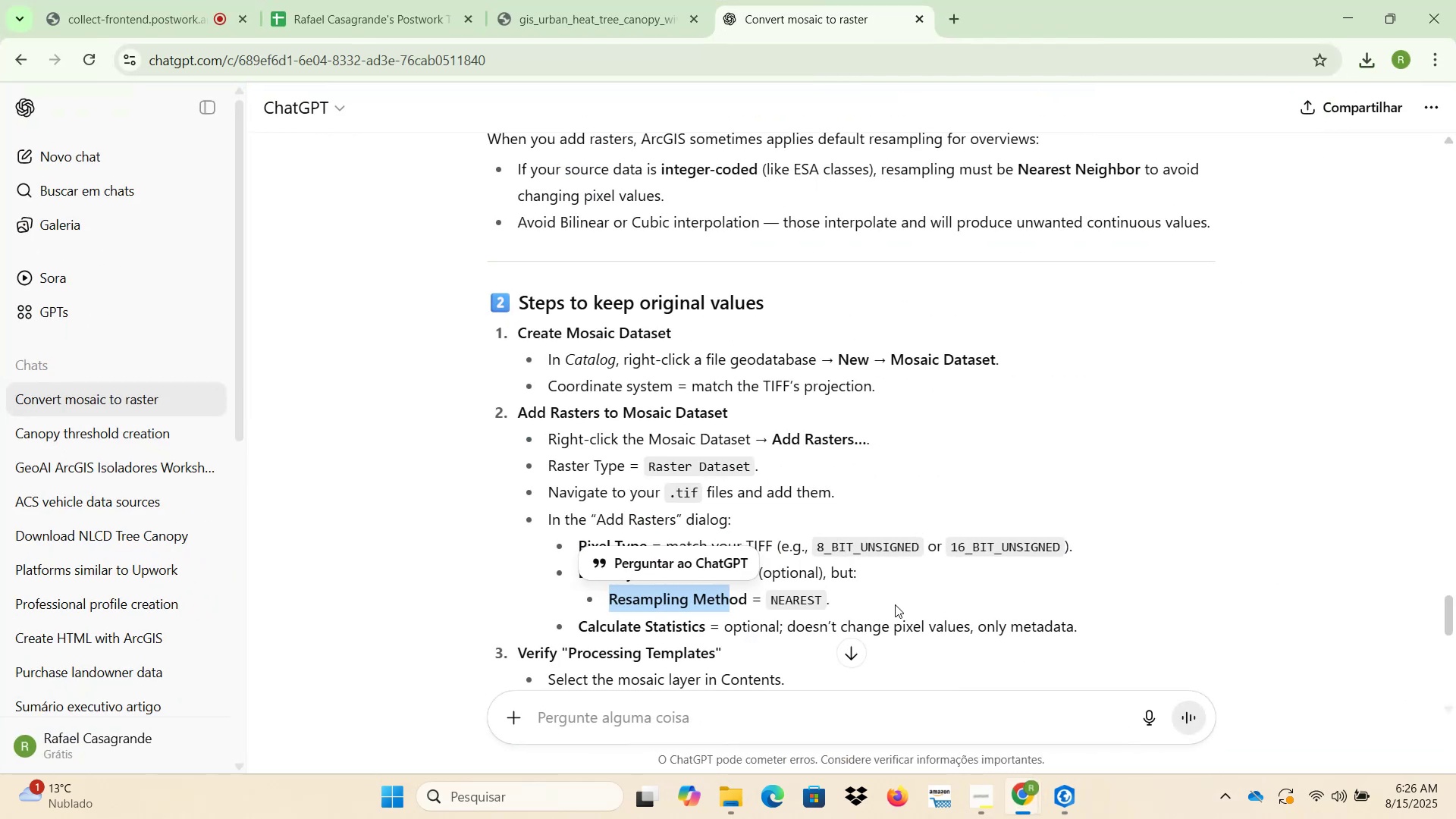 
scroll: coordinate [860, 548], scroll_direction: down, amount: 1.0
 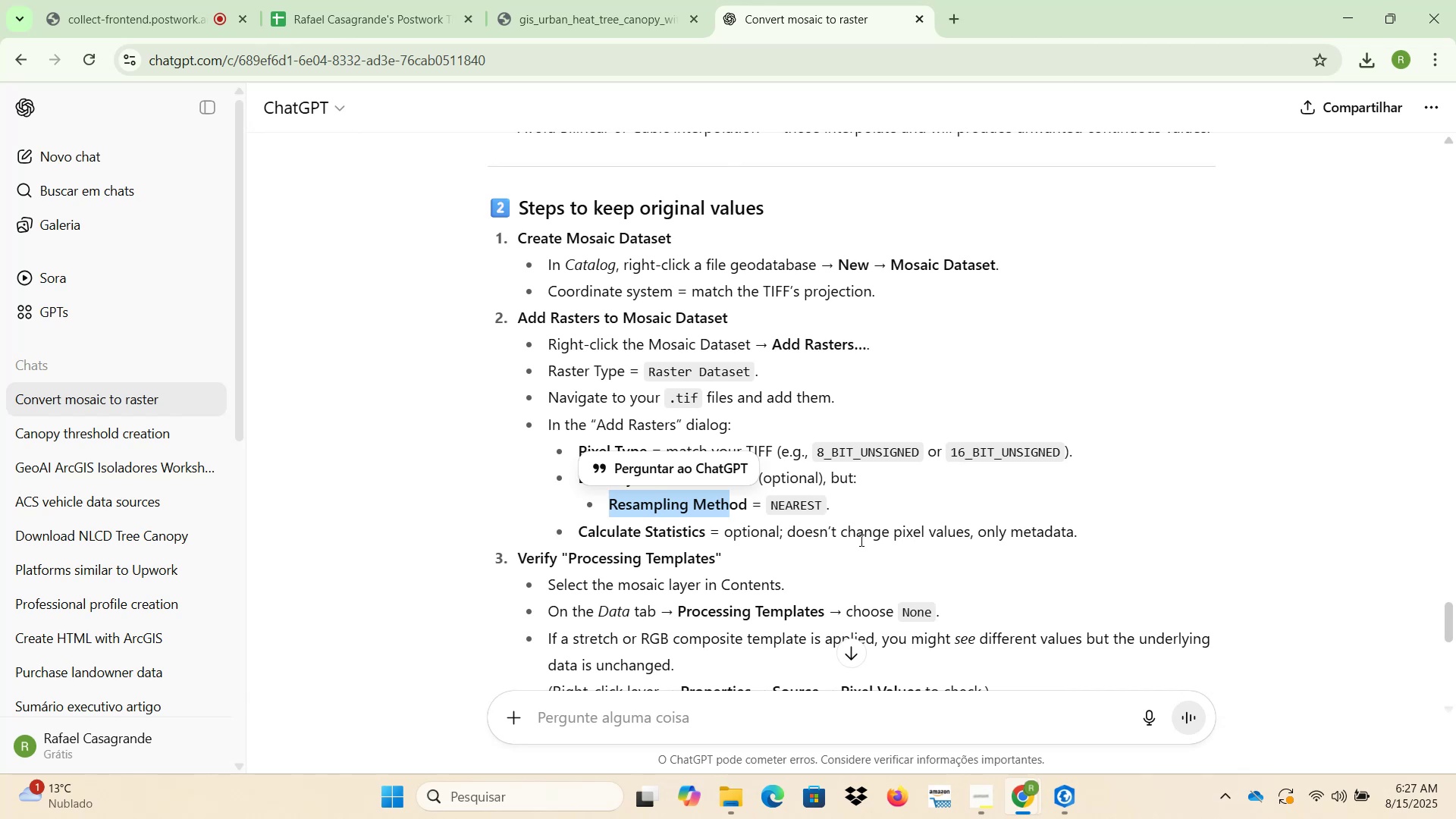 
wait(6.78)
 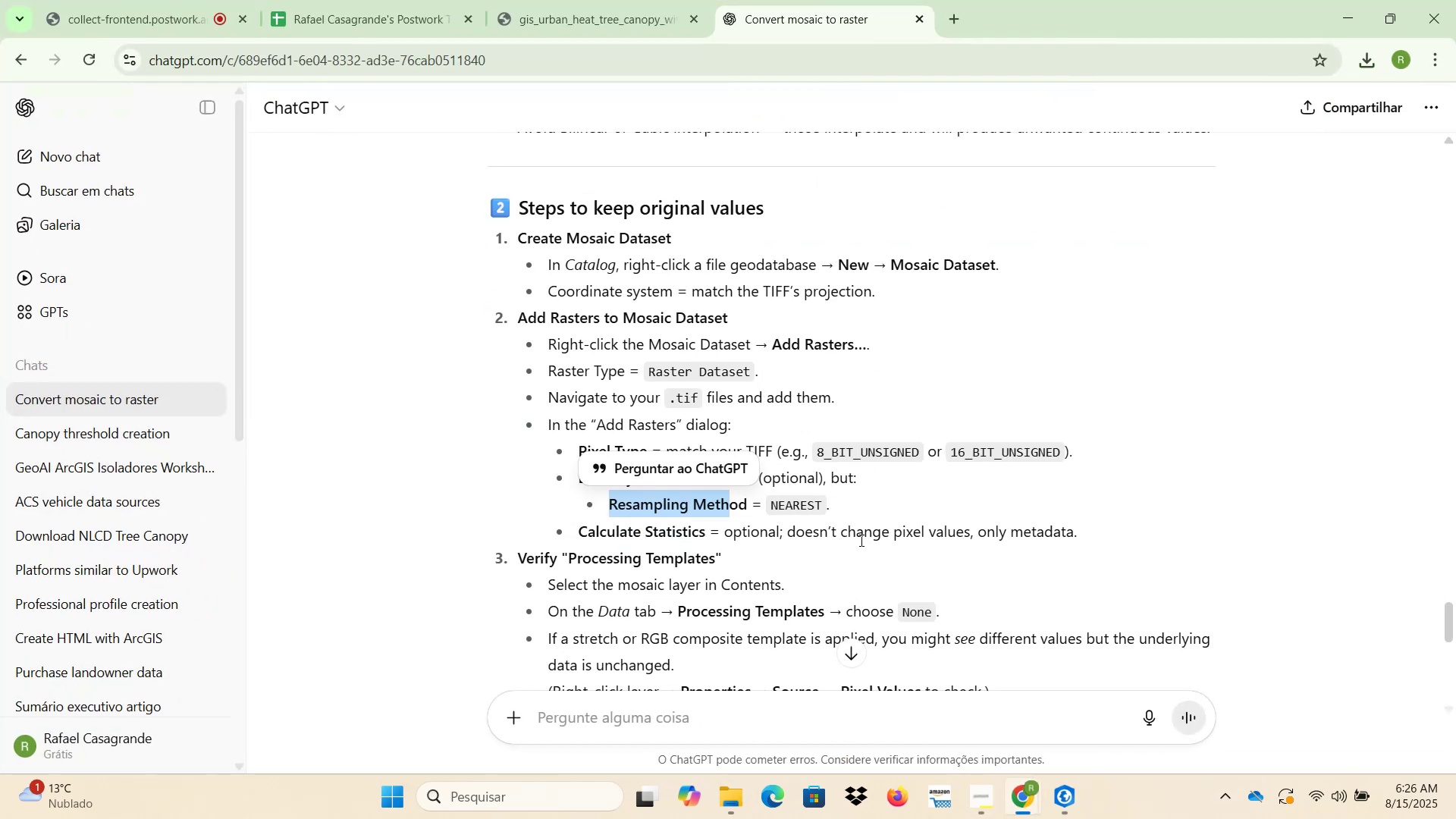 
scroll: coordinate [825, 533], scroll_direction: down, amount: 3.0
 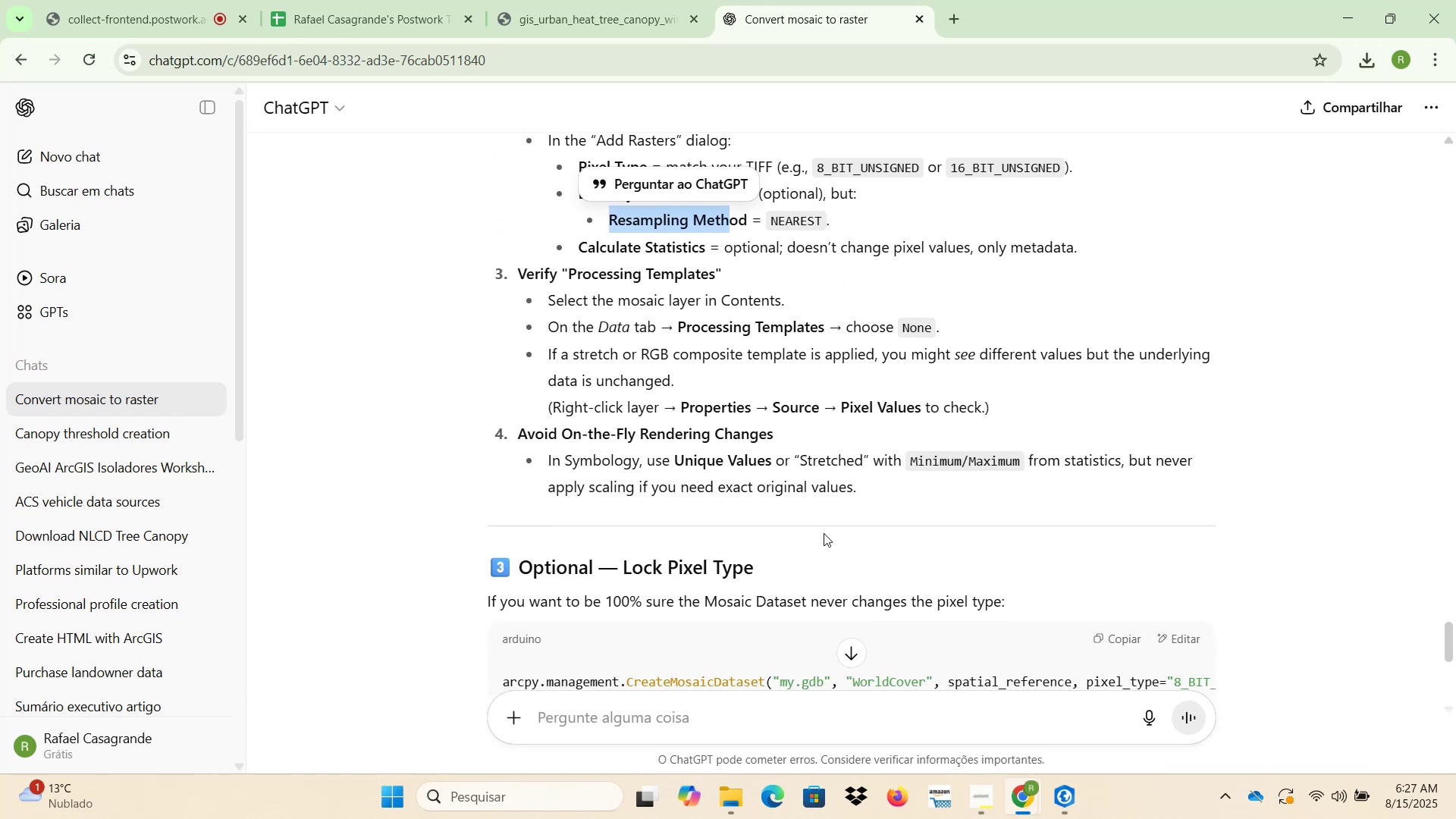 
wait(6.82)
 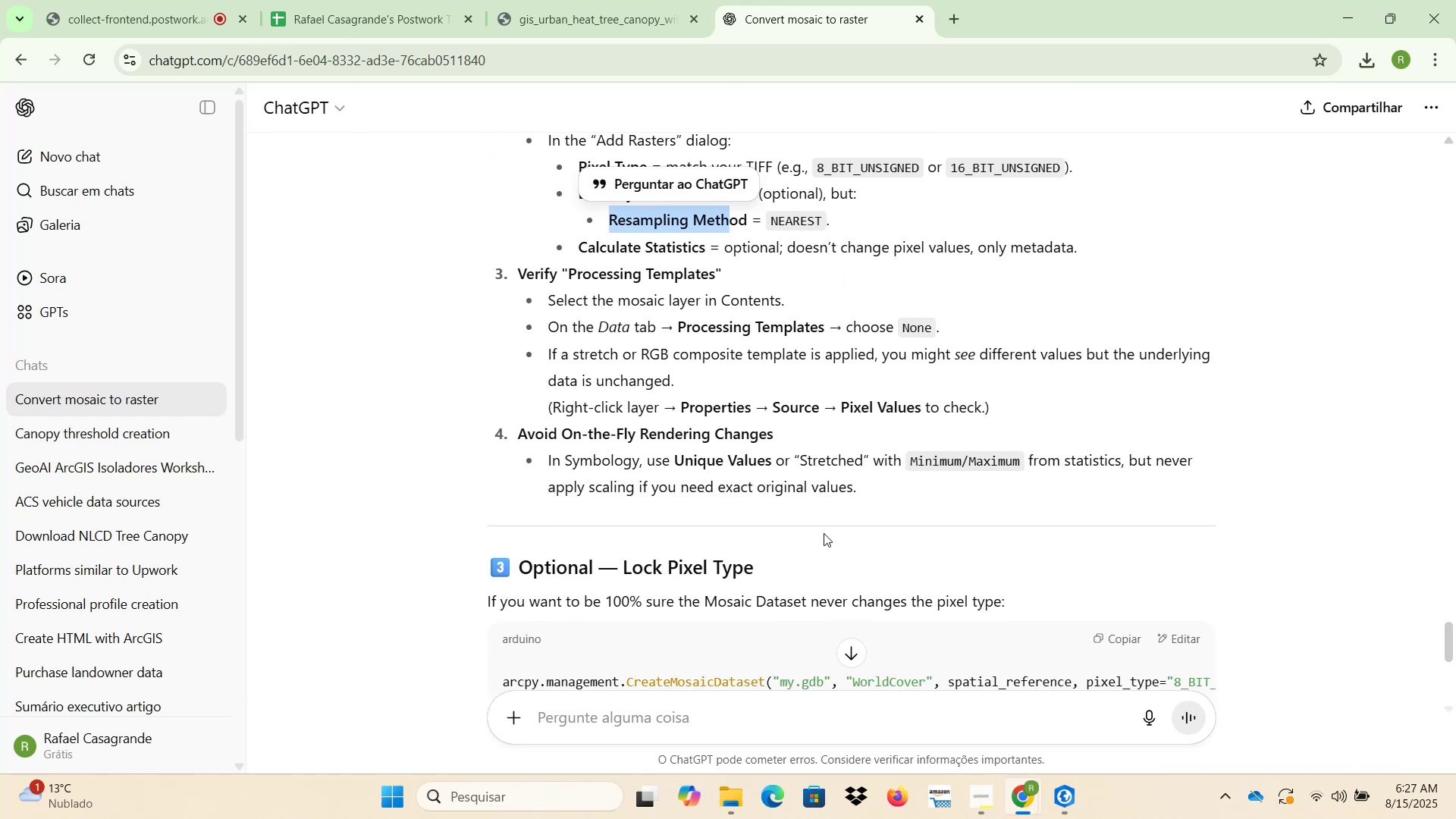 
scroll: coordinate [751, 465], scroll_direction: down, amount: 5.0
 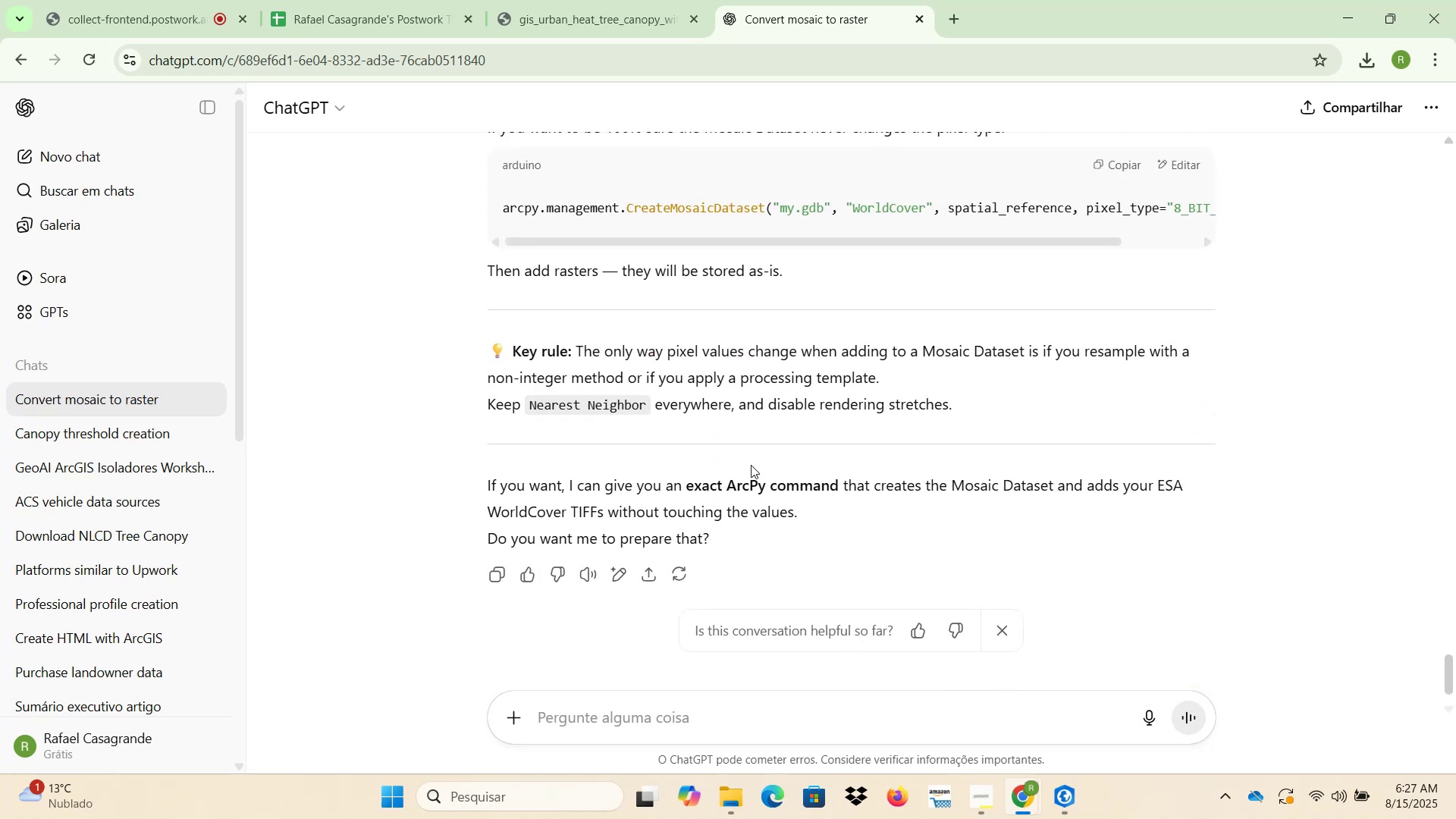 
scroll: coordinate [751, 465], scroll_direction: up, amount: 1.0
 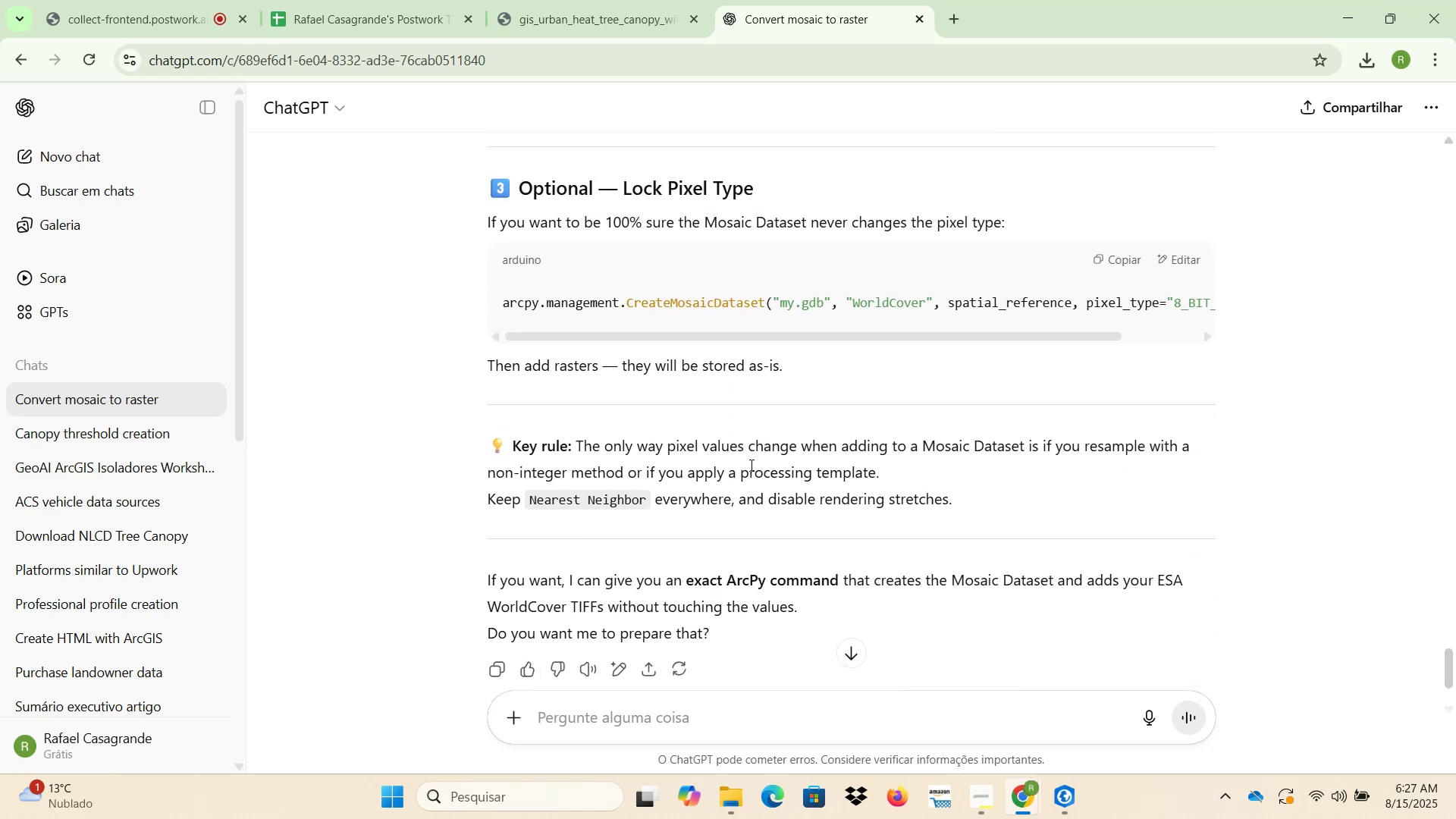 
scroll: coordinate [747, 460], scroll_direction: down, amount: 2.0
 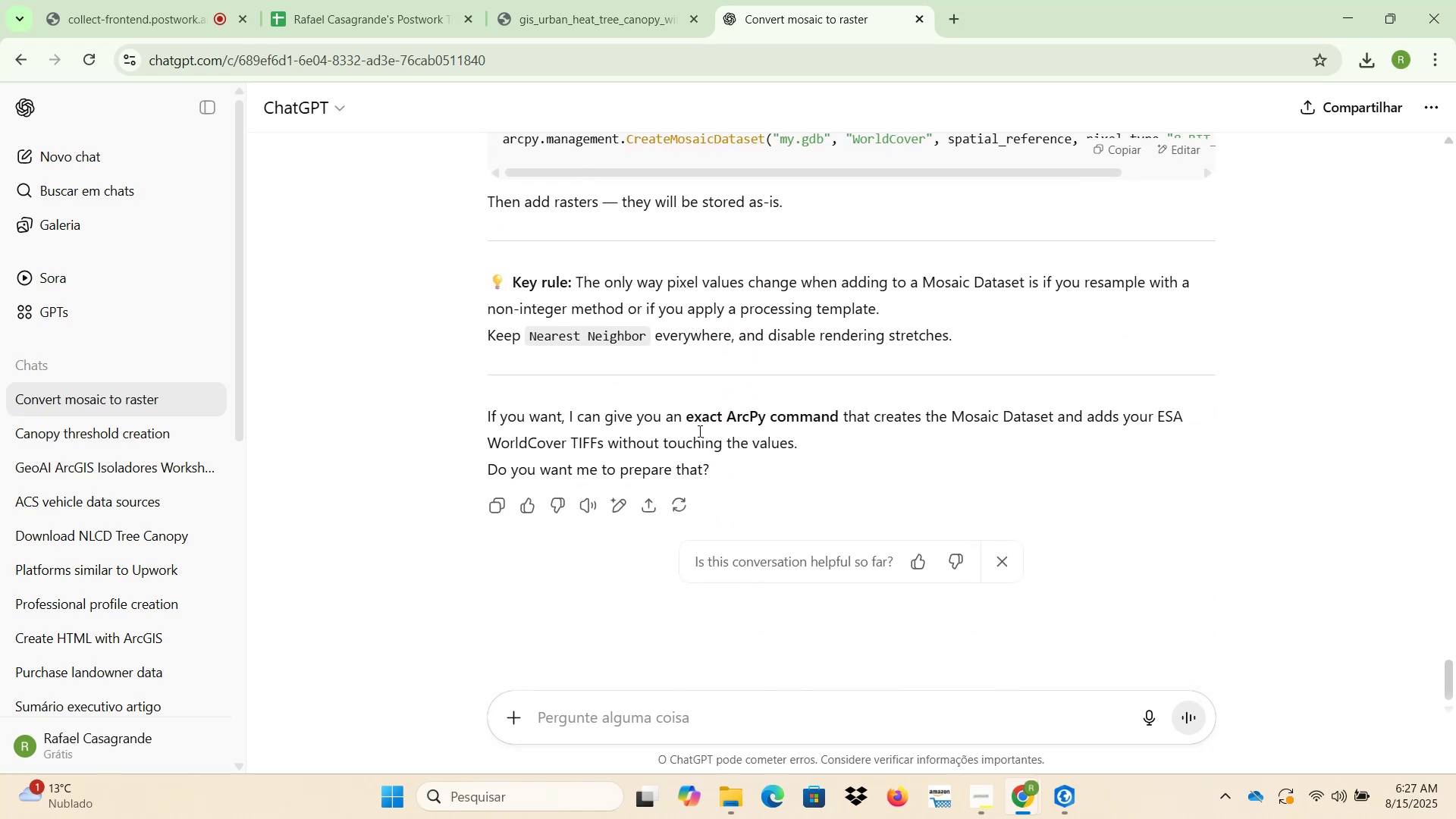 
wait(6.24)
 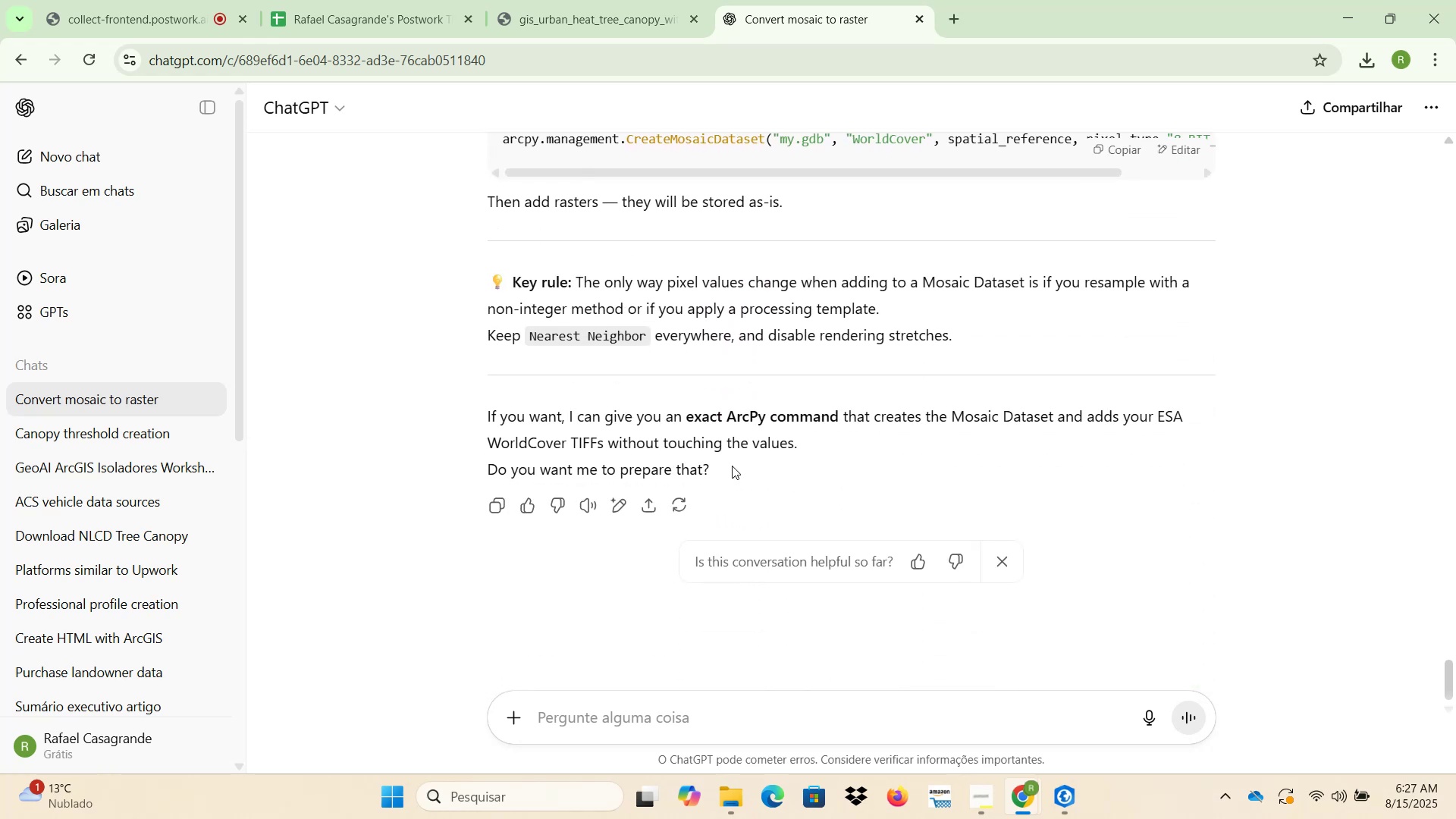 
left_click([1069, 811])
 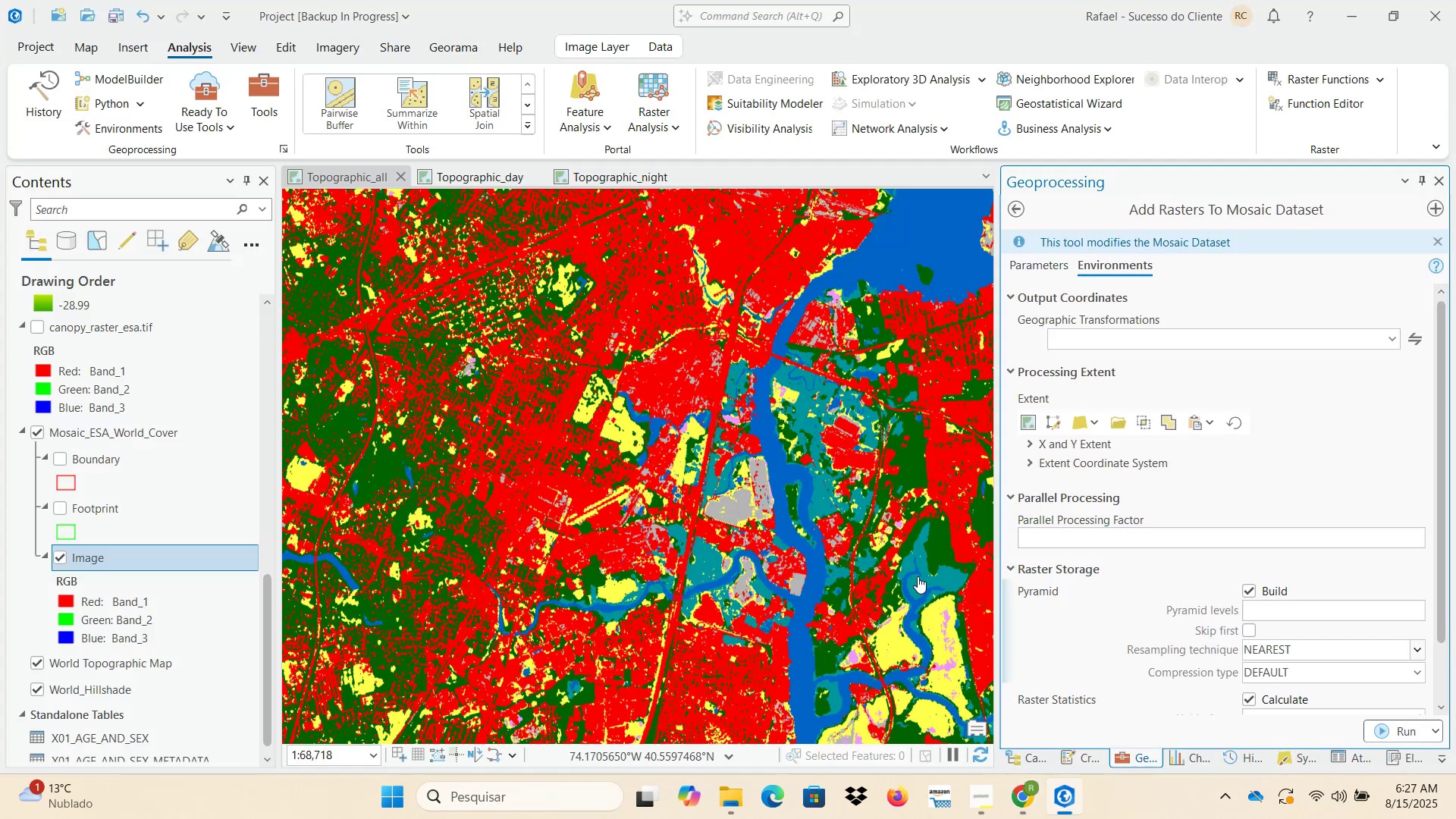 
scroll: coordinate [682, 504], scroll_direction: down, amount: 3.0
 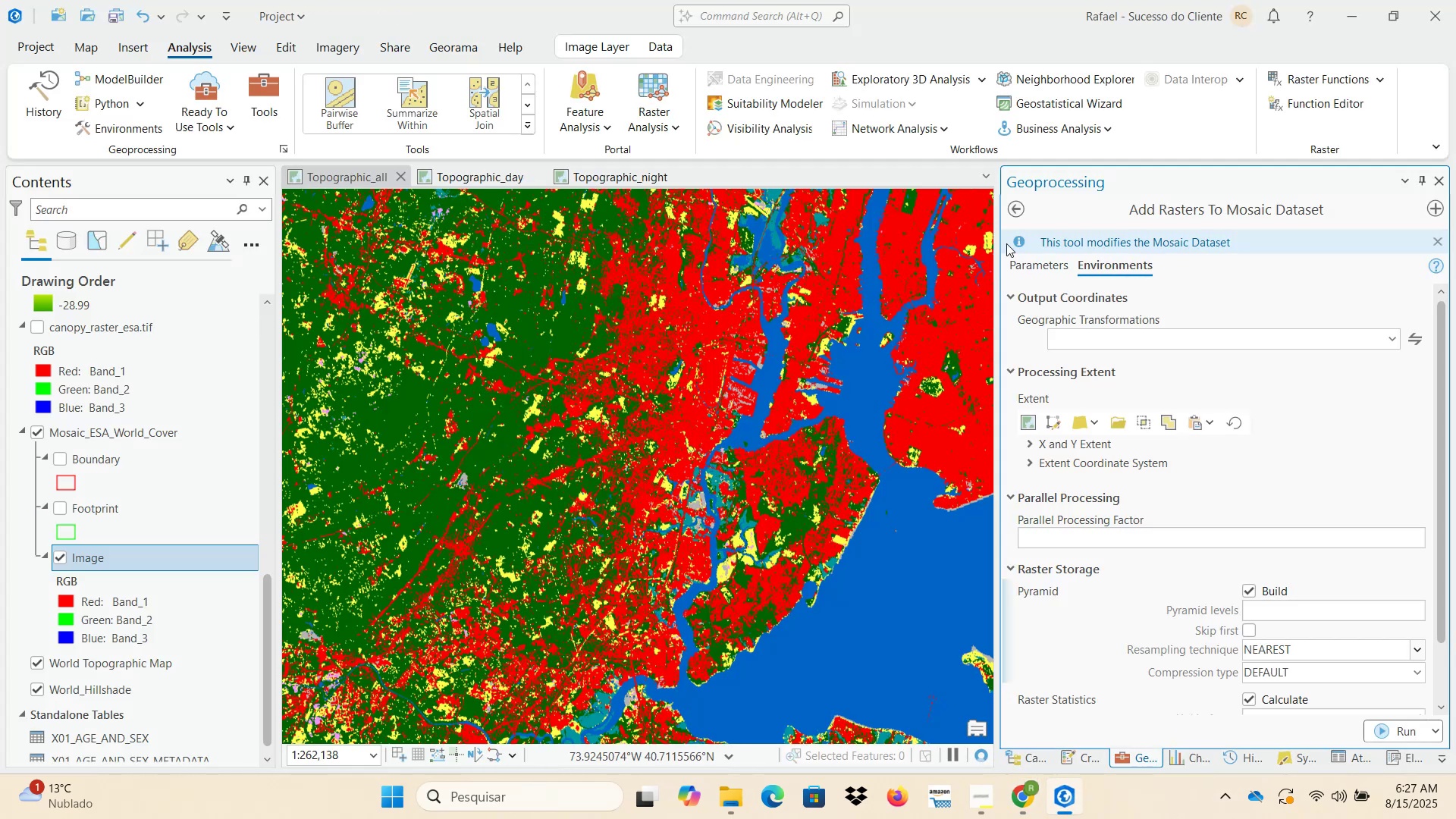 
left_click([1013, 201])
 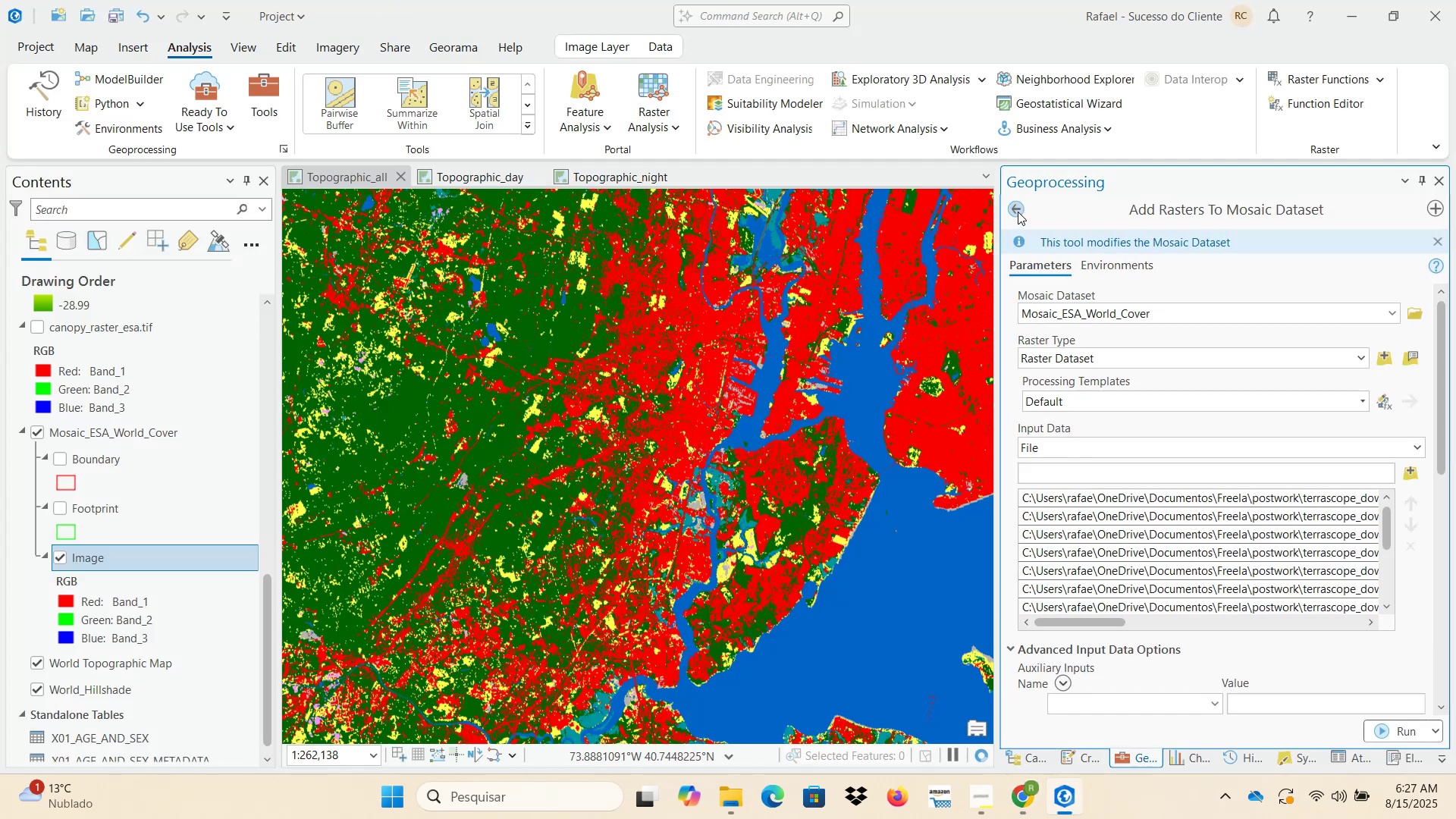 
left_click([1018, 212])
 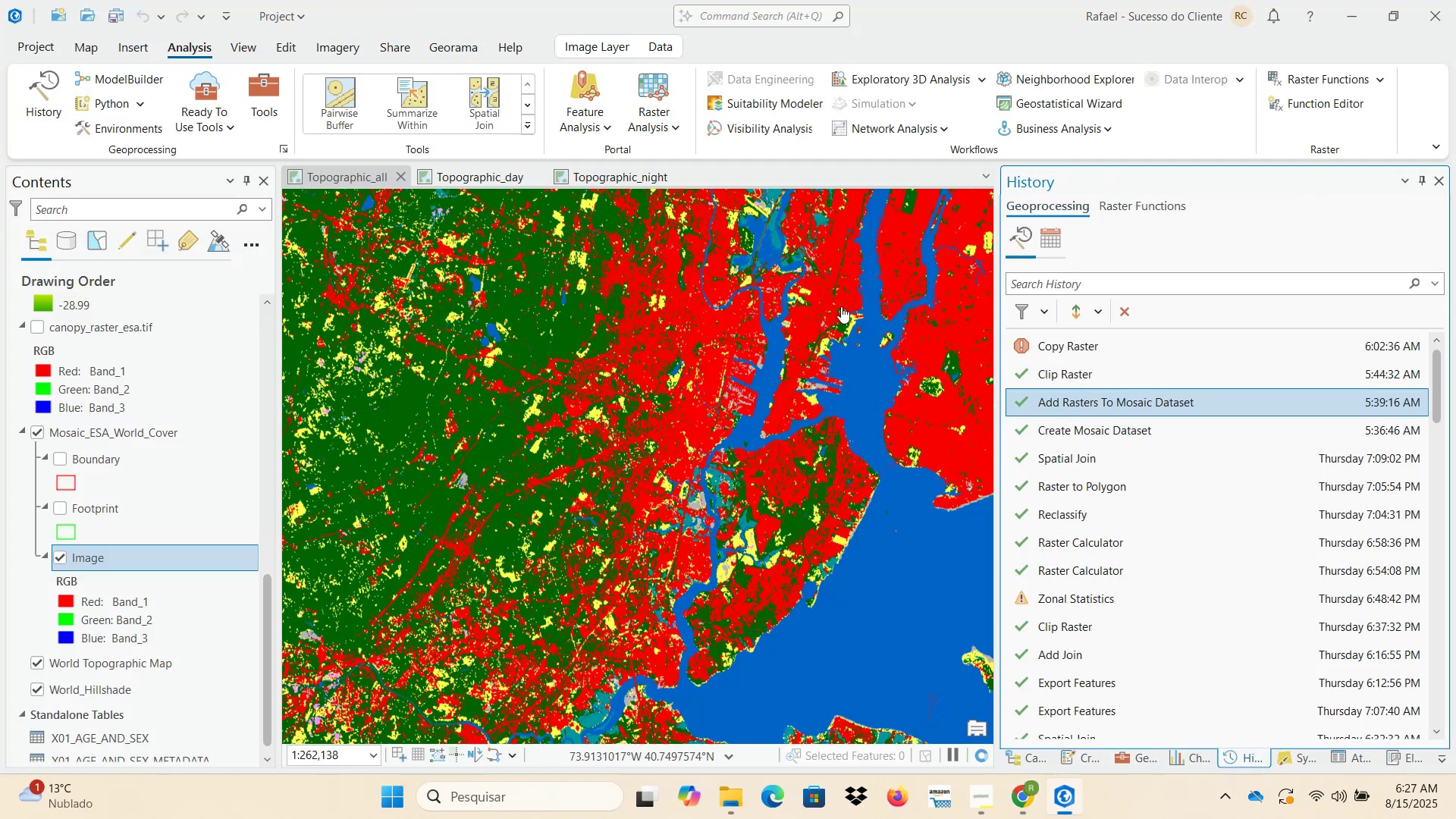 
left_click_drag(start_coordinate=[601, 465], to_coordinate=[673, 544])
 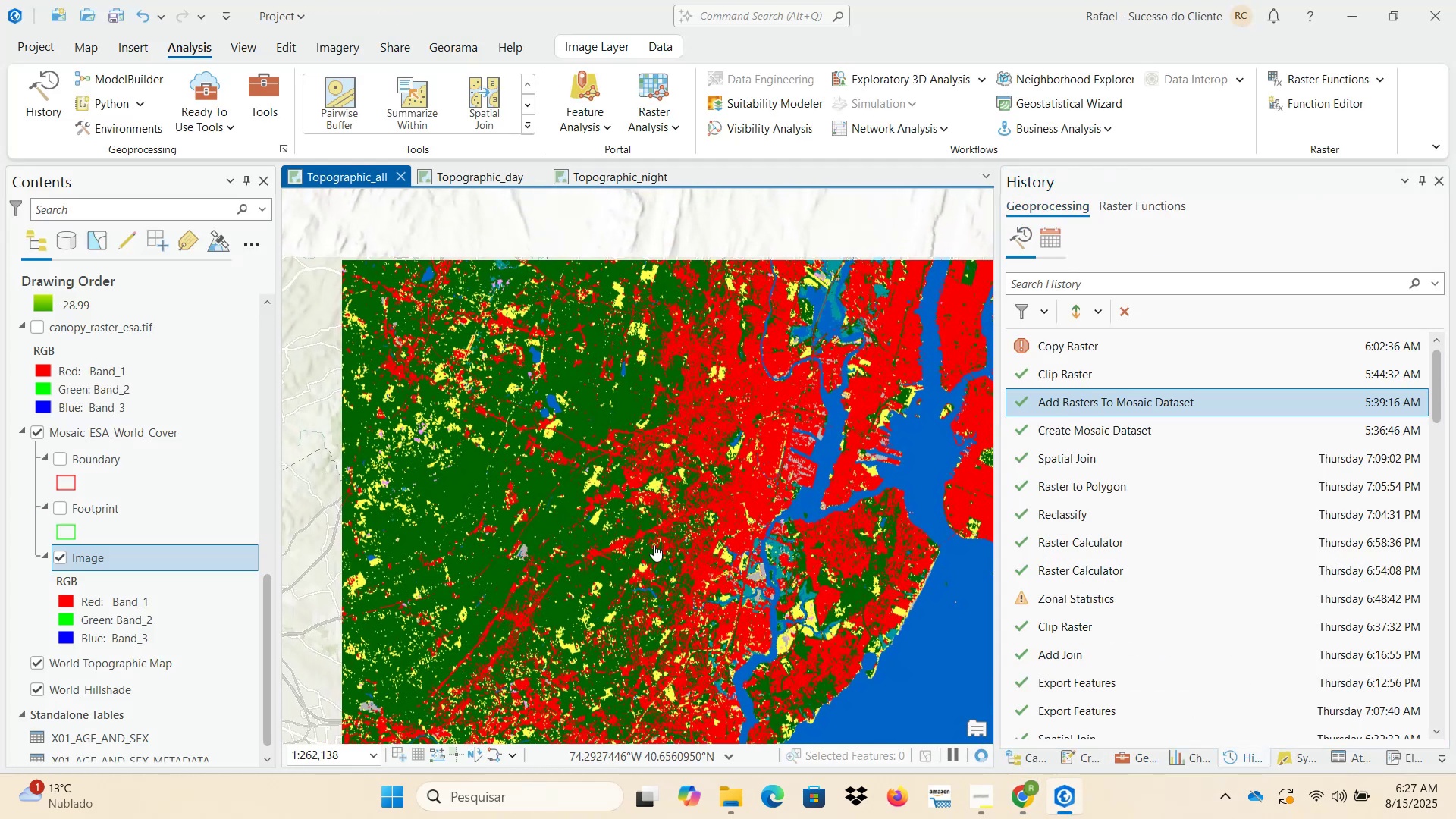 
scroll: coordinate [628, 544], scroll_direction: down, amount: 3.0
 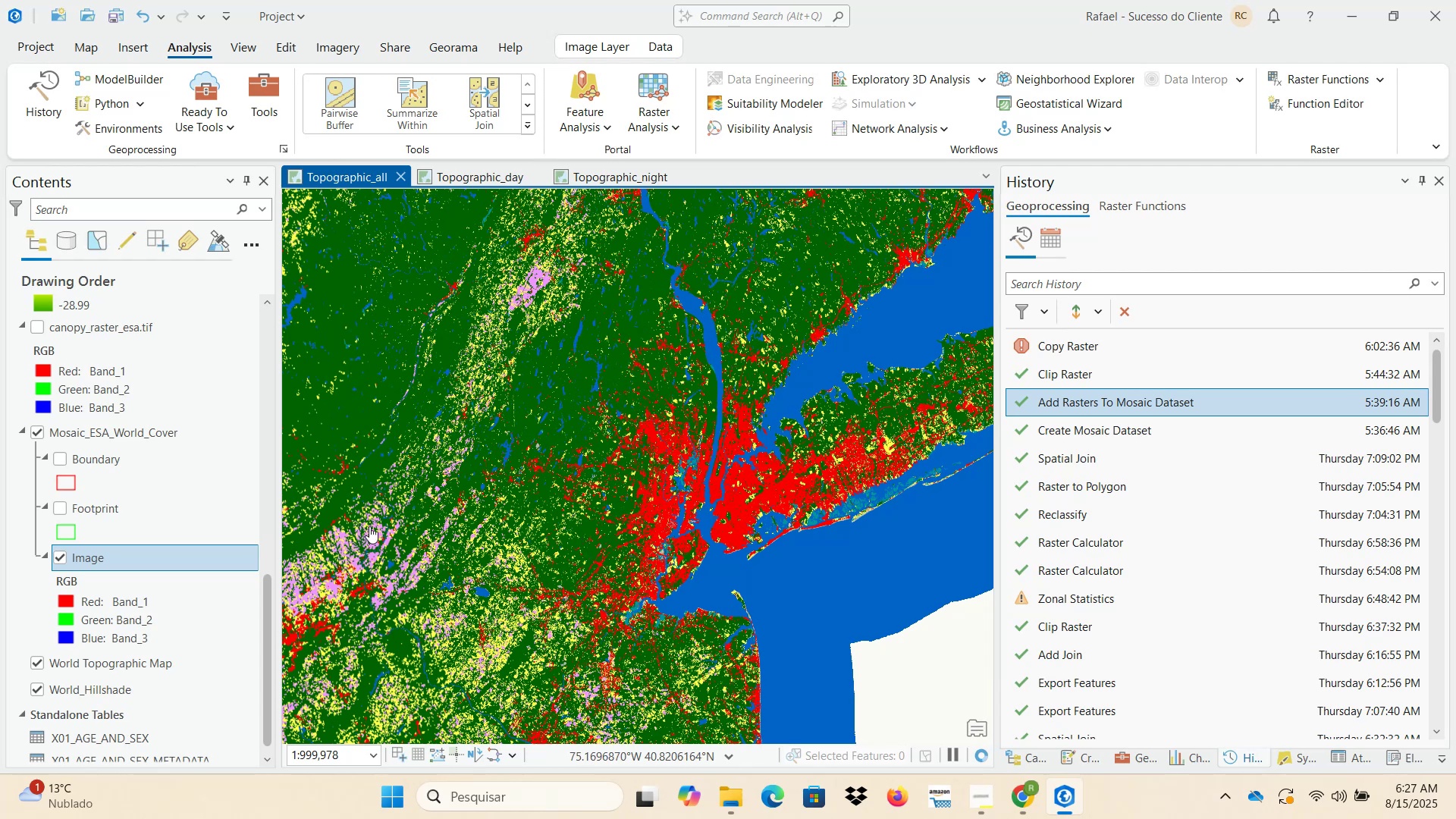 
mouse_move([71, 603])
 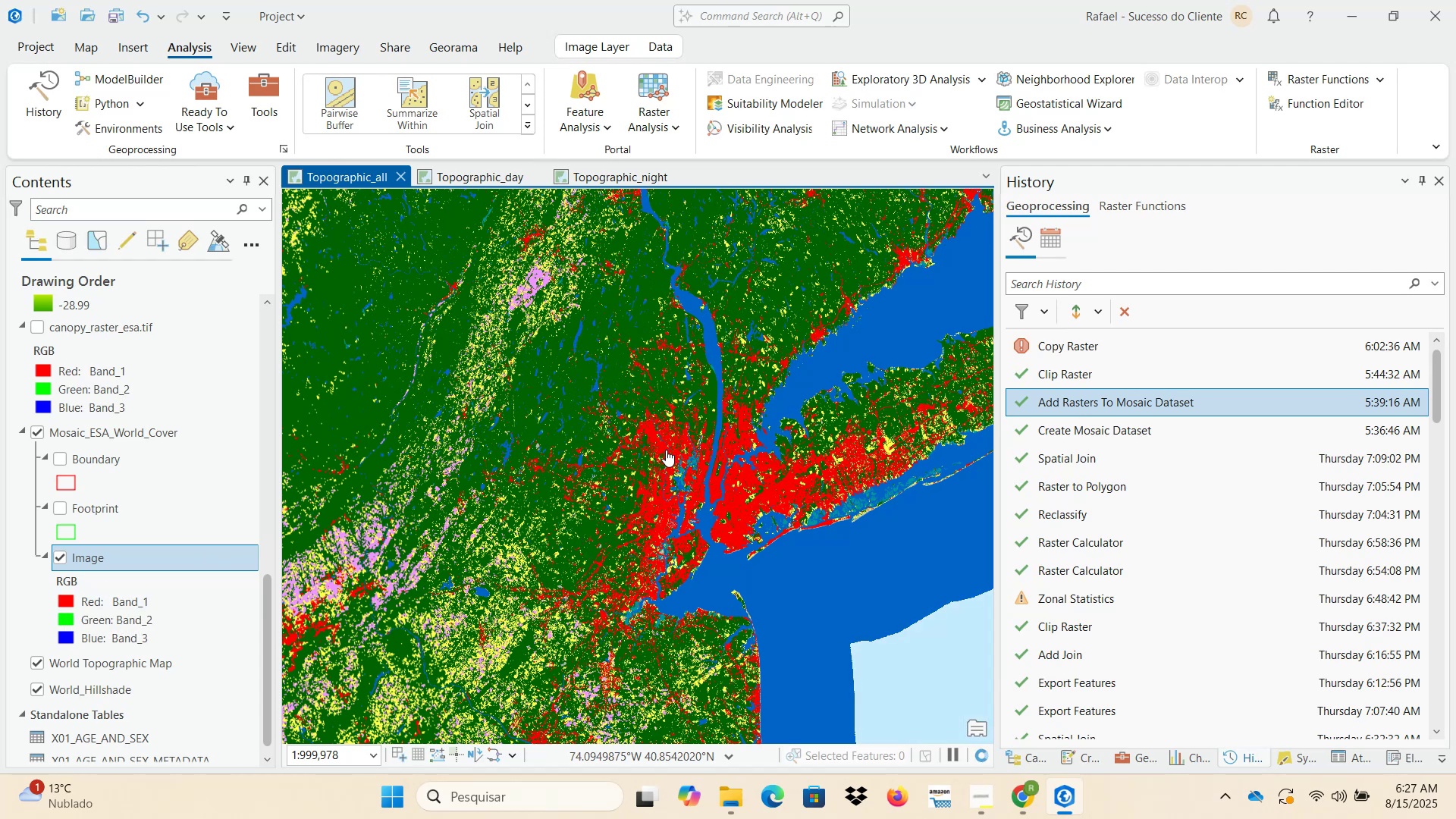 
scroll: coordinate [659, 492], scroll_direction: up, amount: 10.0
 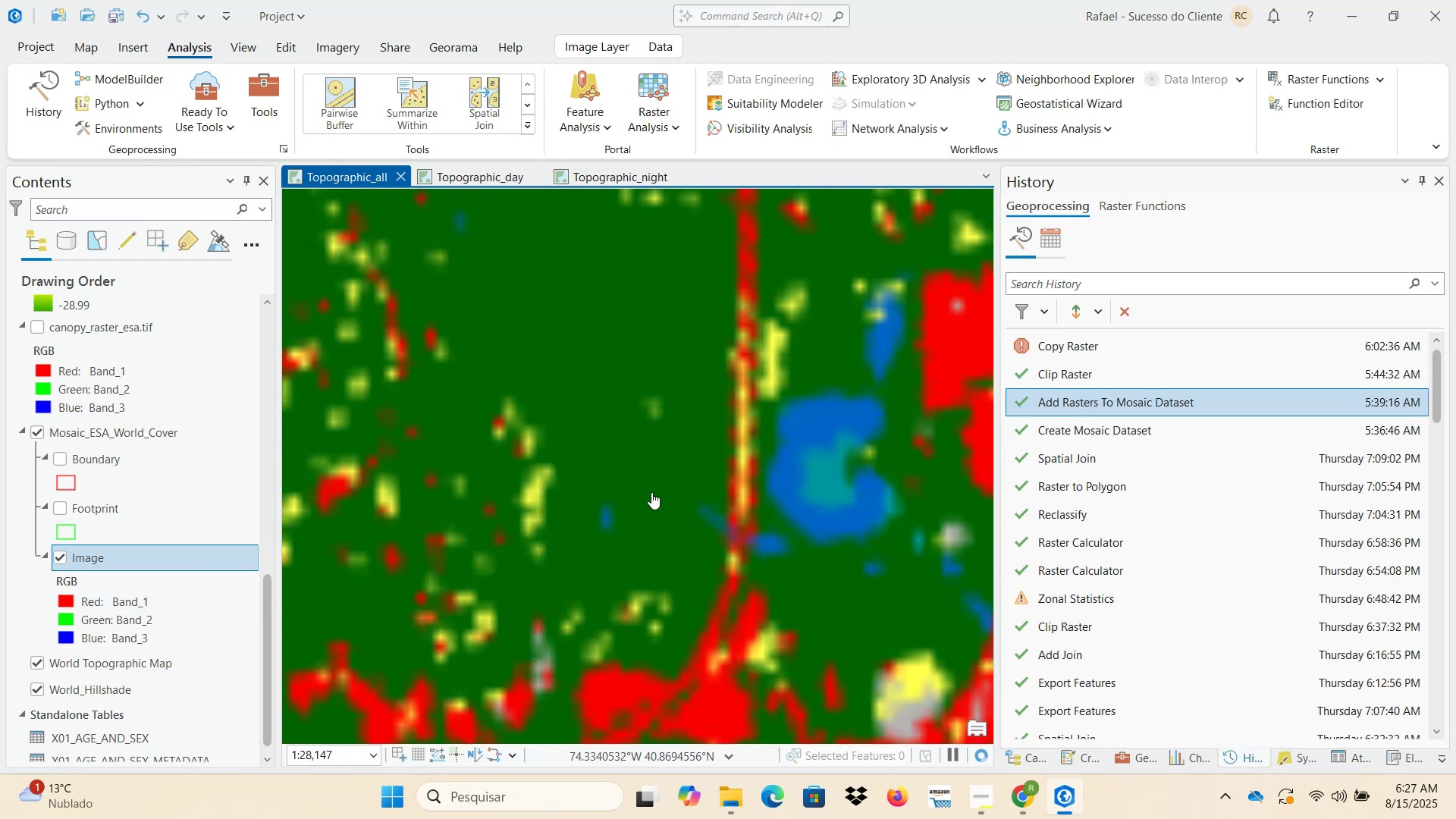 
left_click([648, 491])
 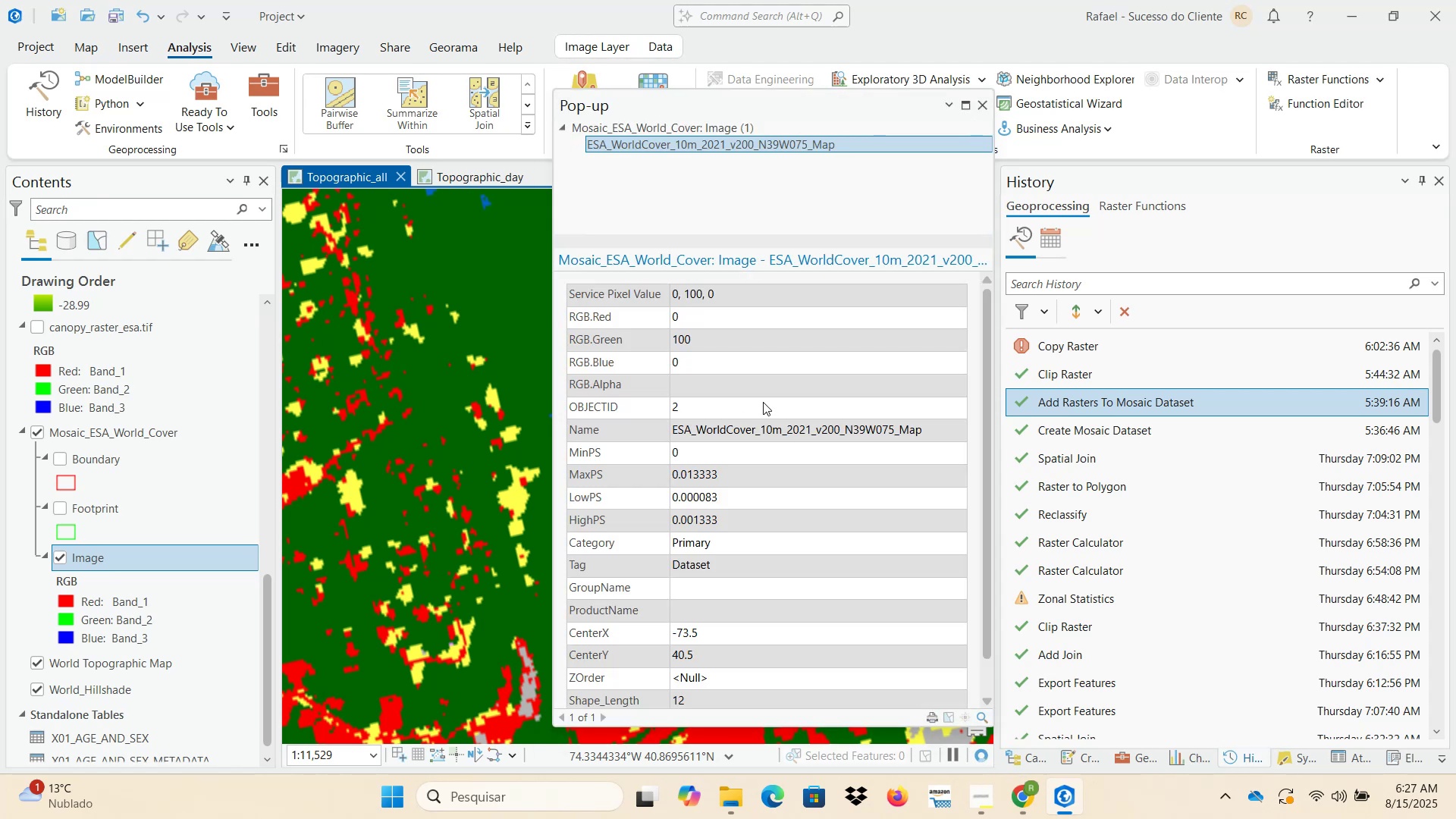 
scroll: coordinate [738, 578], scroll_direction: down, amount: 2.0
 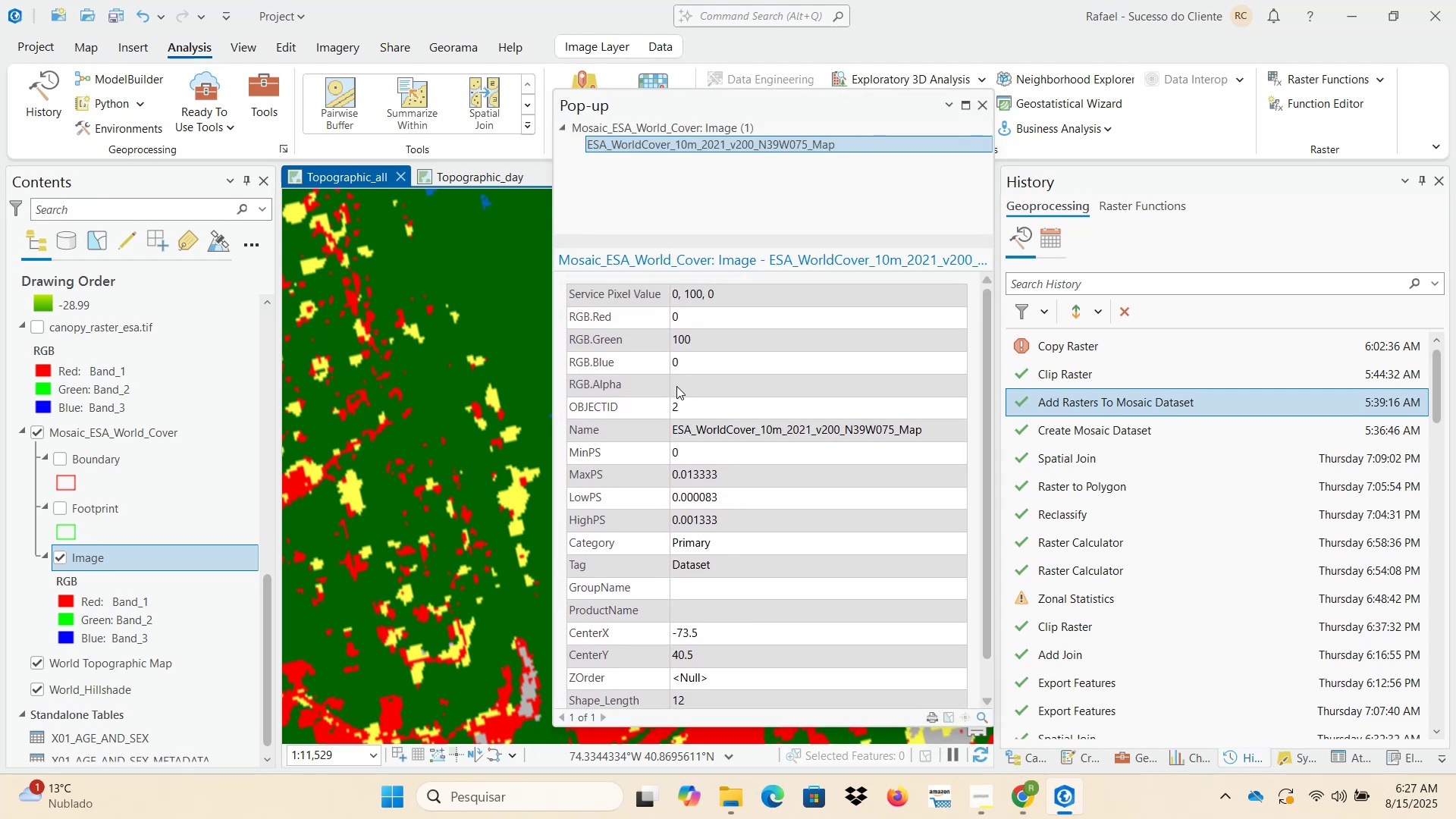 
left_click_drag(start_coordinate=[696, 337], to_coordinate=[666, 337])
 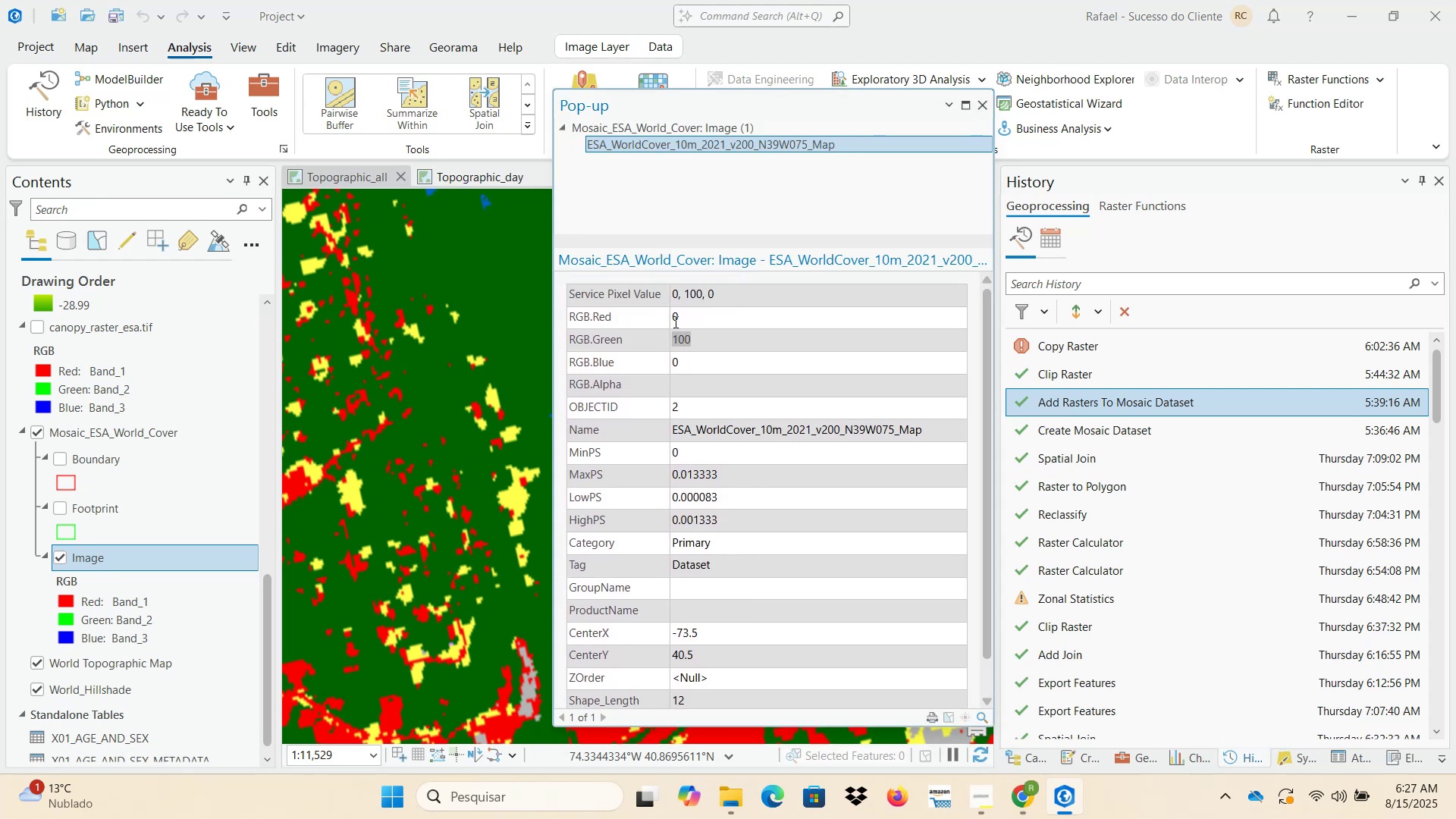 
left_click([679, 319])
 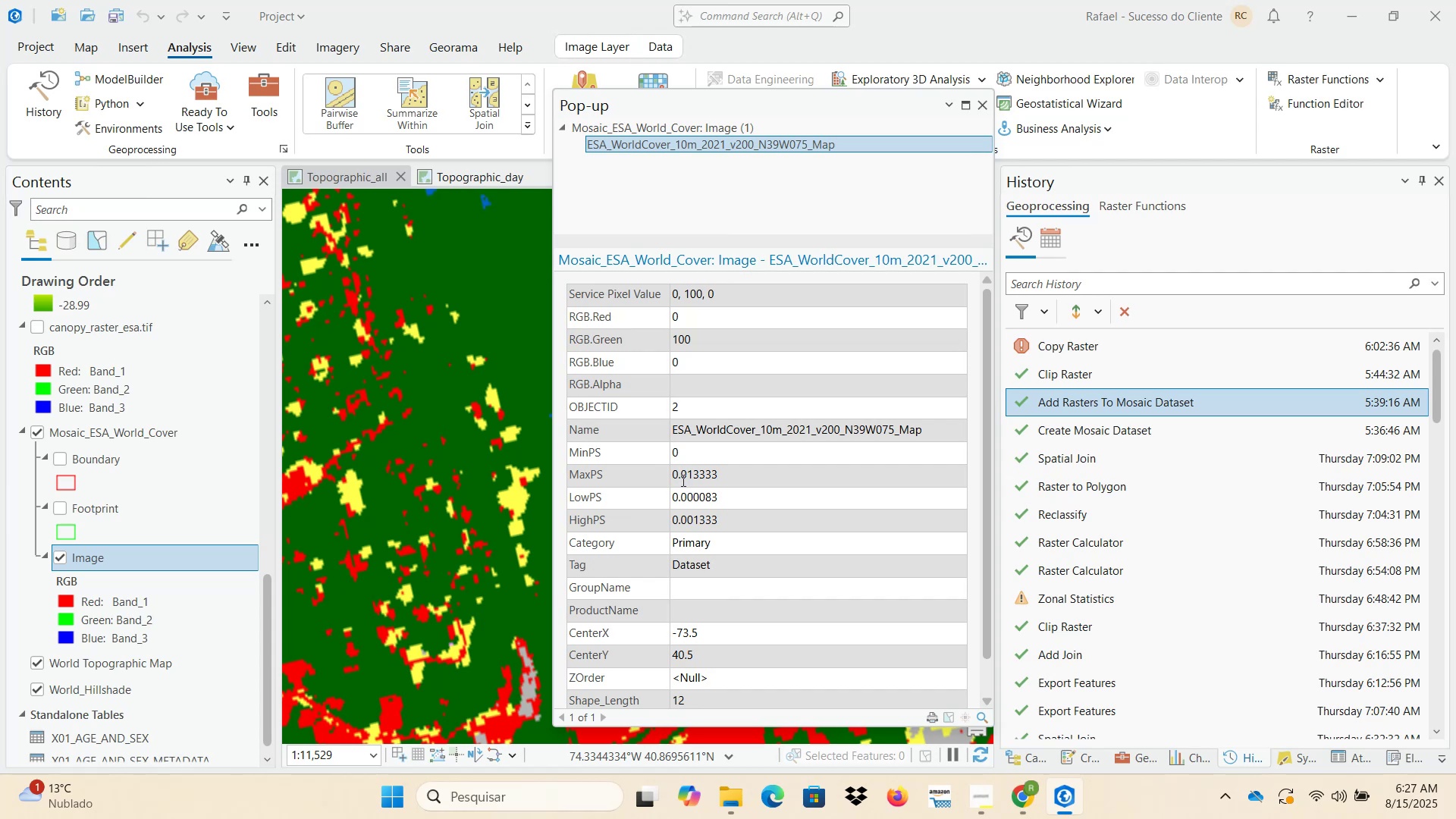 
wait(6.85)
 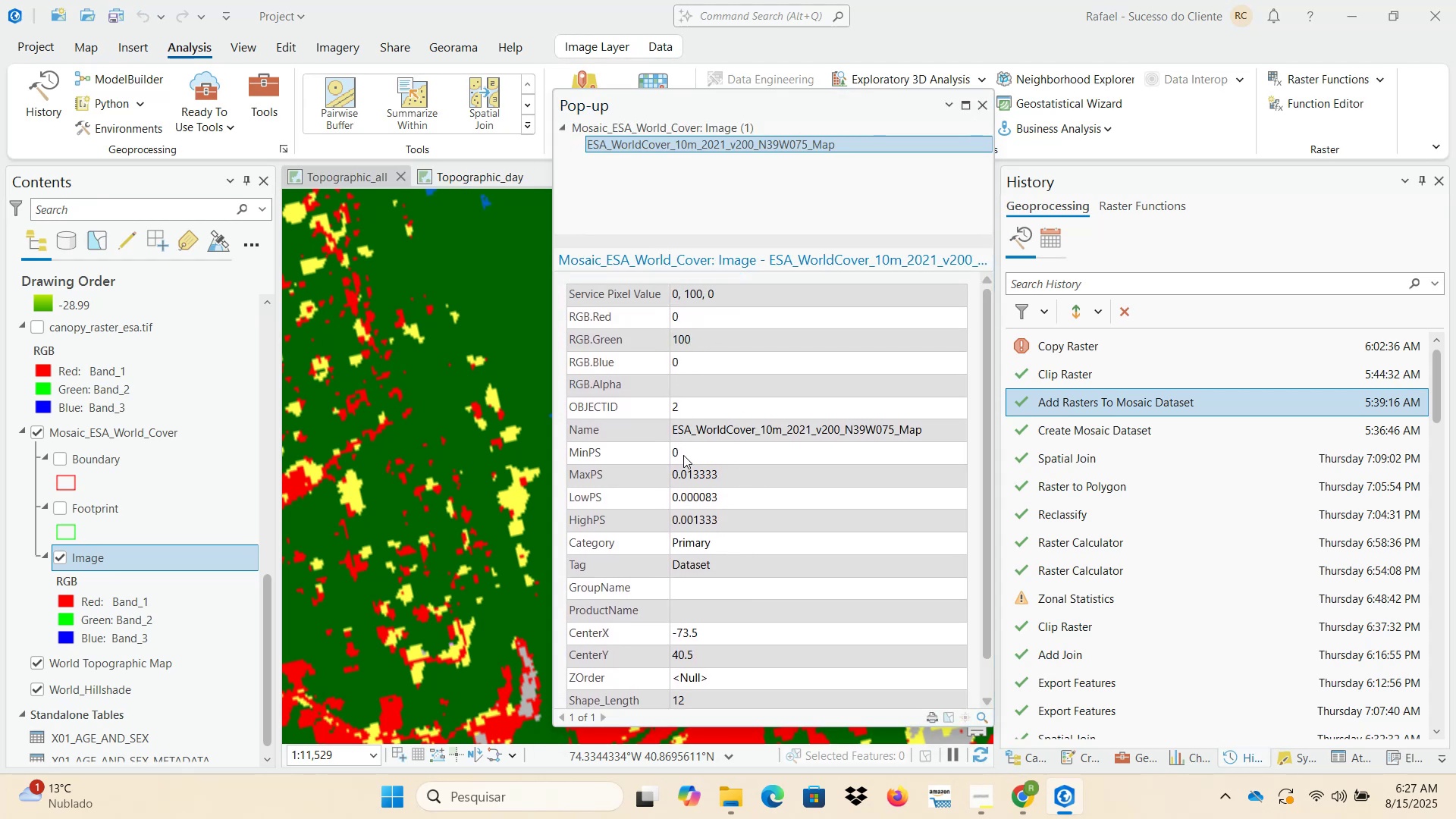 
left_click([516, 500])
 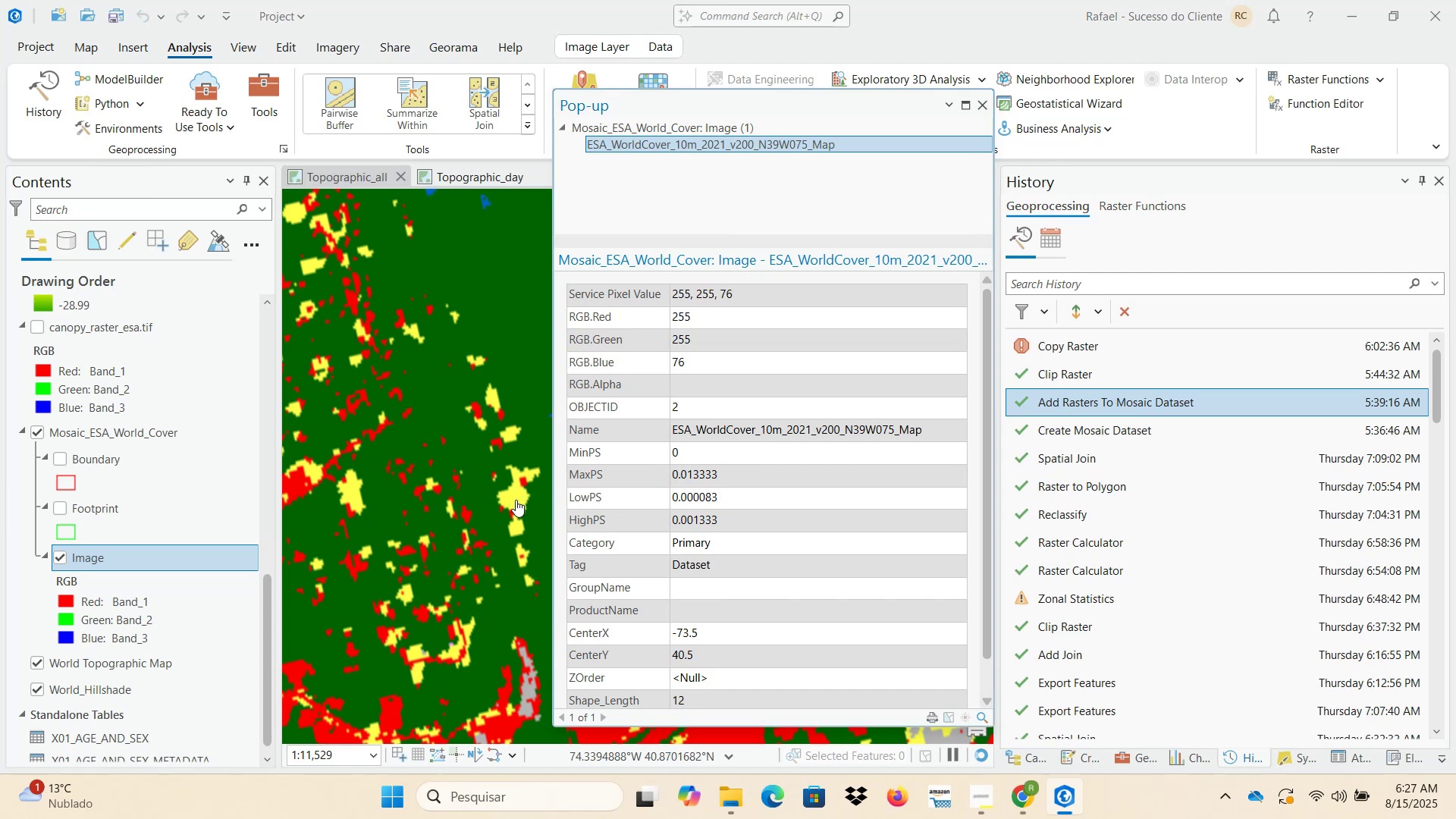 
left_click([522, 549])
 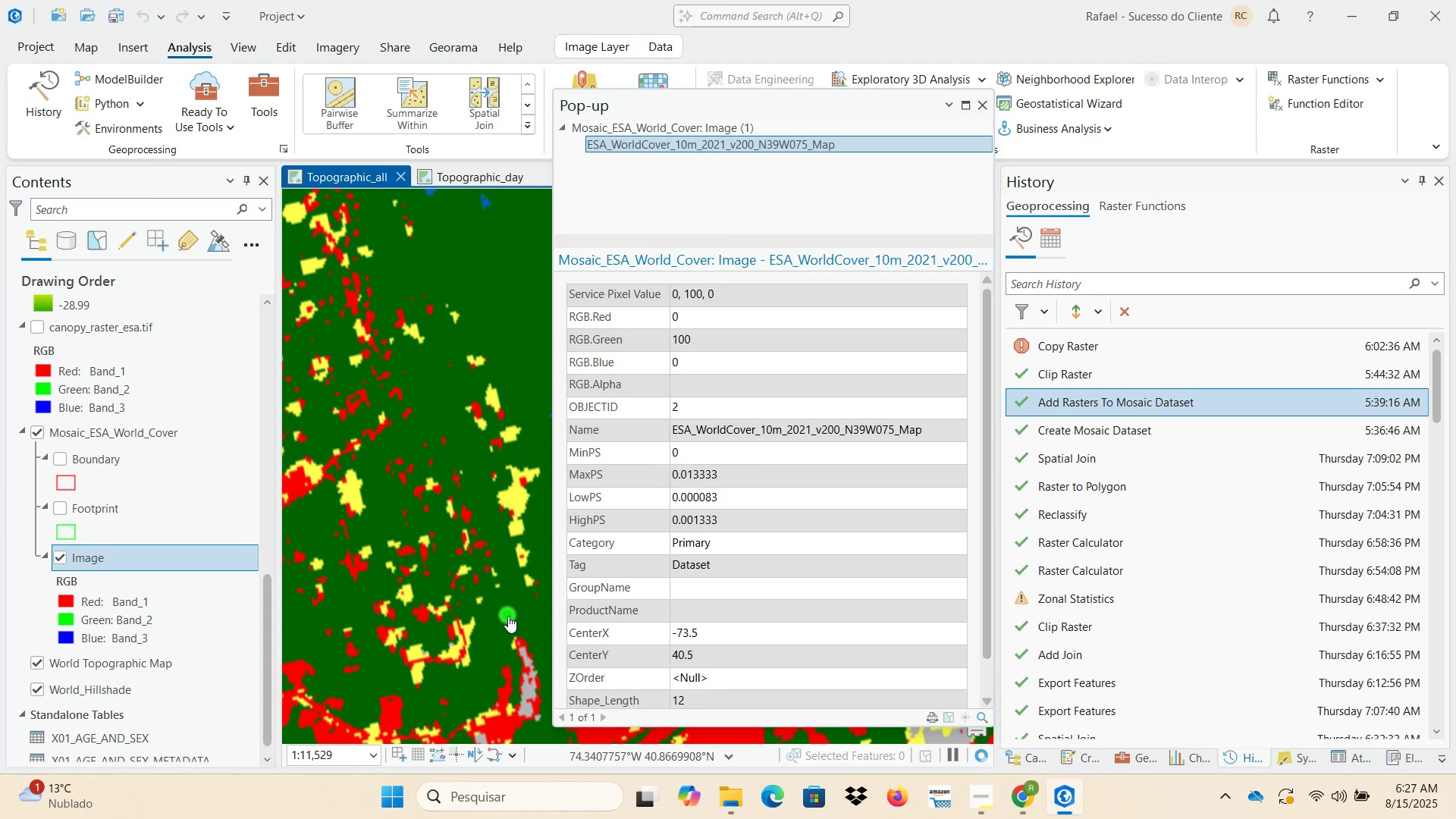 
left_click([497, 347])
 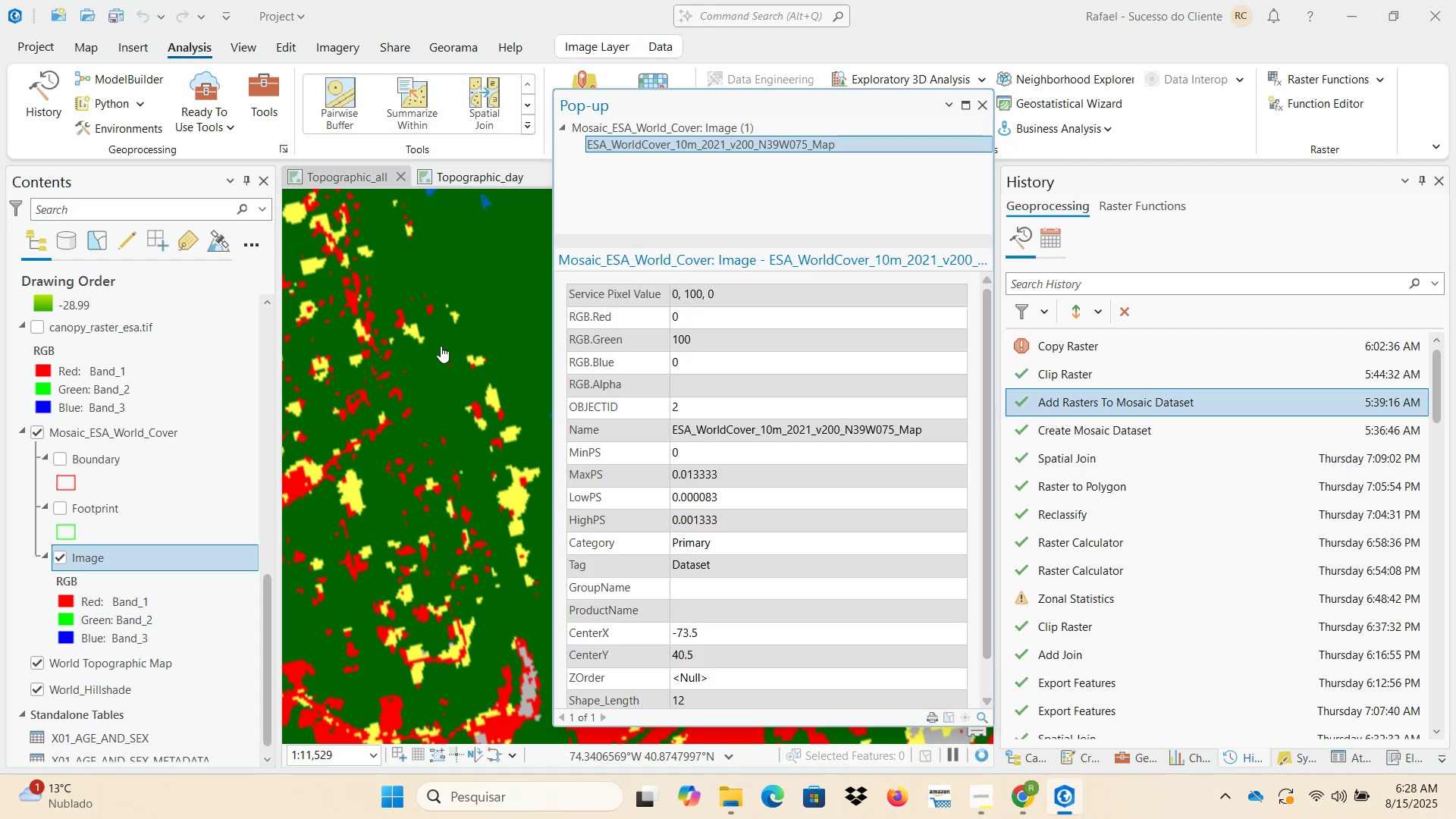 
left_click([413, 325])
 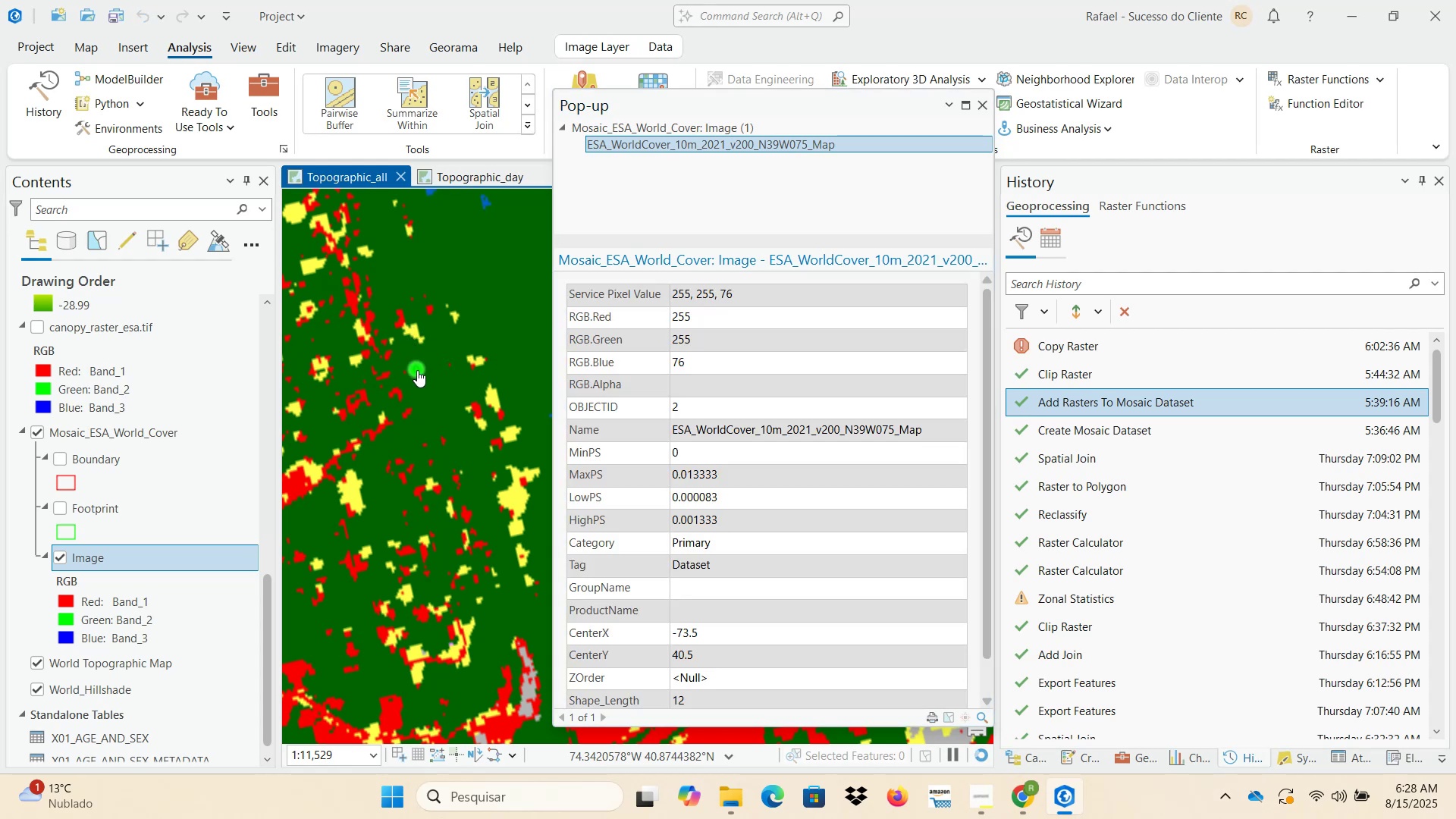 
left_click([406, 340])
 